 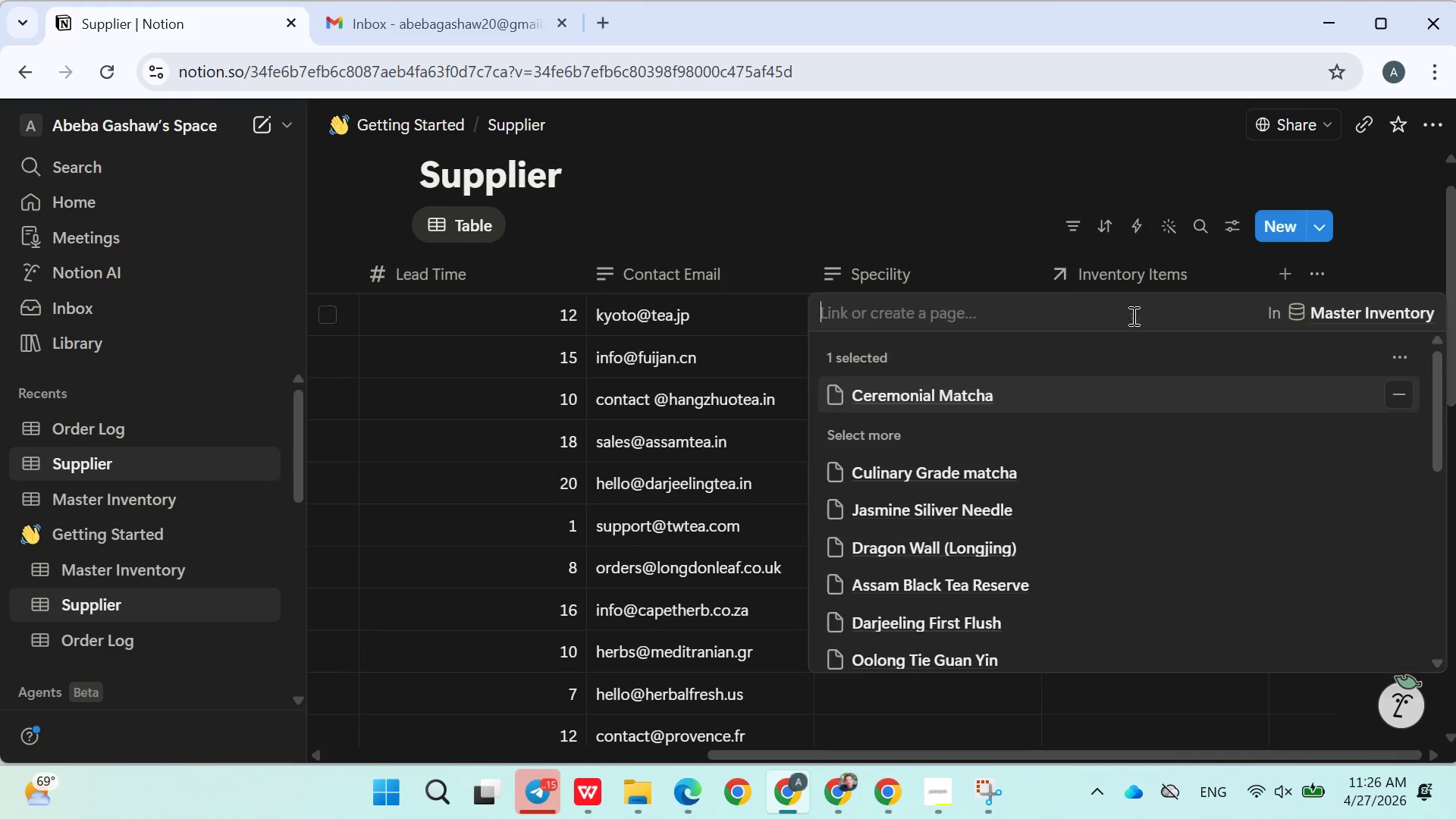 
left_click([962, 218])
 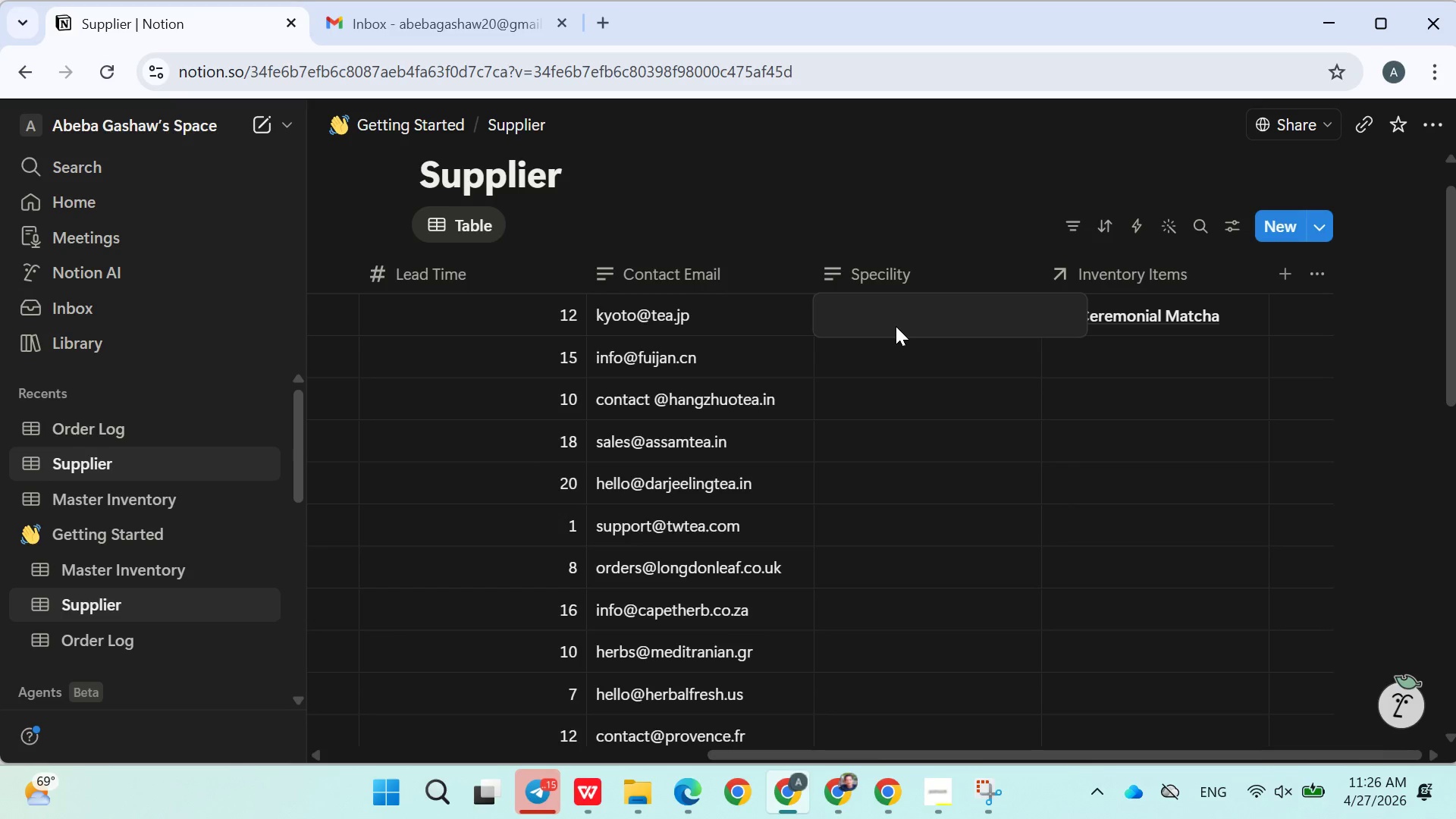 
type(Matcha)
 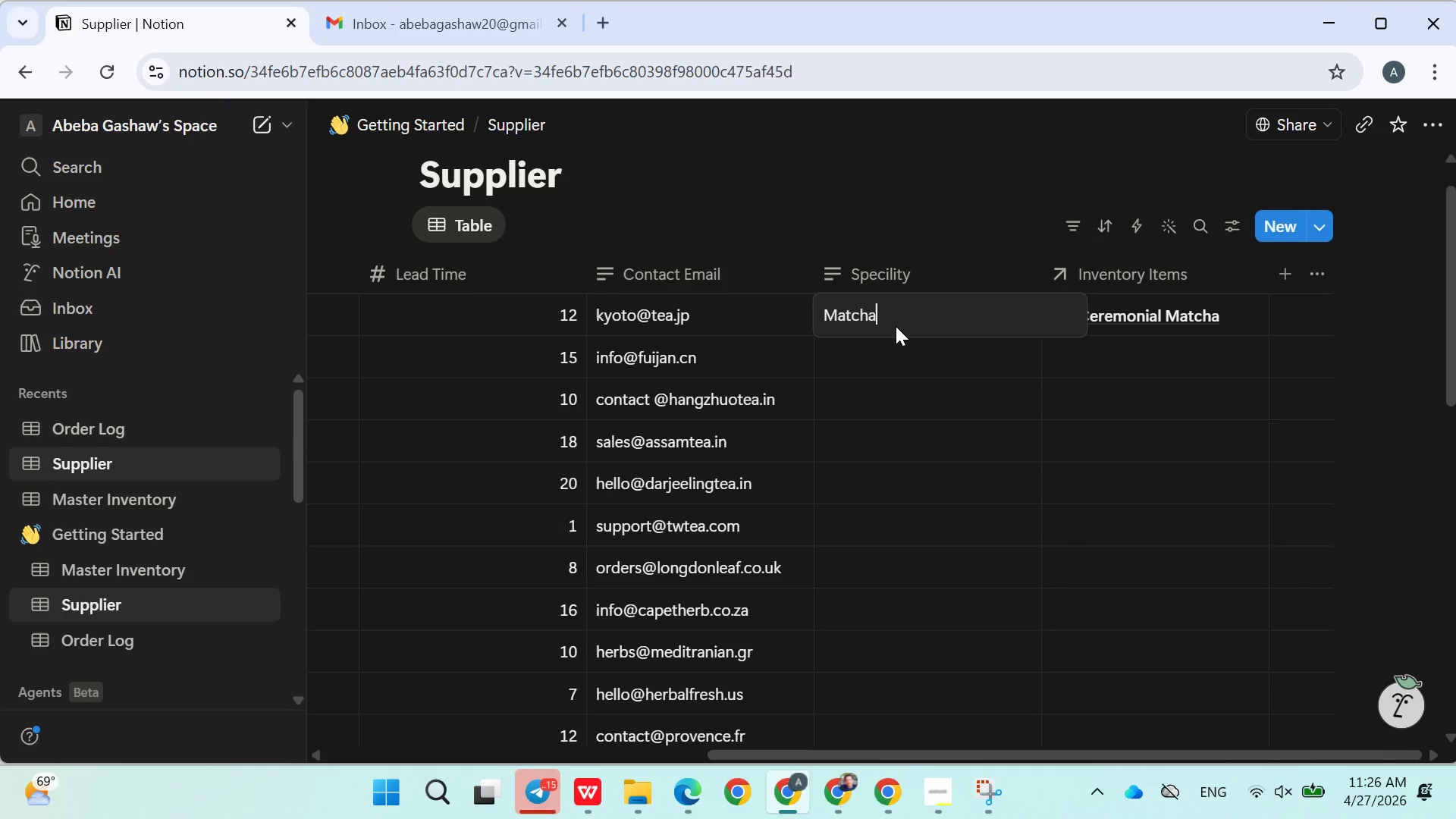 
key(Enter)
 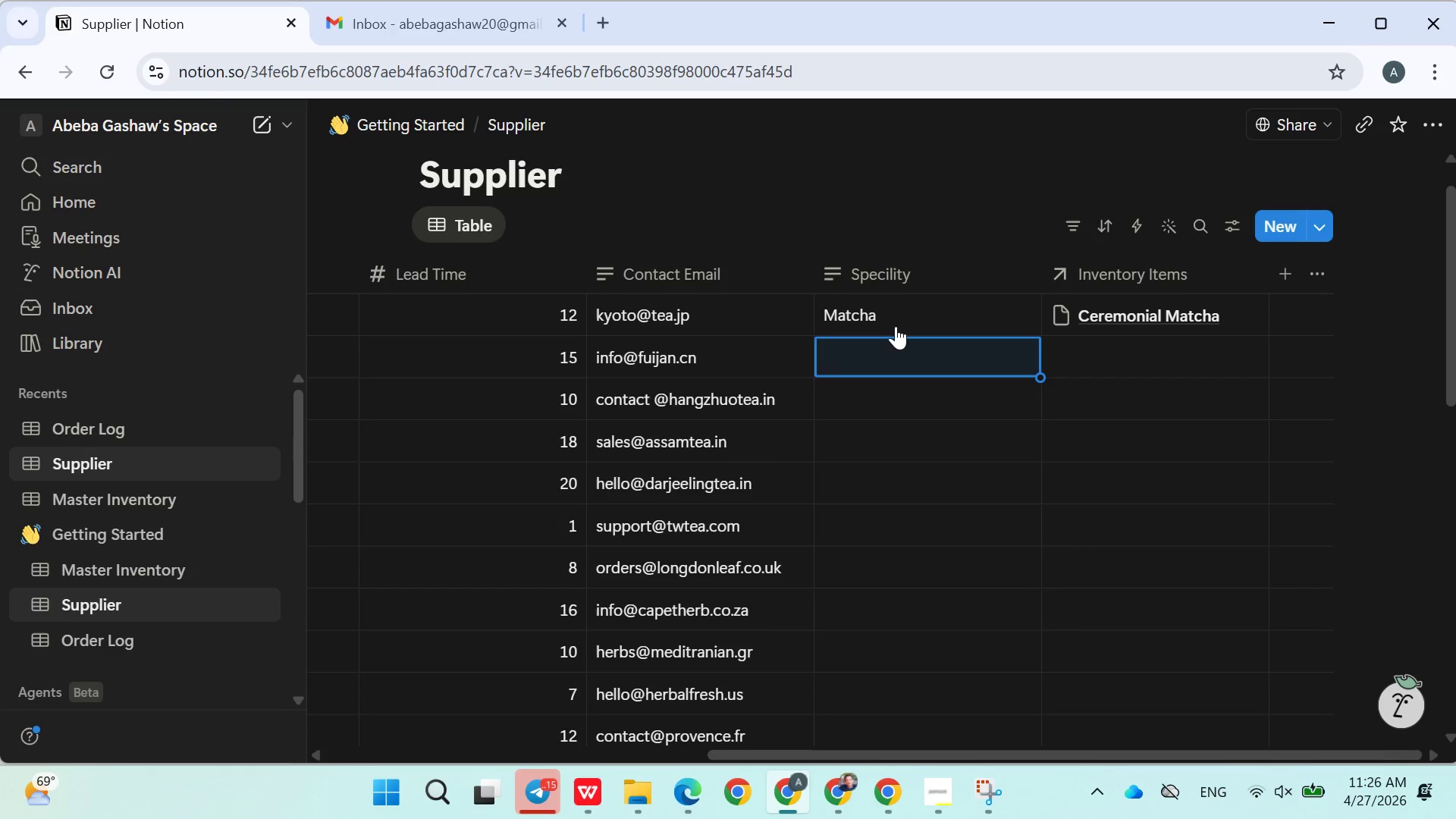 
type(White tea)
 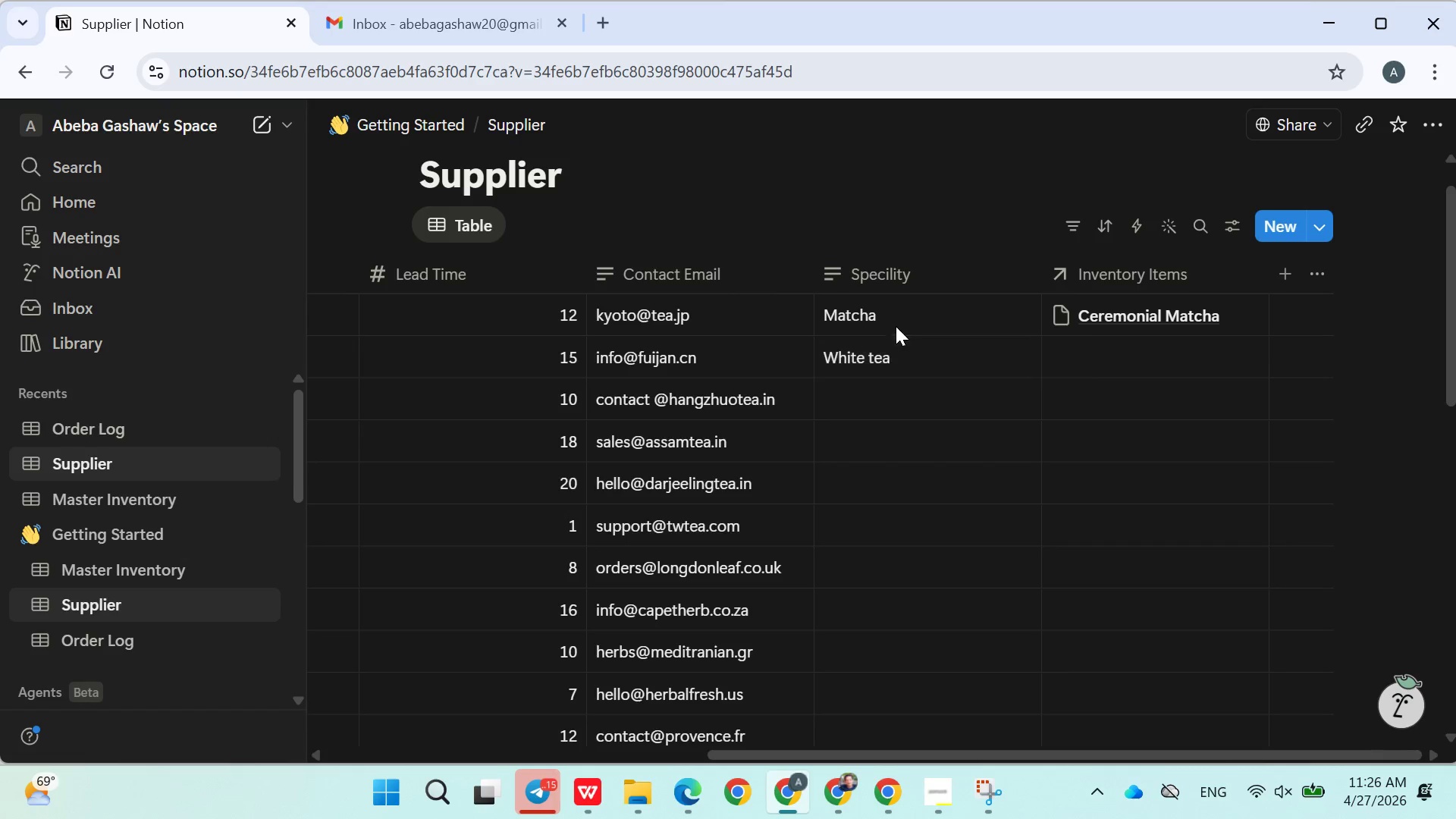 
key(Enter)
 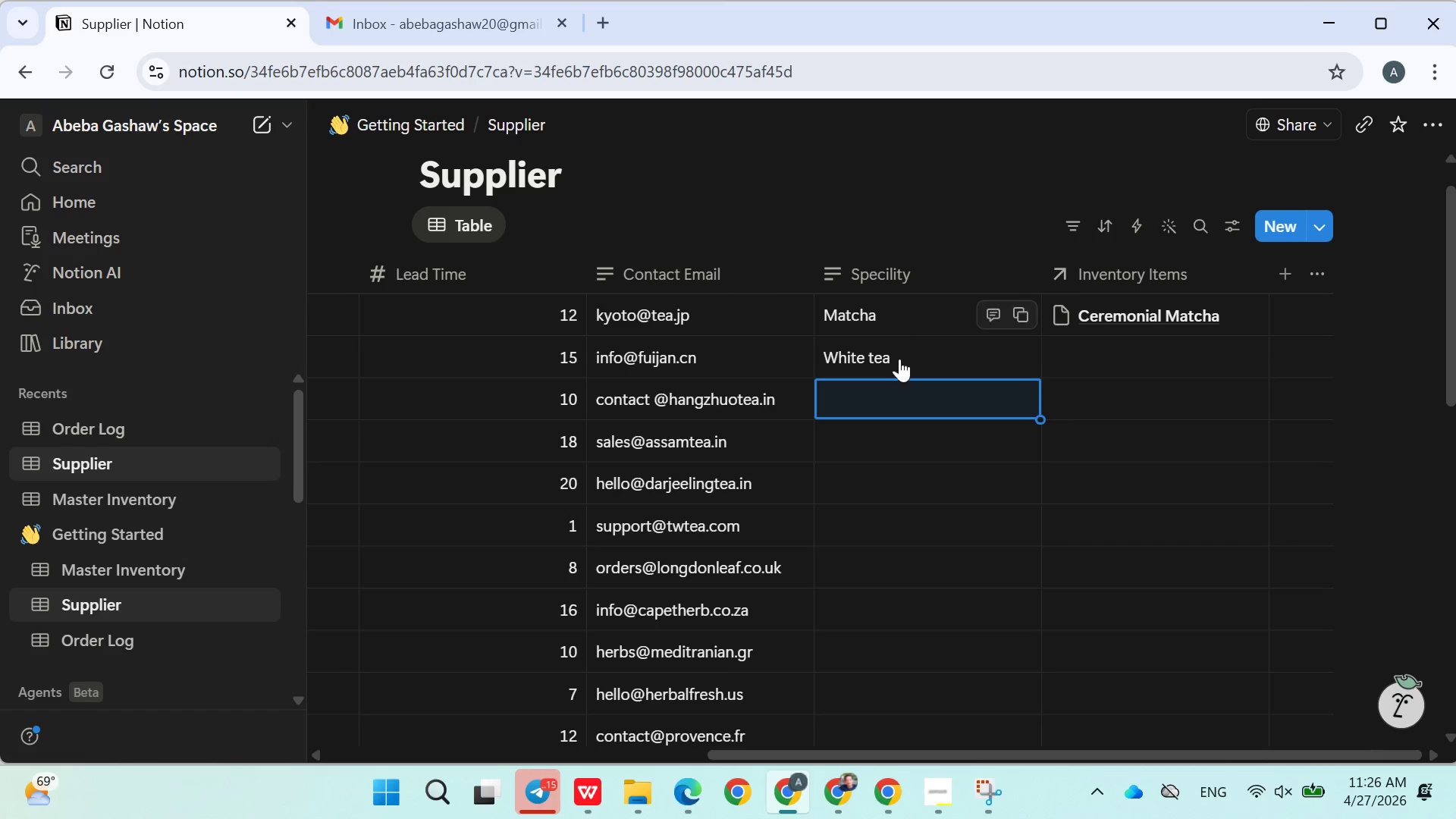 
double_click([899, 371])
 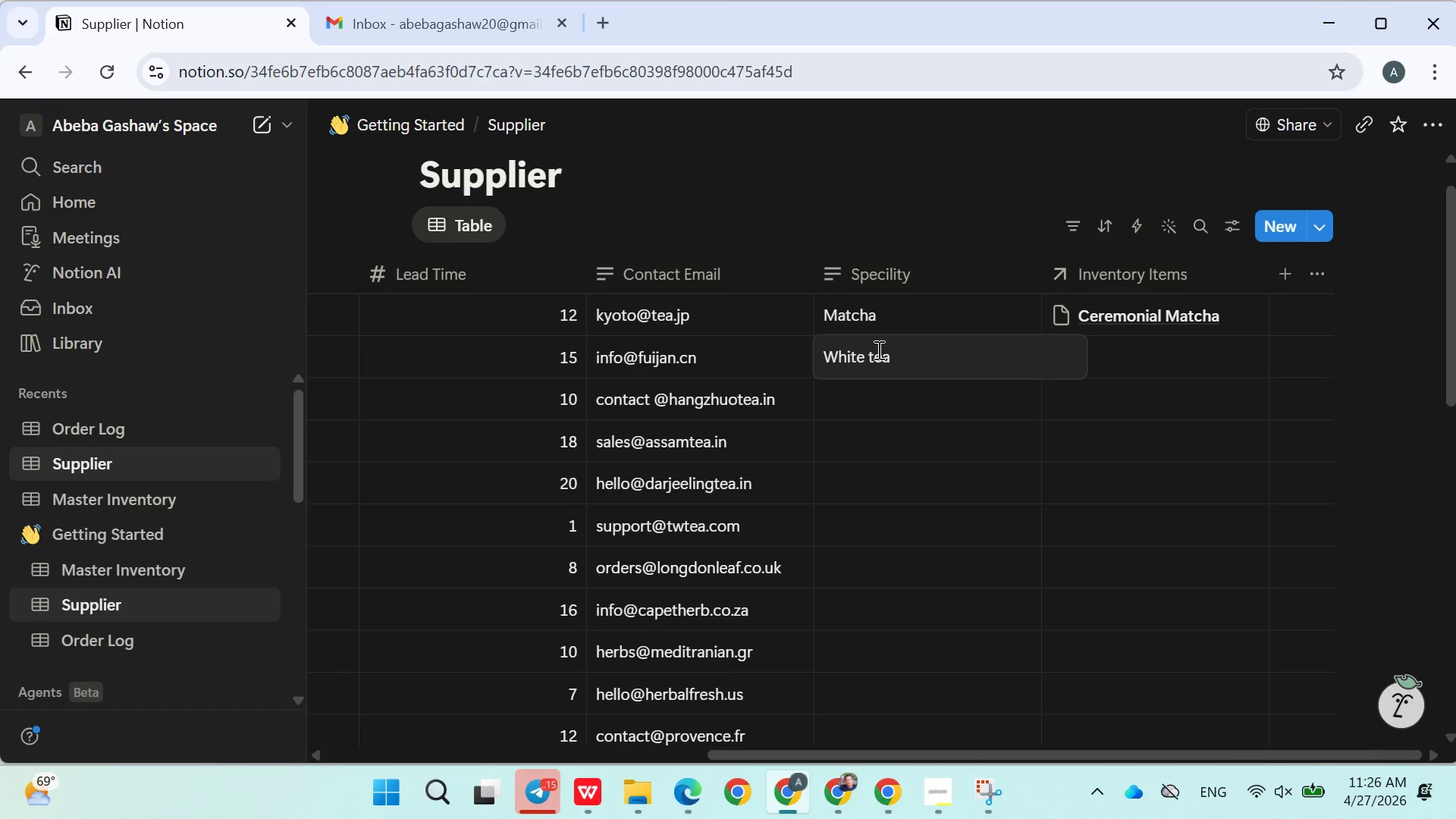 
left_click([875, 350])
 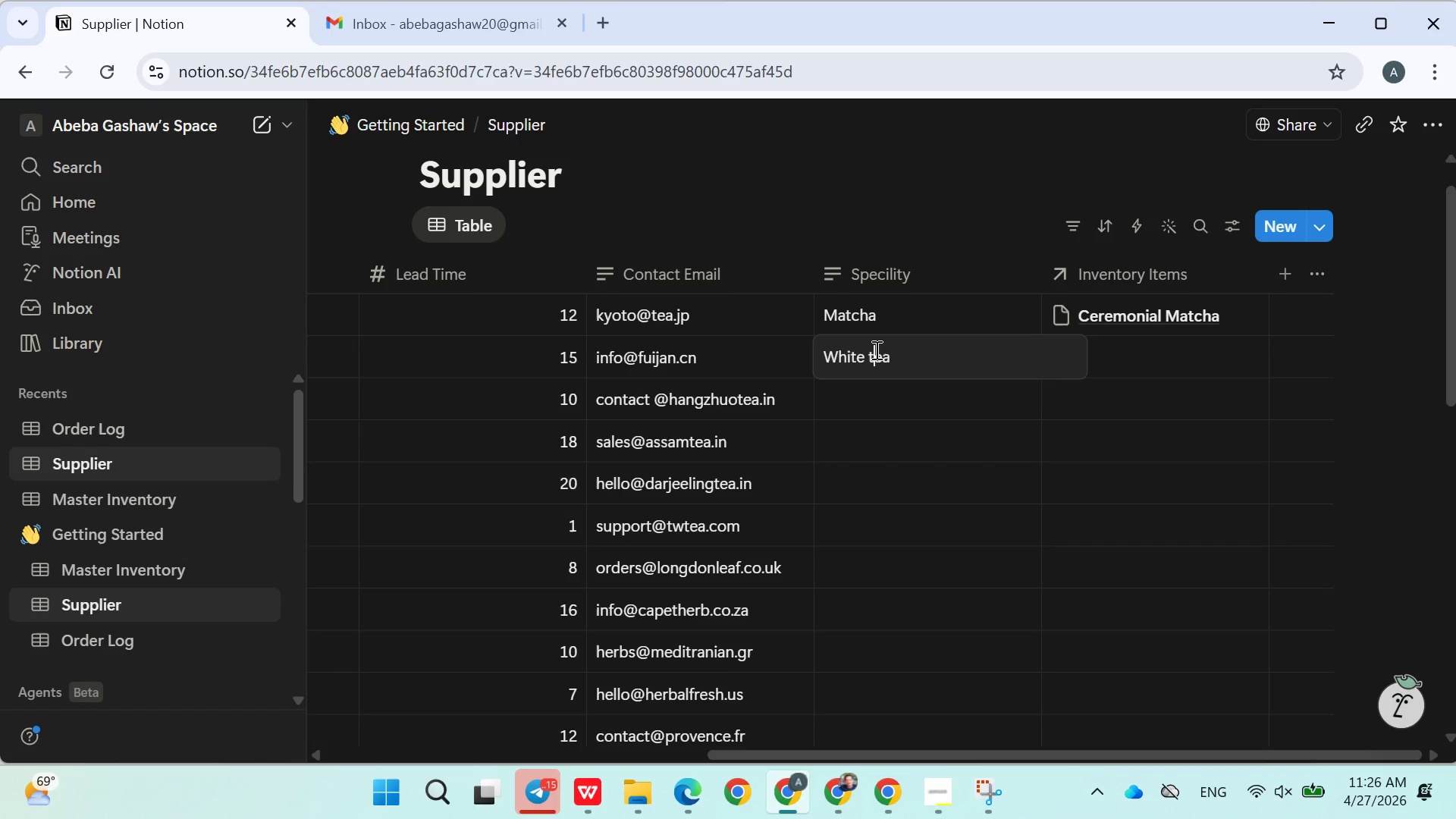 
key(Backspace)
 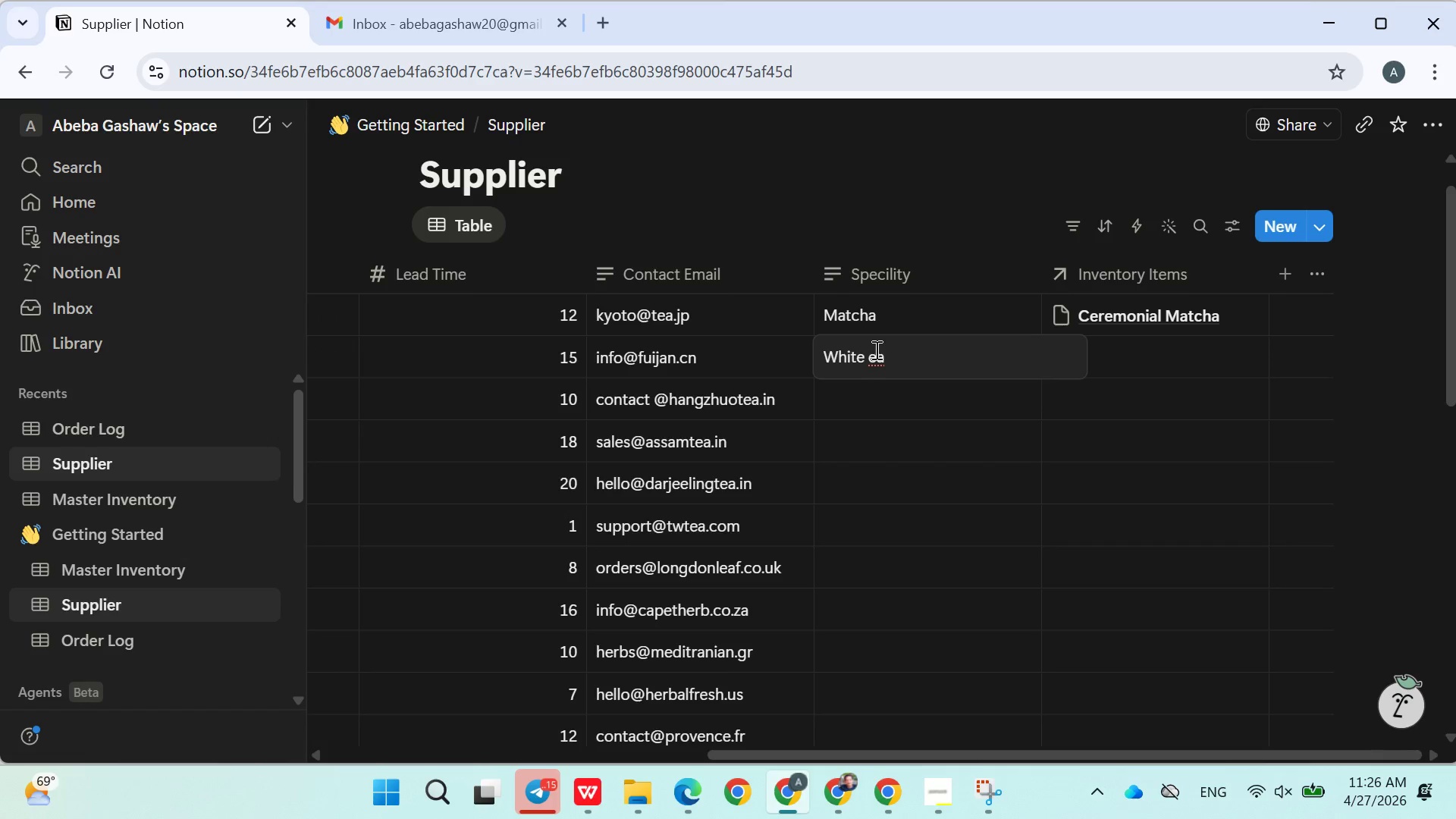 
key(Shift+T)
 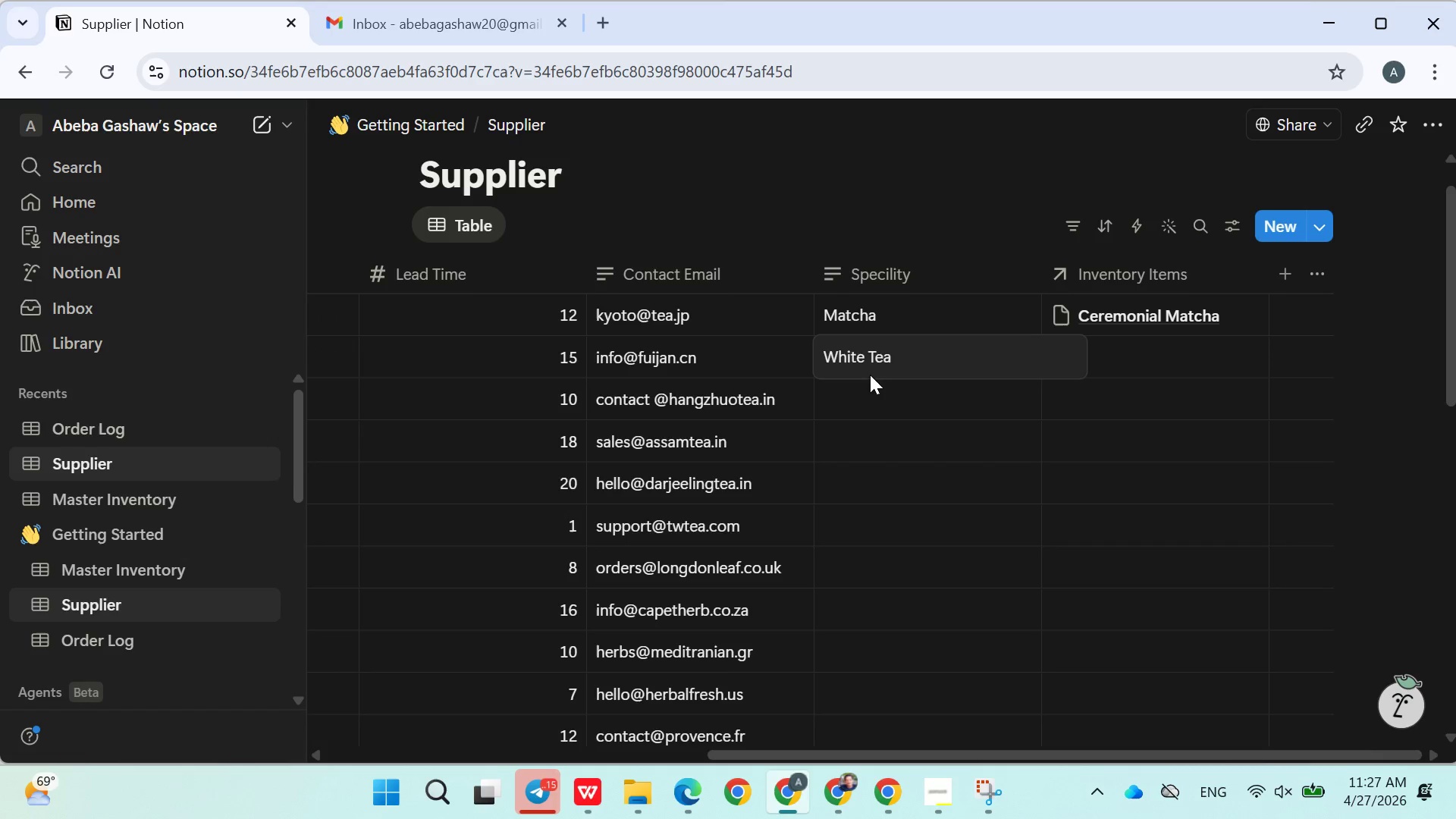 
left_click([862, 406])
 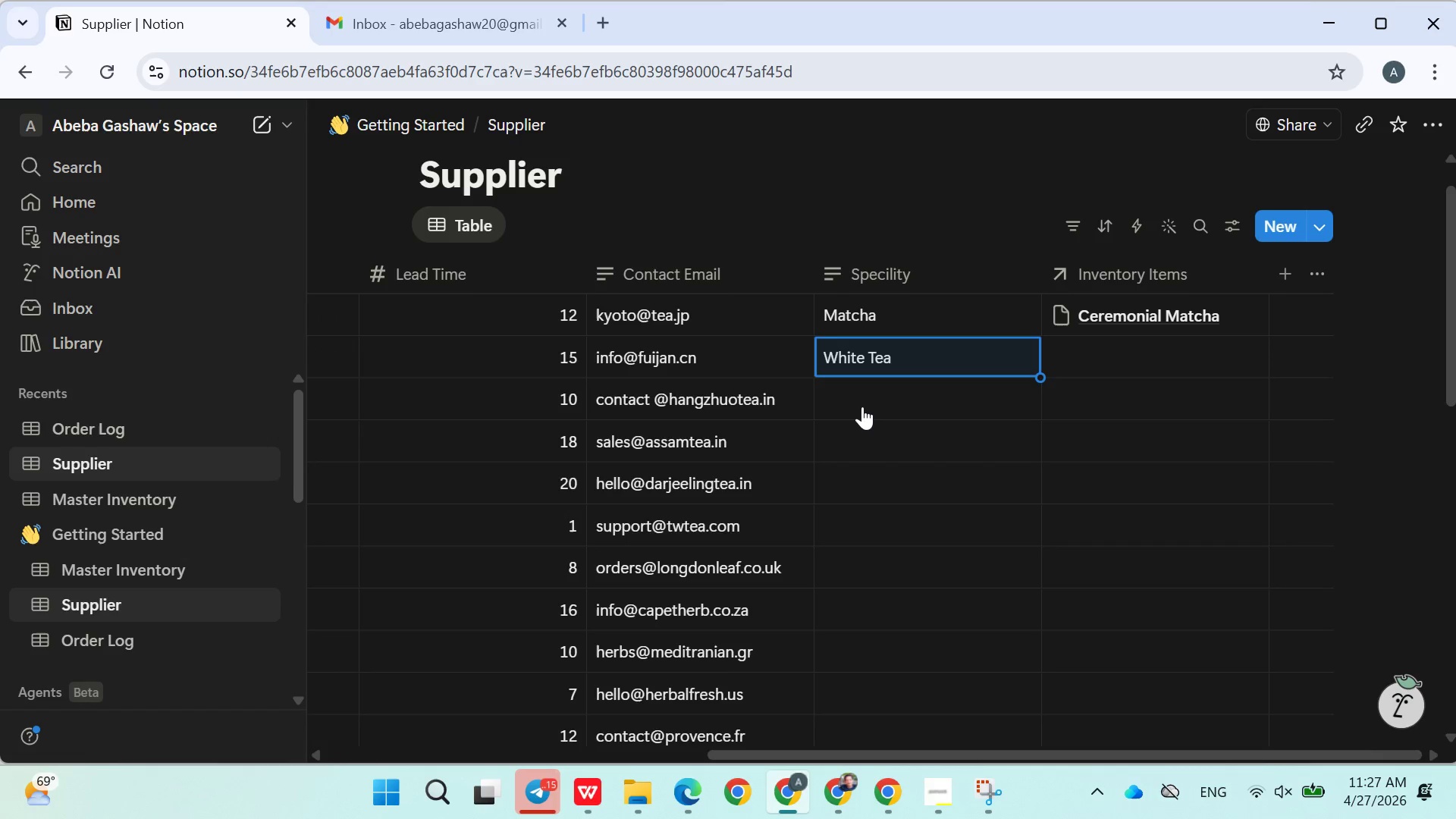 
left_click([862, 406])
 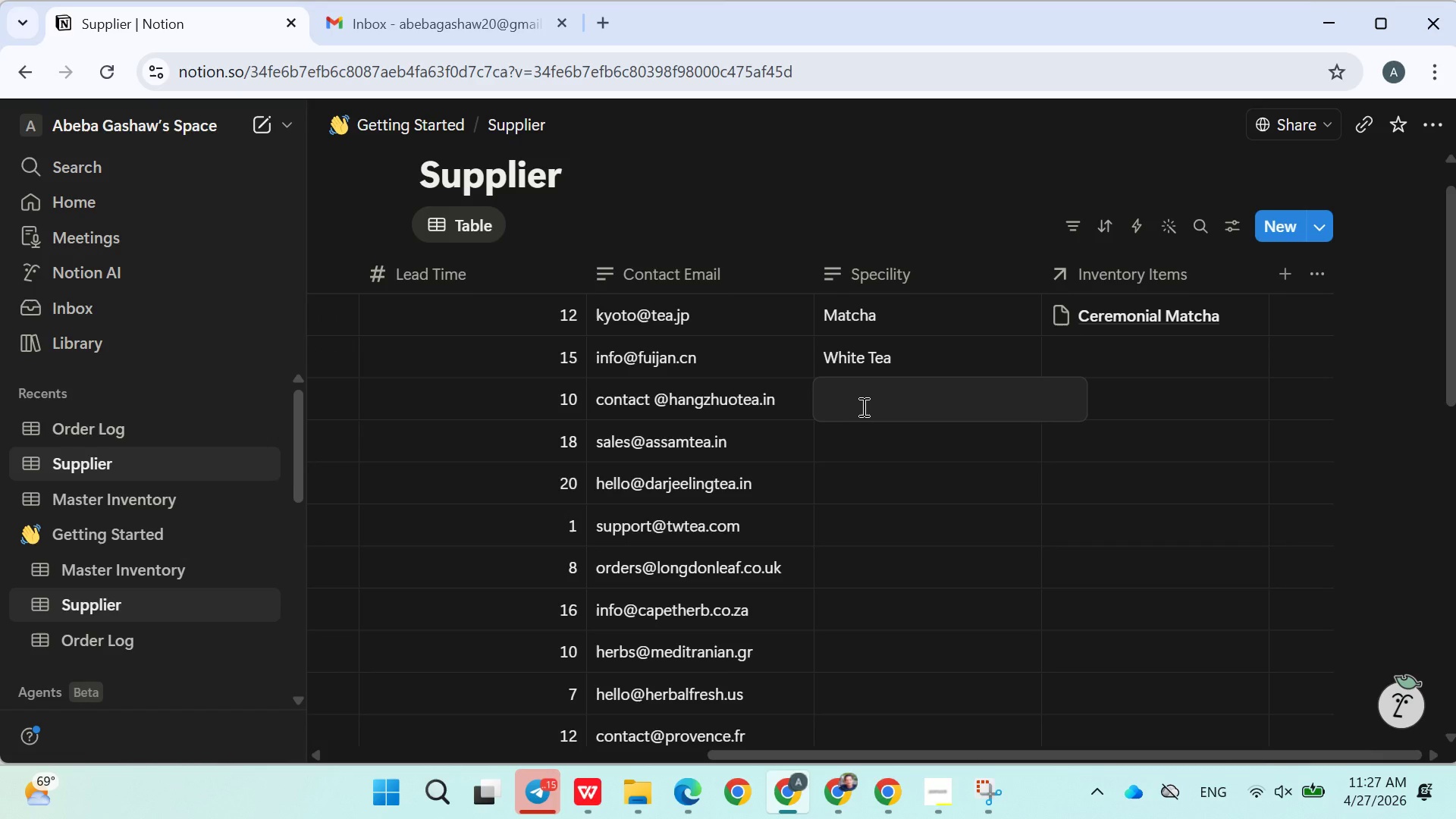 
type(Greem tea)
key(Backspace)
key(Backspace)
key(Backspace)
type(Tea)
 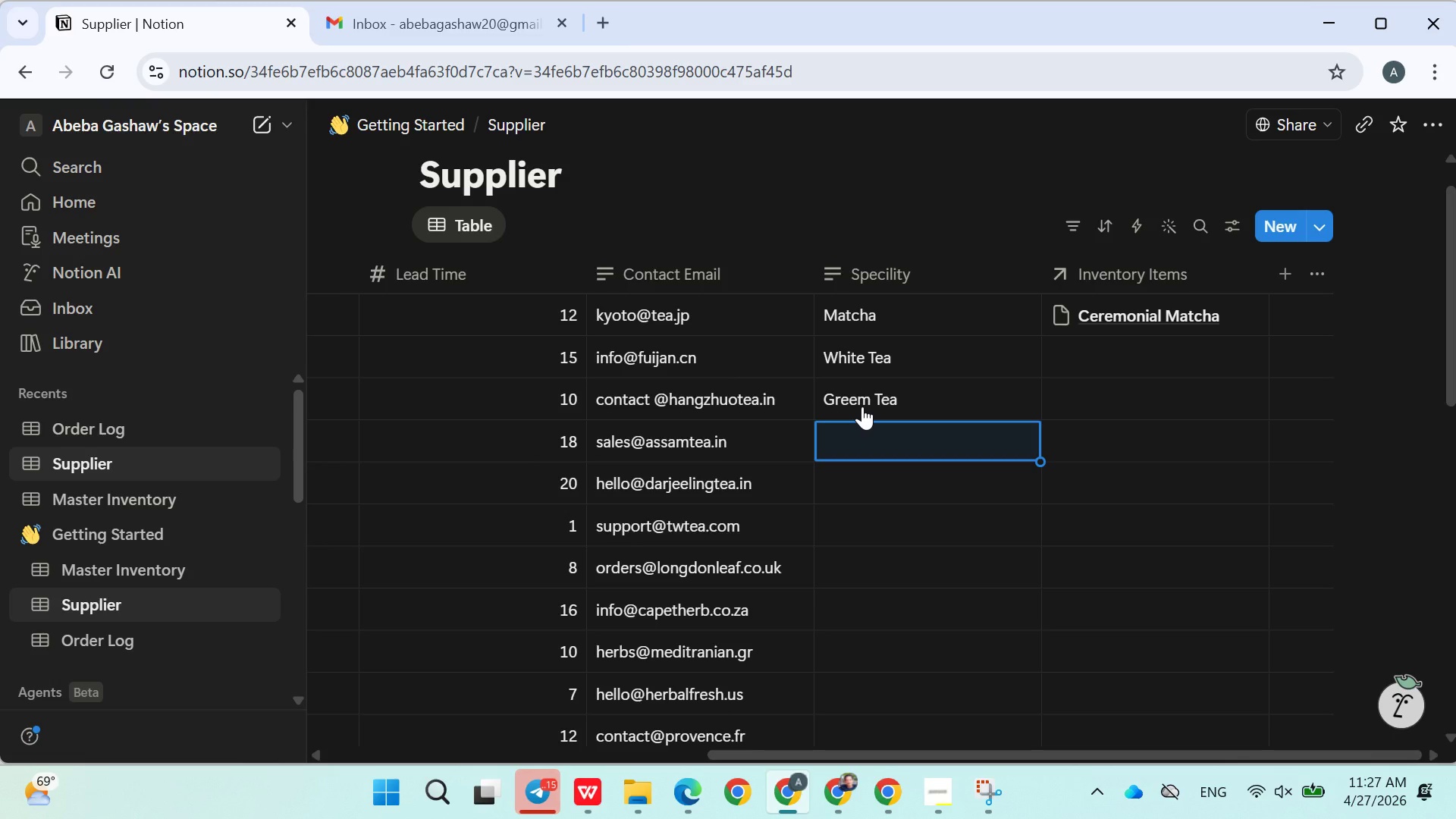 
 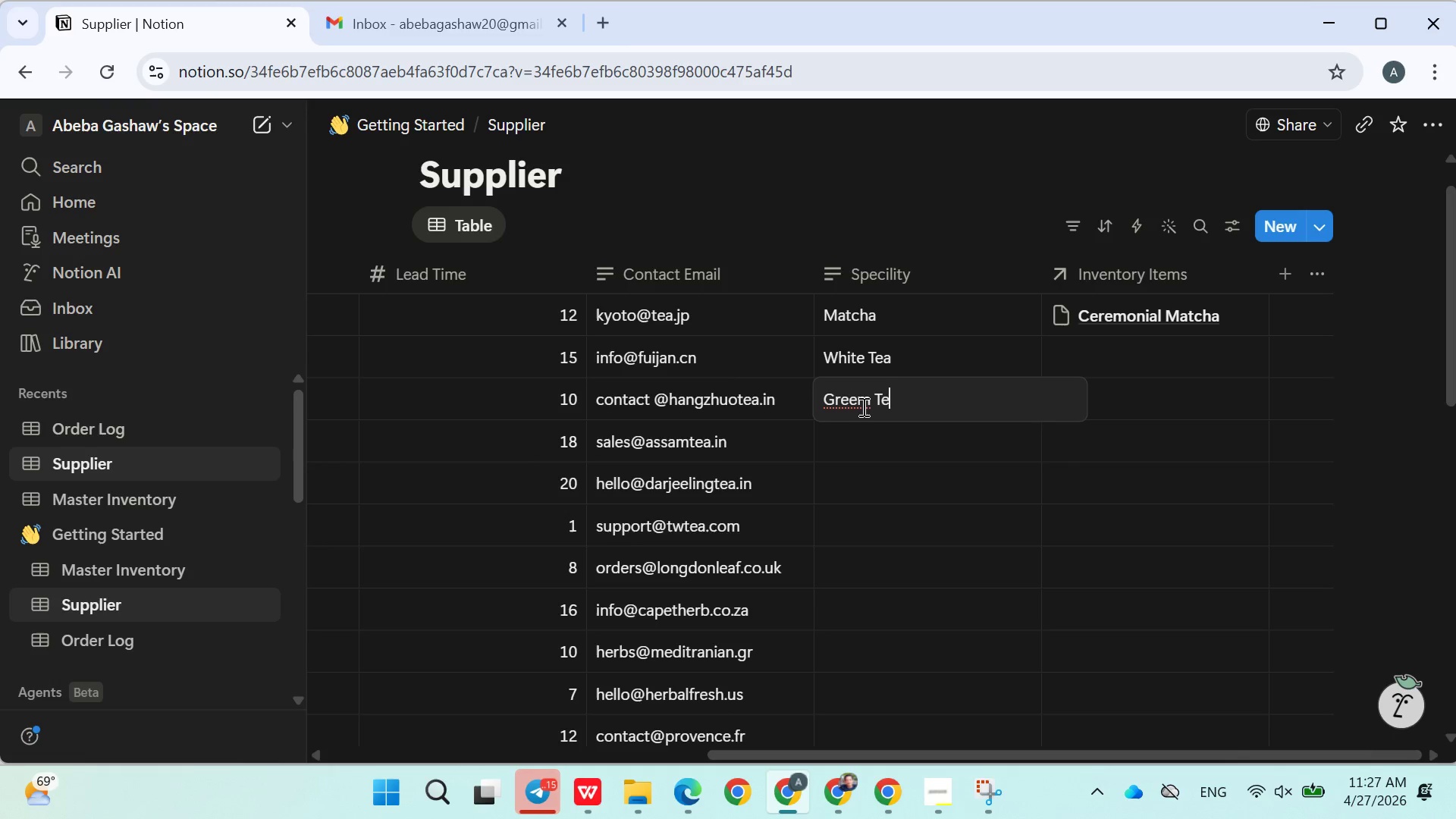 
key(Enter)
 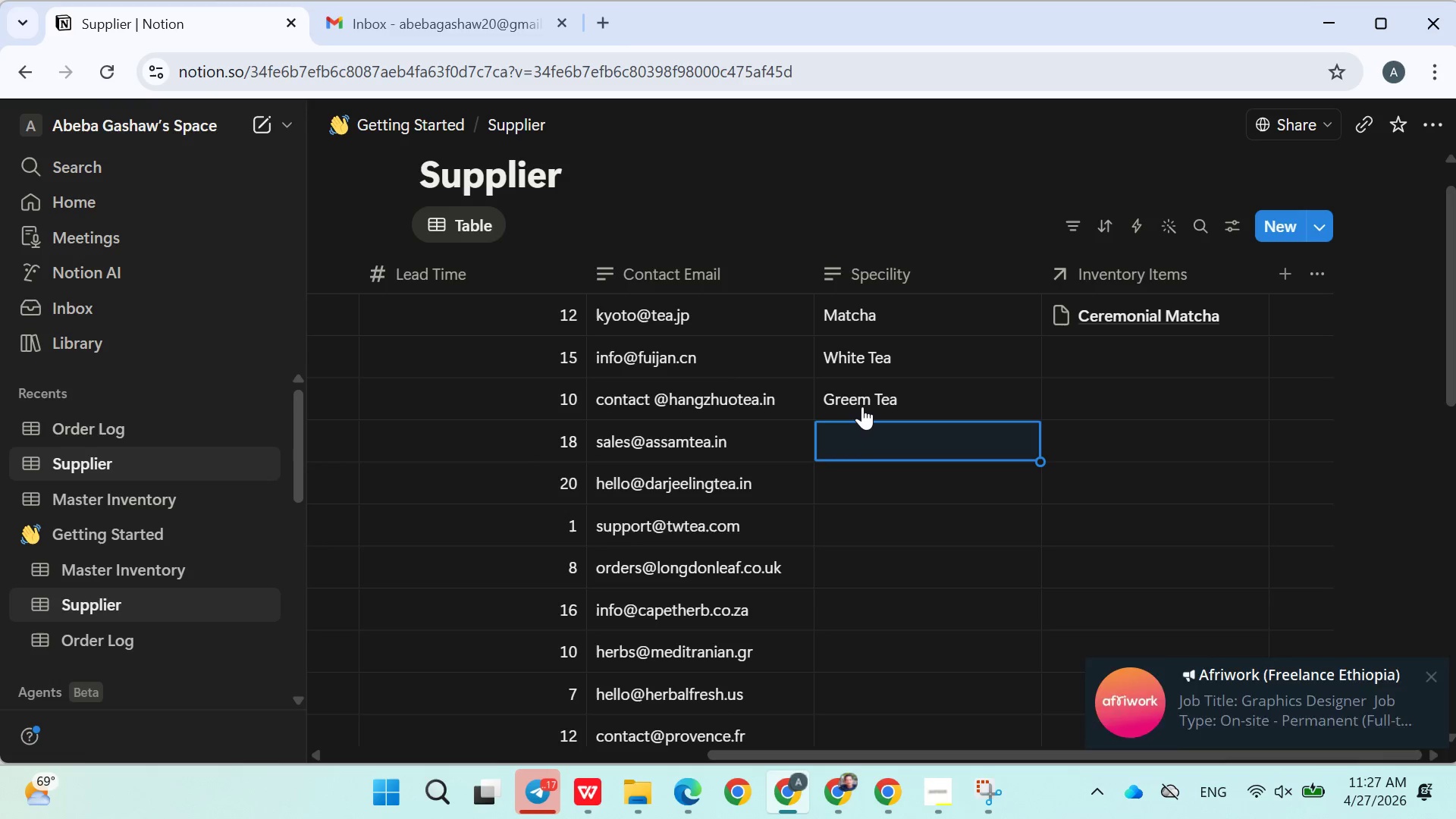 
wait(5.64)
 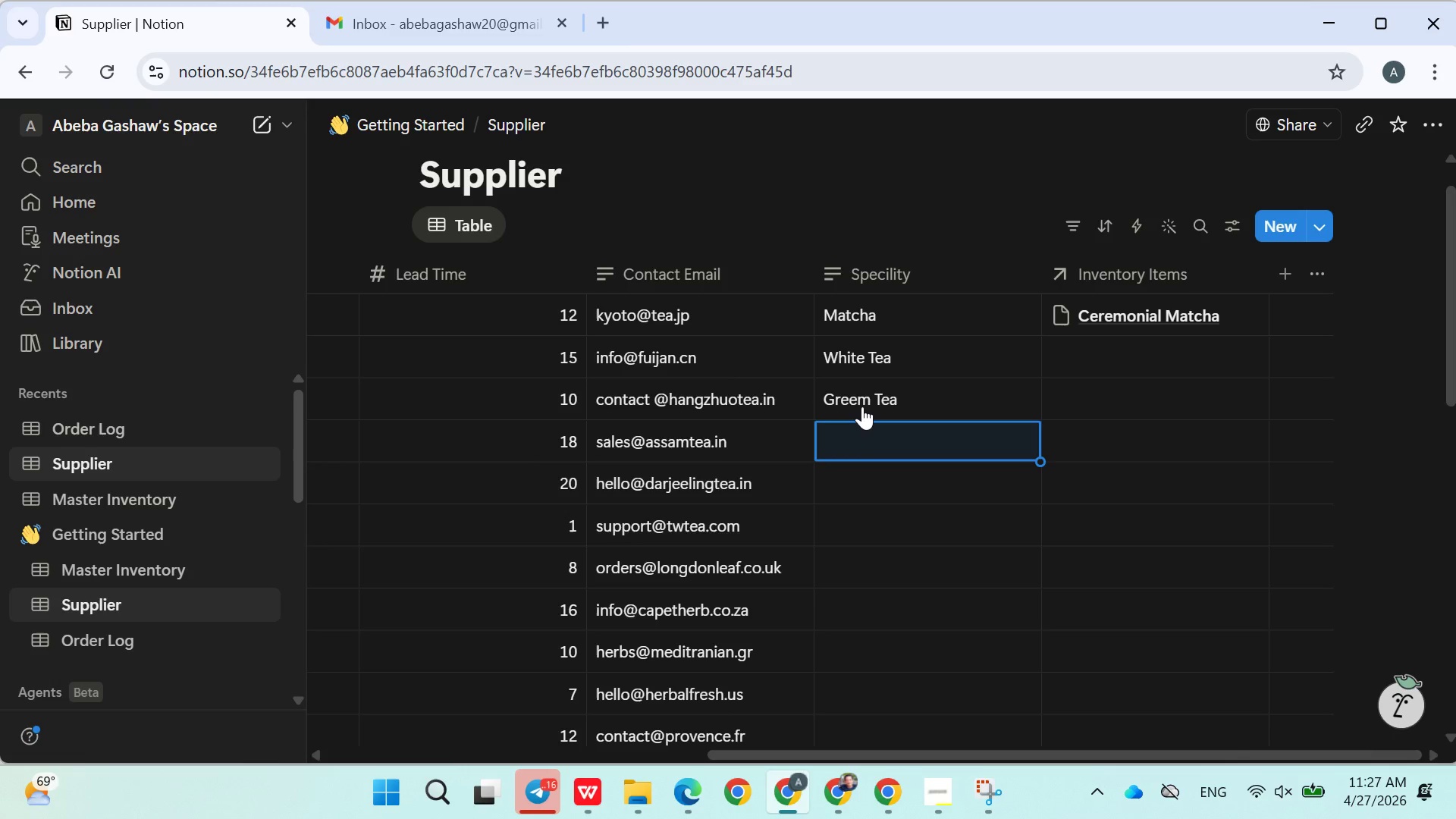 
type(Black tea)
 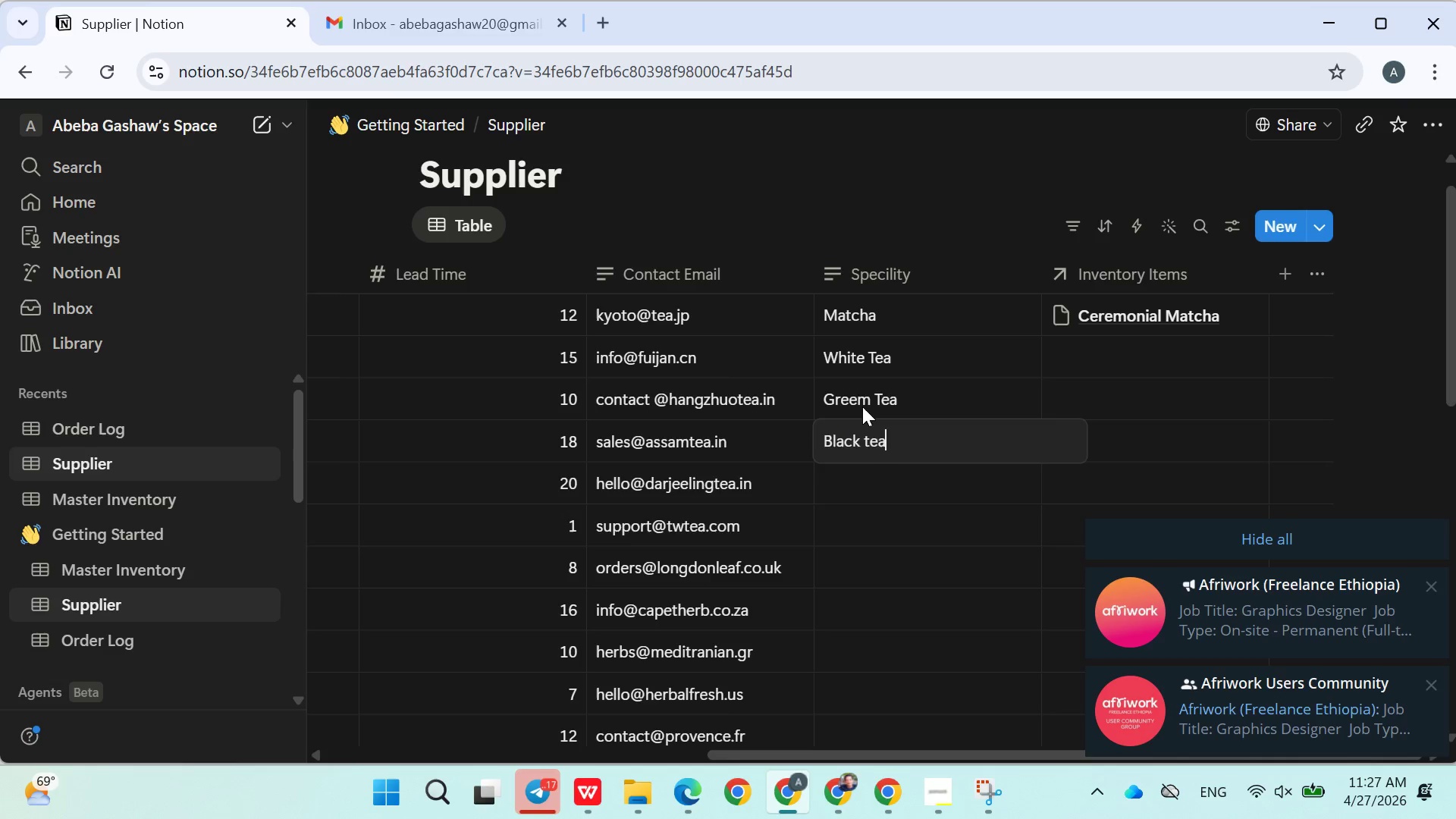 
key(Enter)
 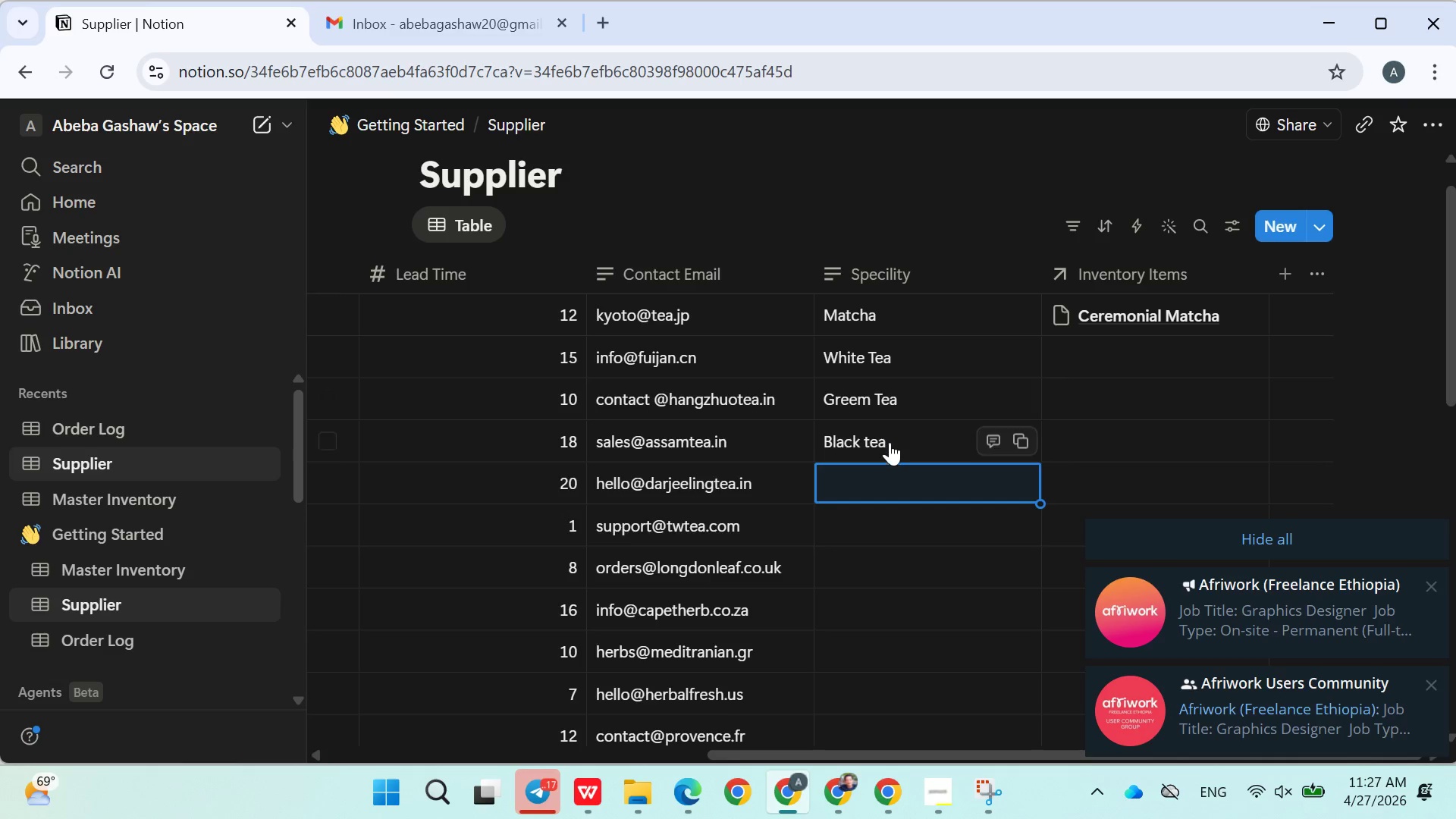 
double_click([890, 441])
 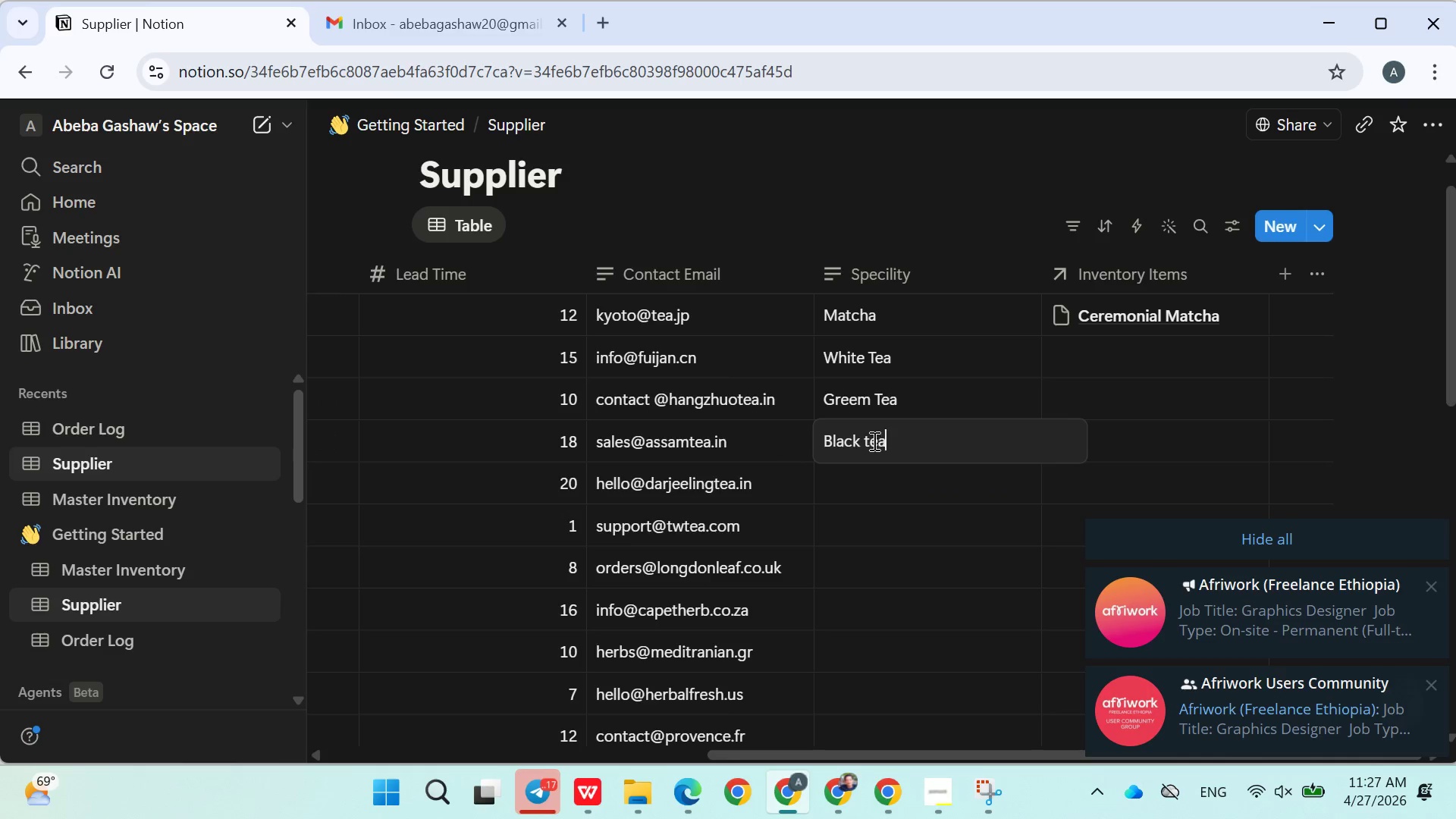 
left_click([872, 440])
 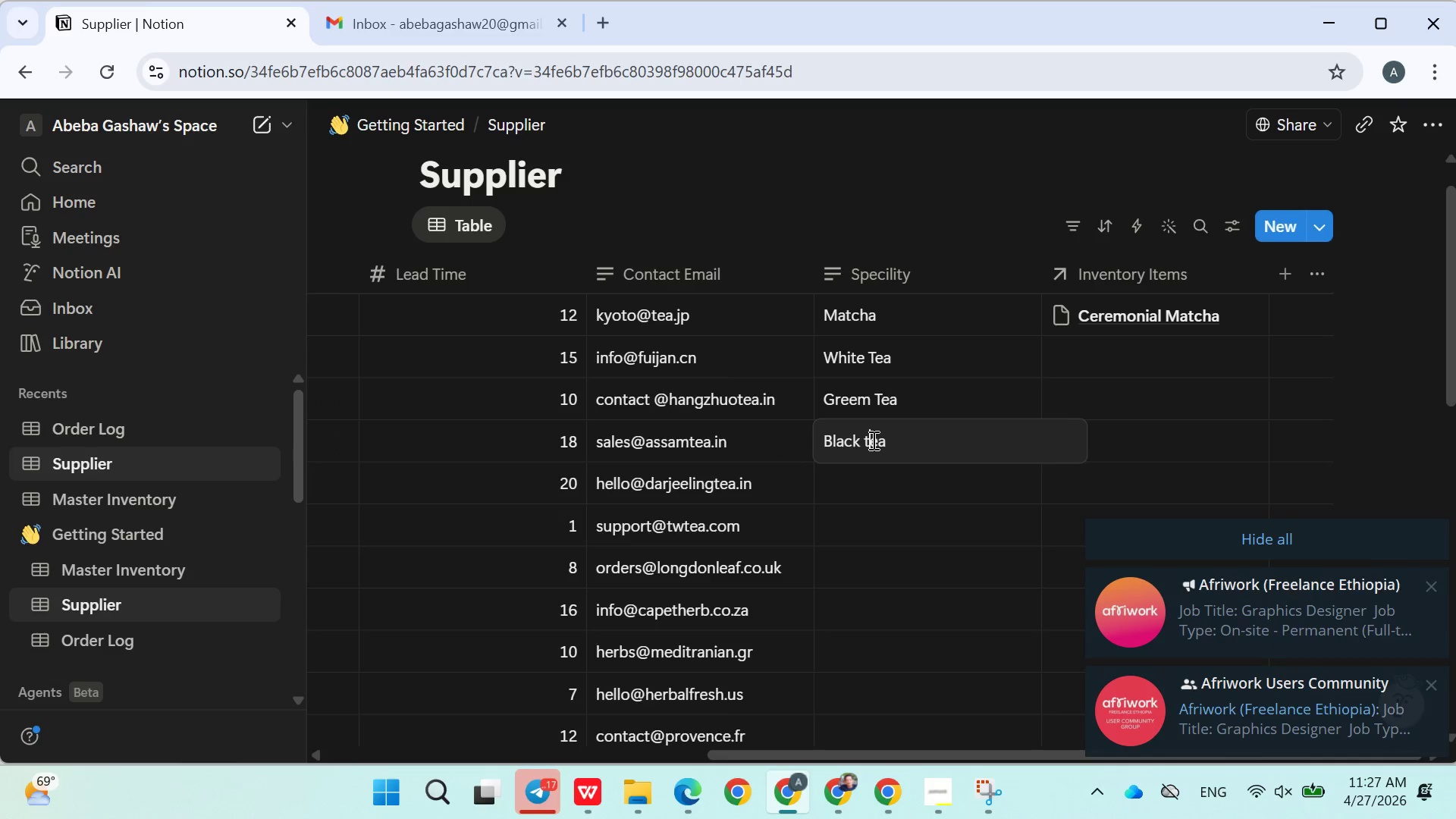 
key(Backspace)
 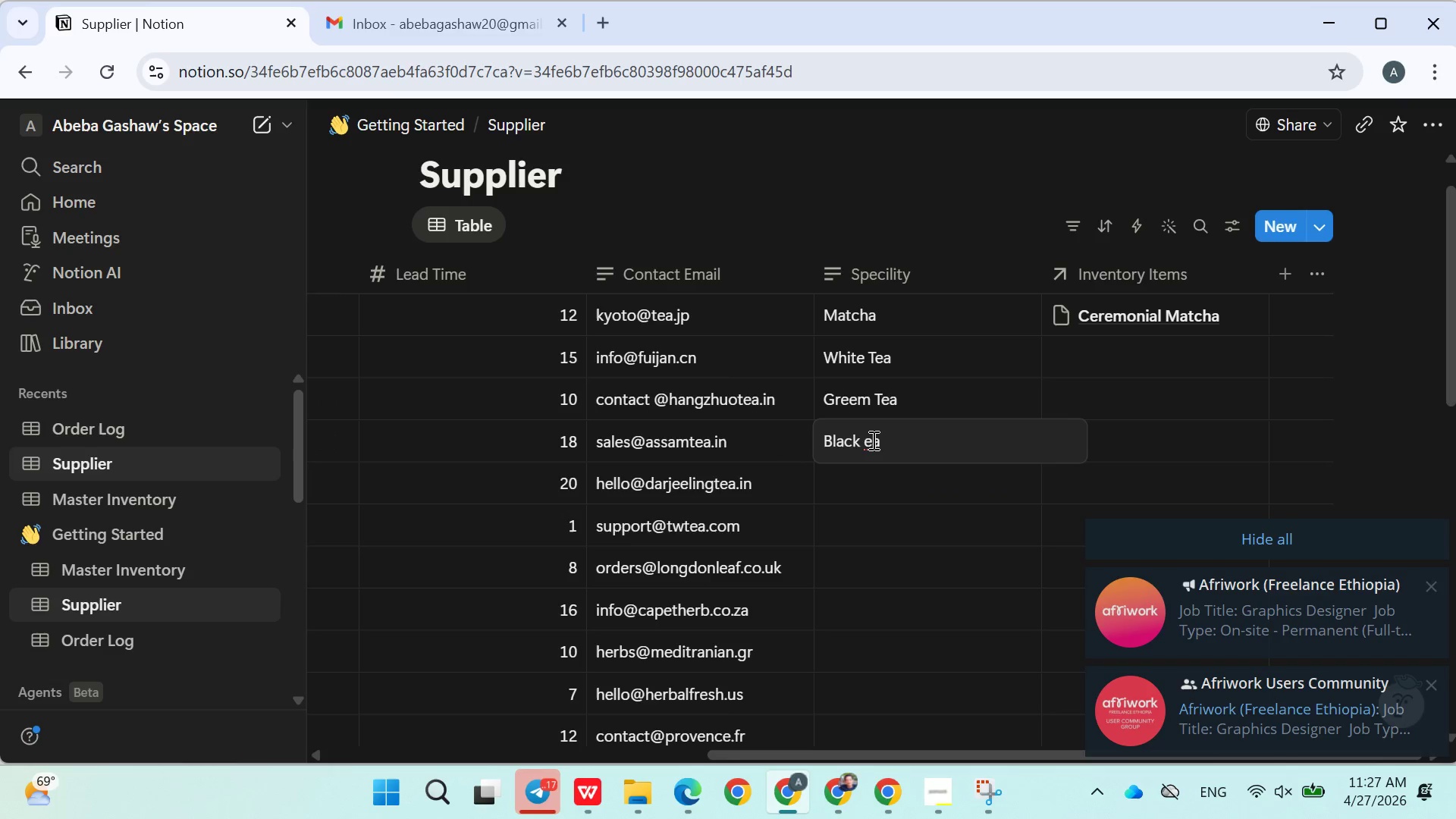 
key(Shift+ShiftLeft)
 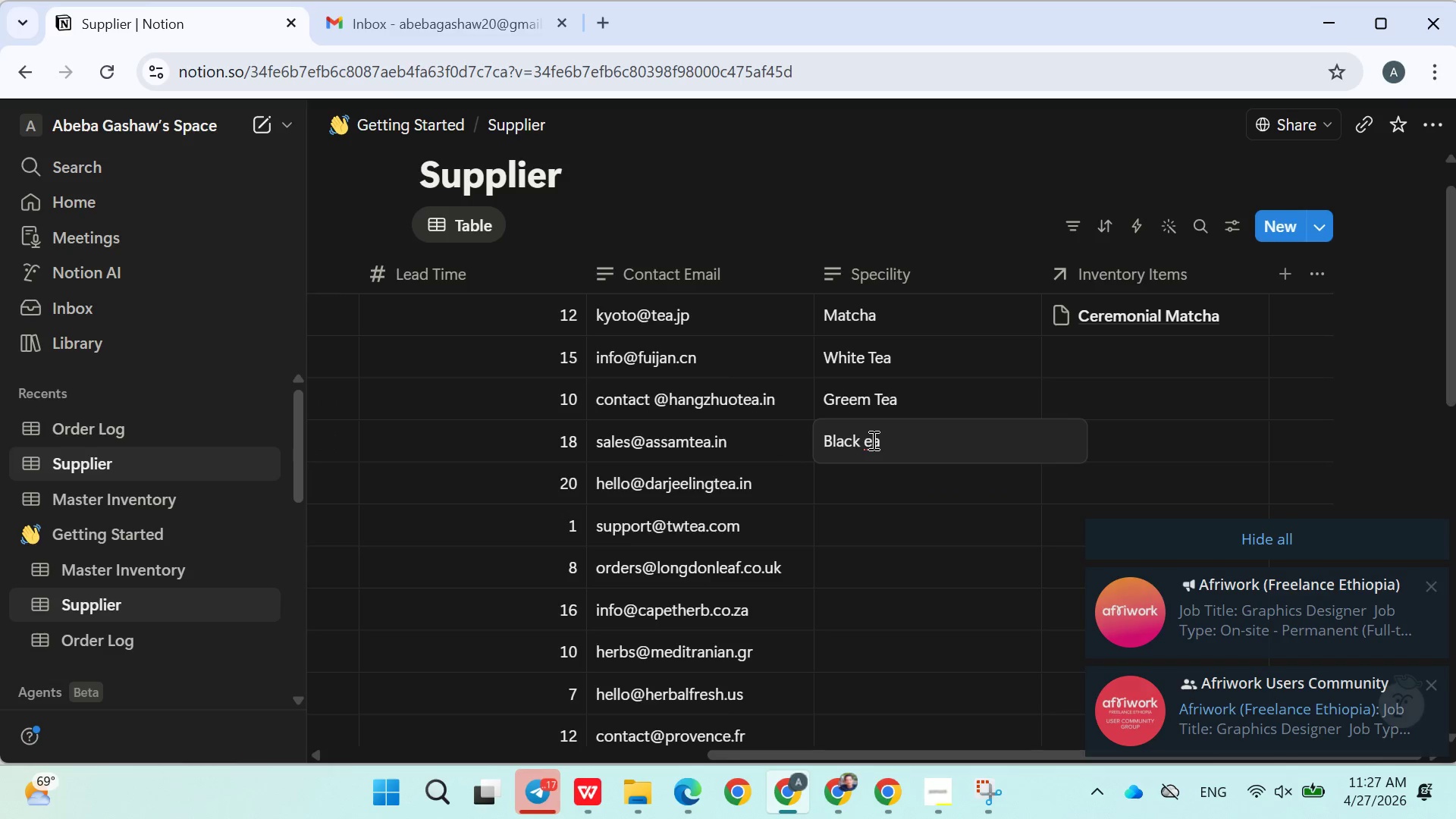 
key(Shift+T)
 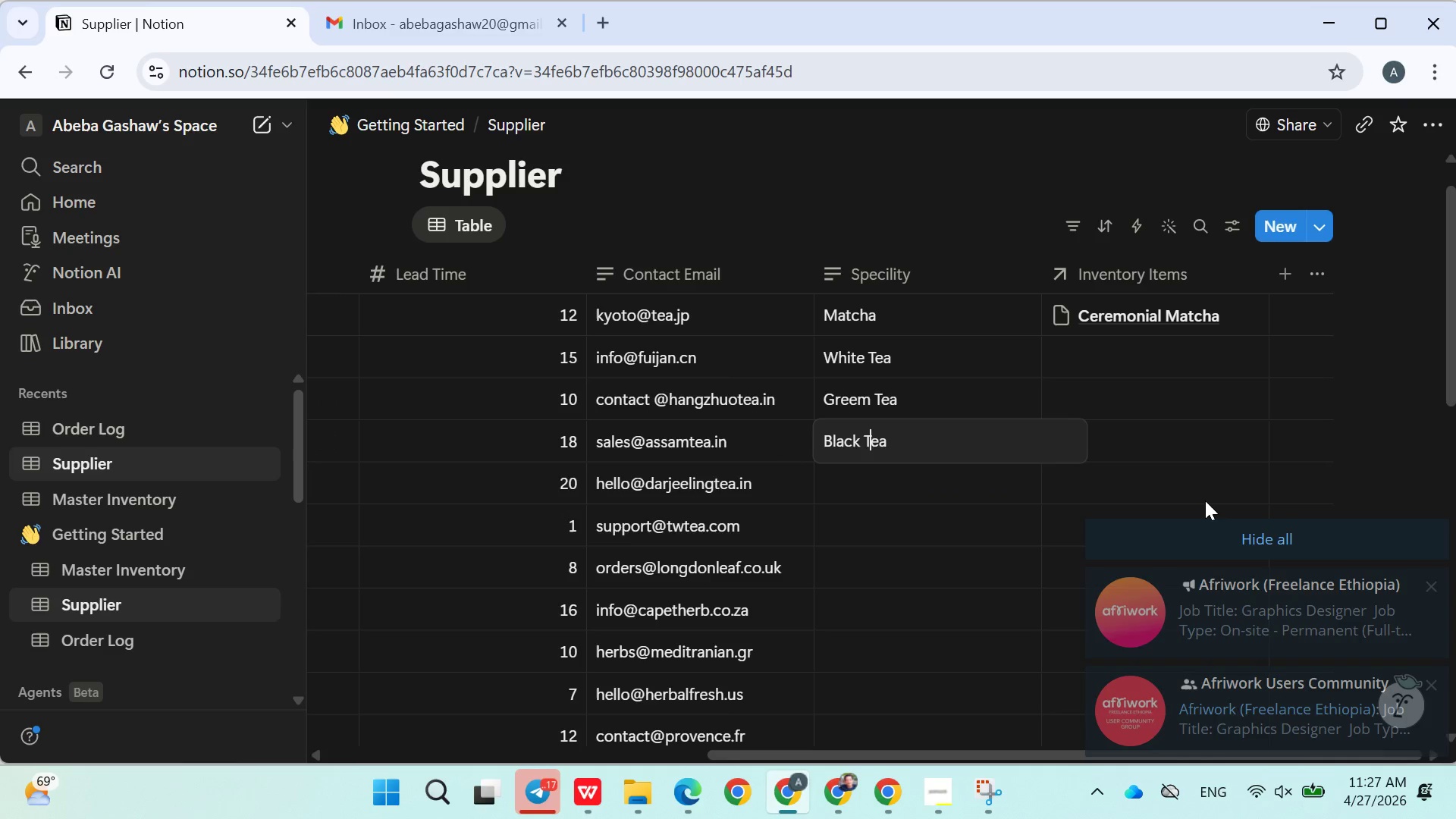 
left_click([1243, 527])
 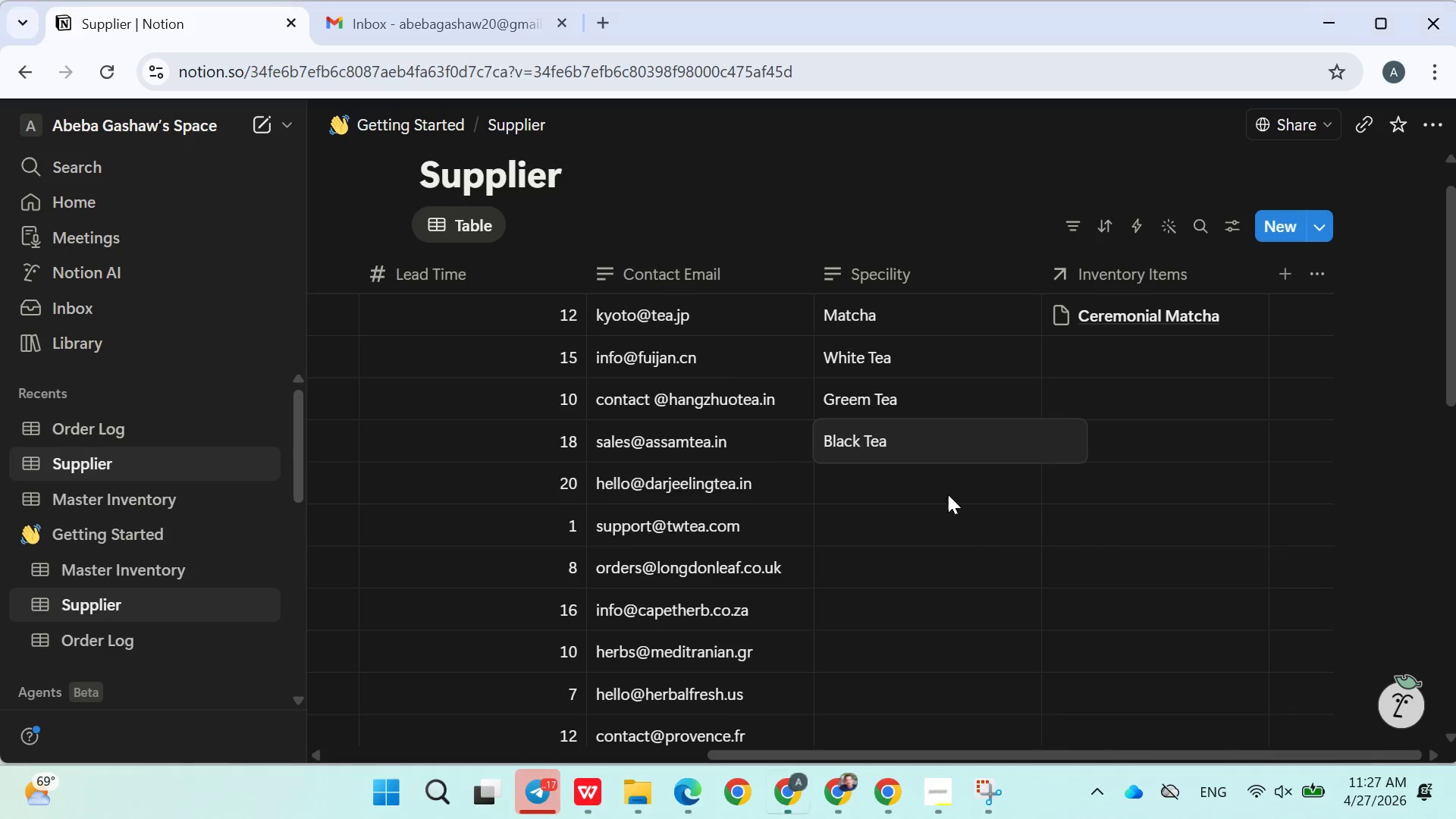 
left_click([924, 475])
 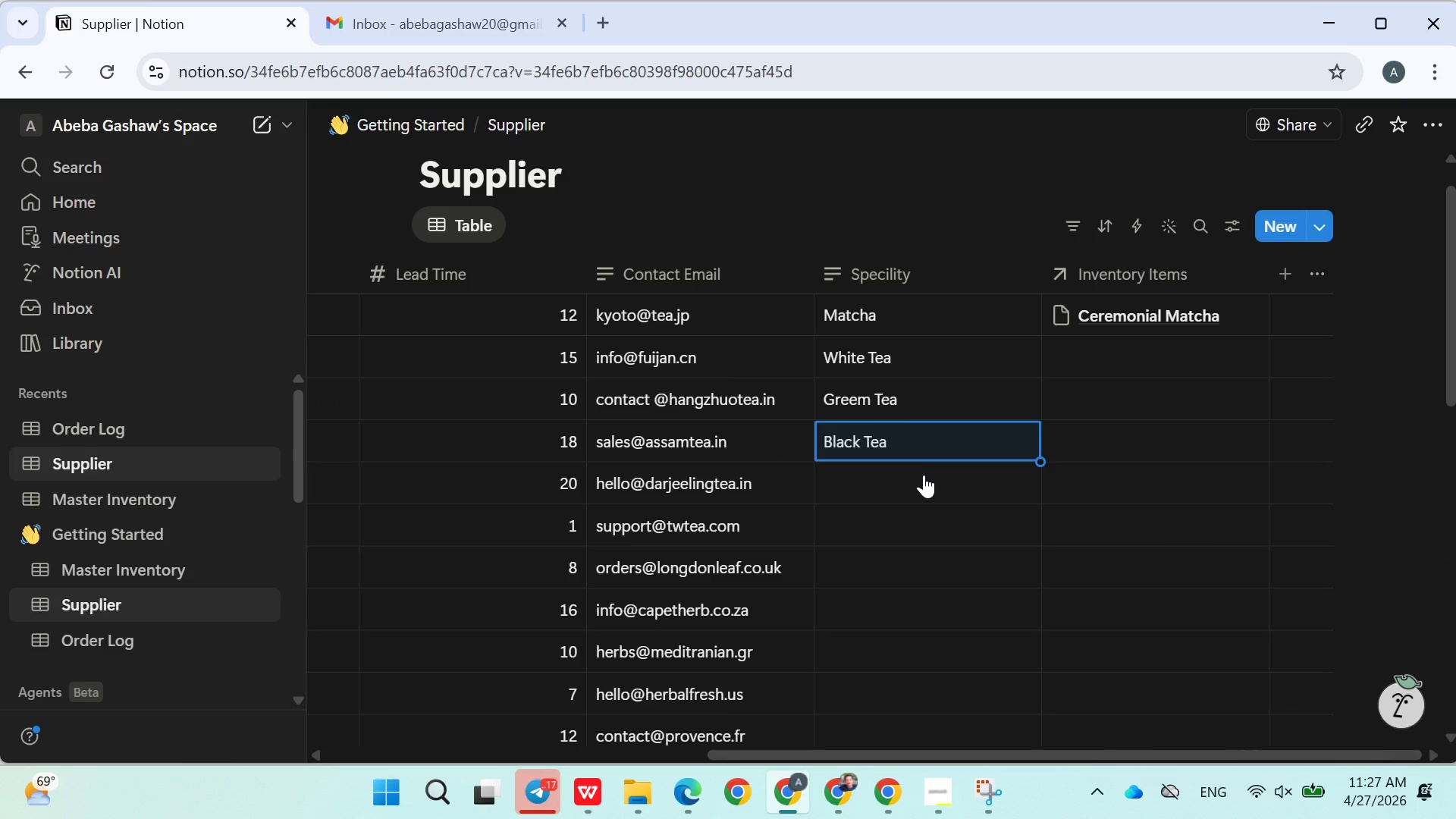 
left_click([915, 475])
 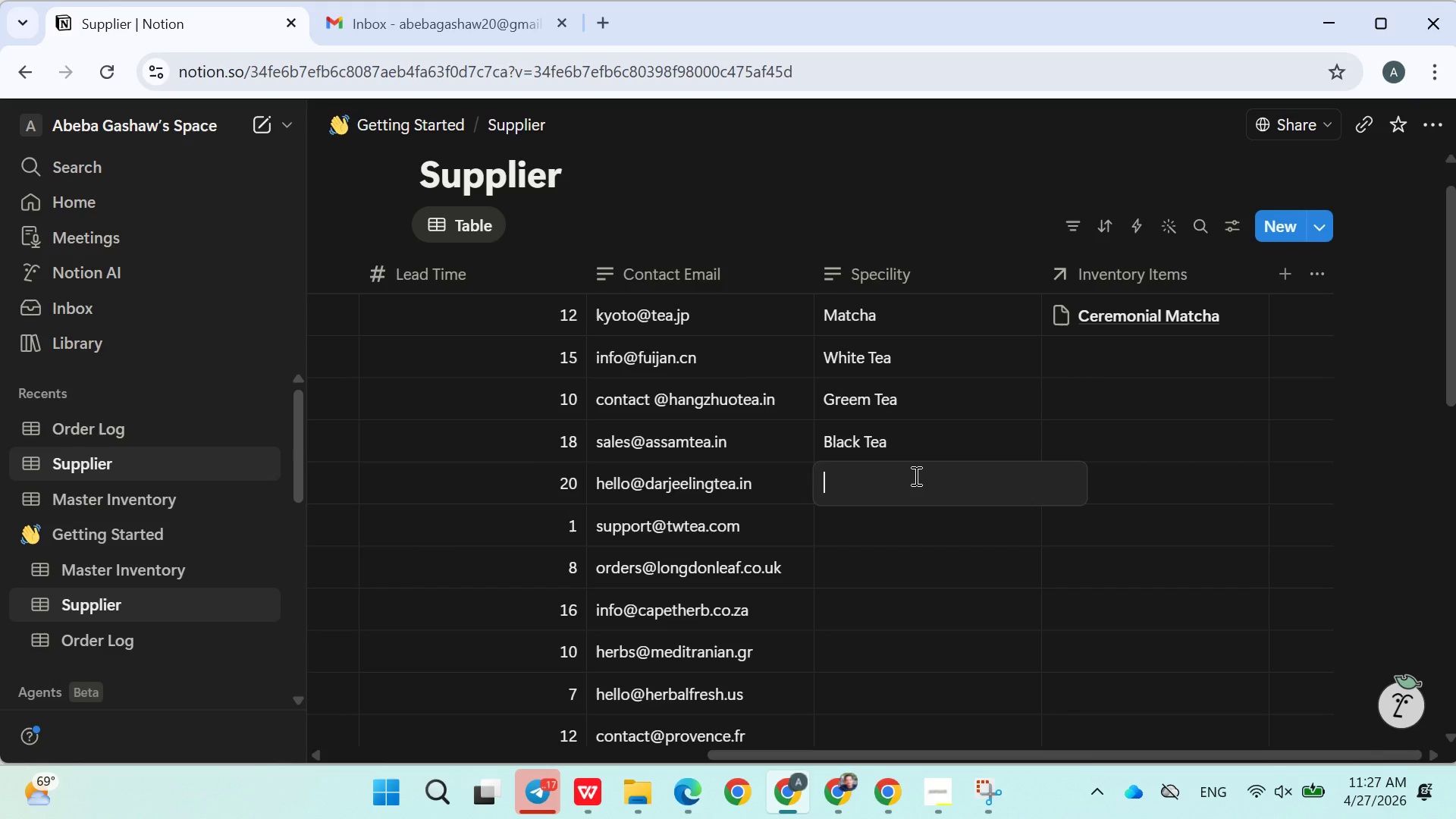 
type(Premium Black Tea)
 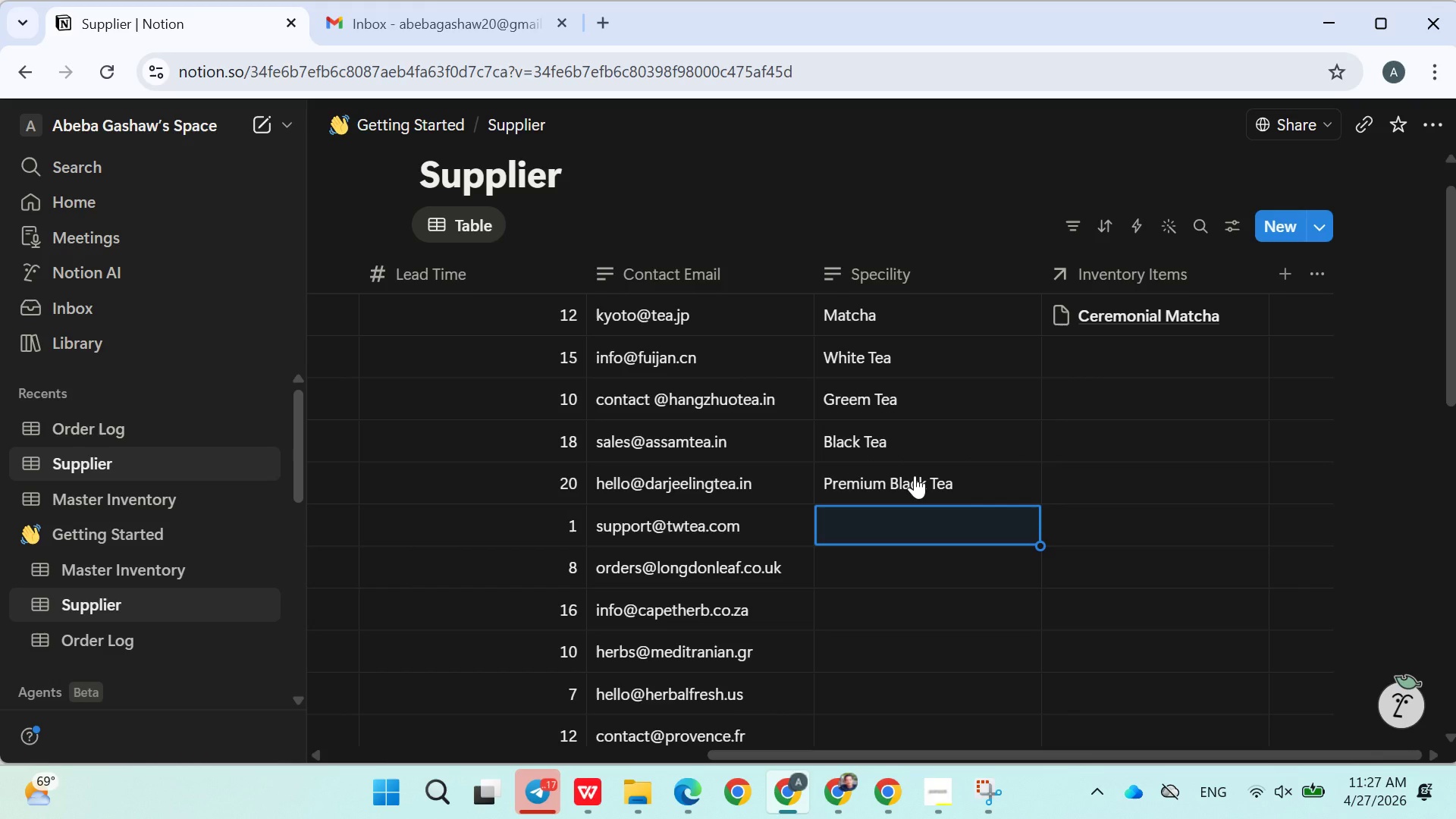 
 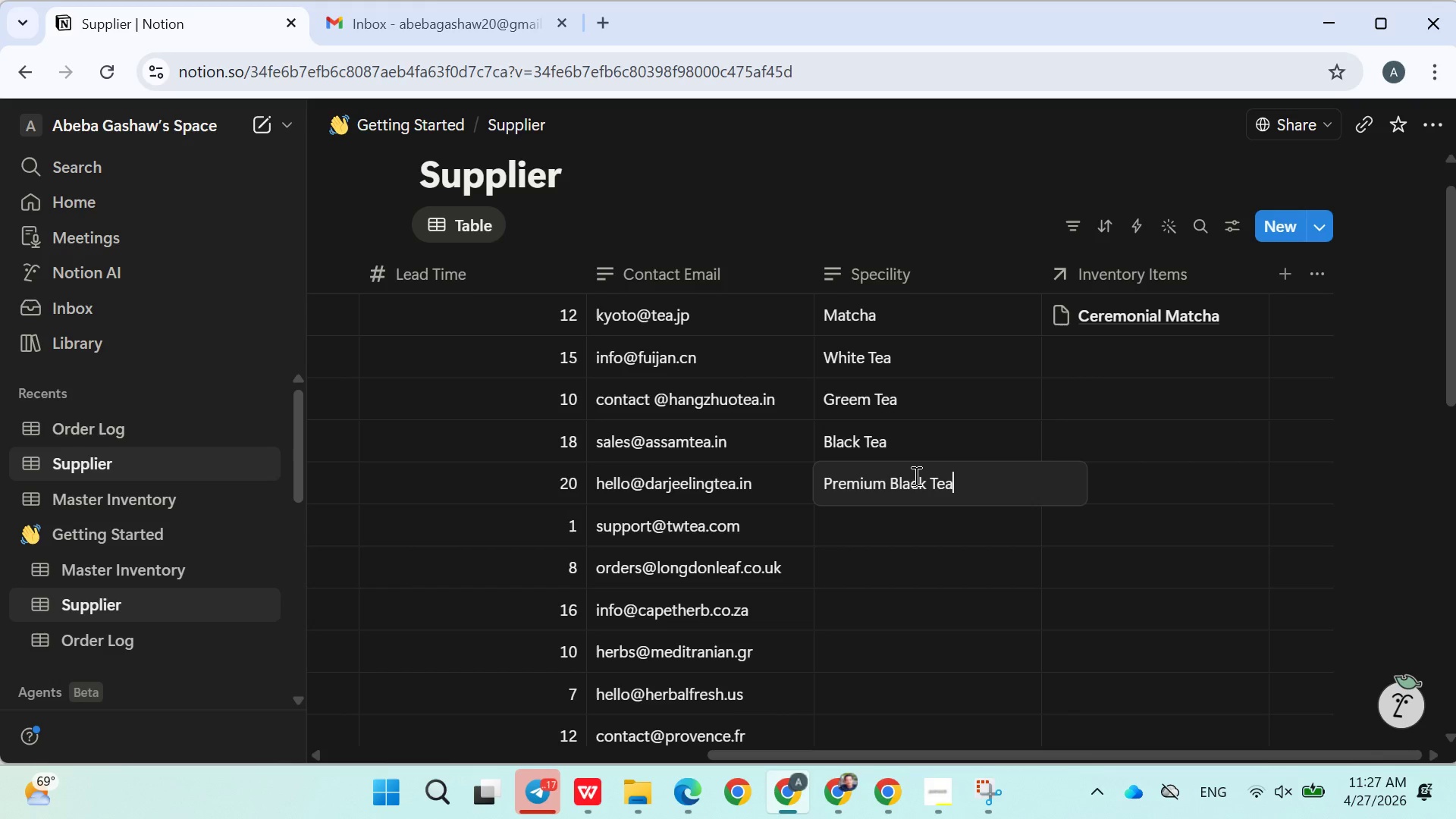 
key(Enter)
 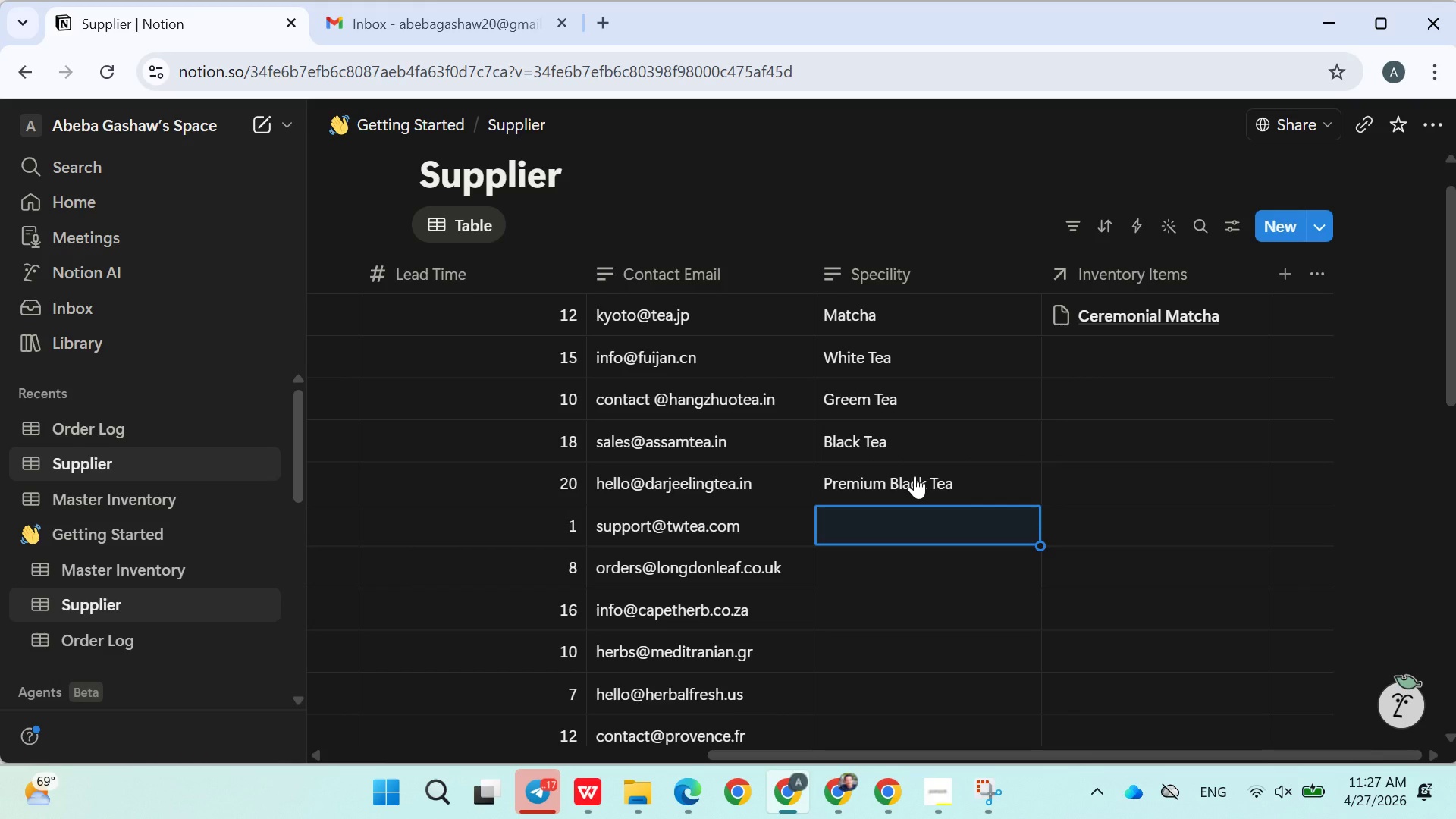 
type(Oolng)
key(Backspace)
key(Backspace)
type(ong )
 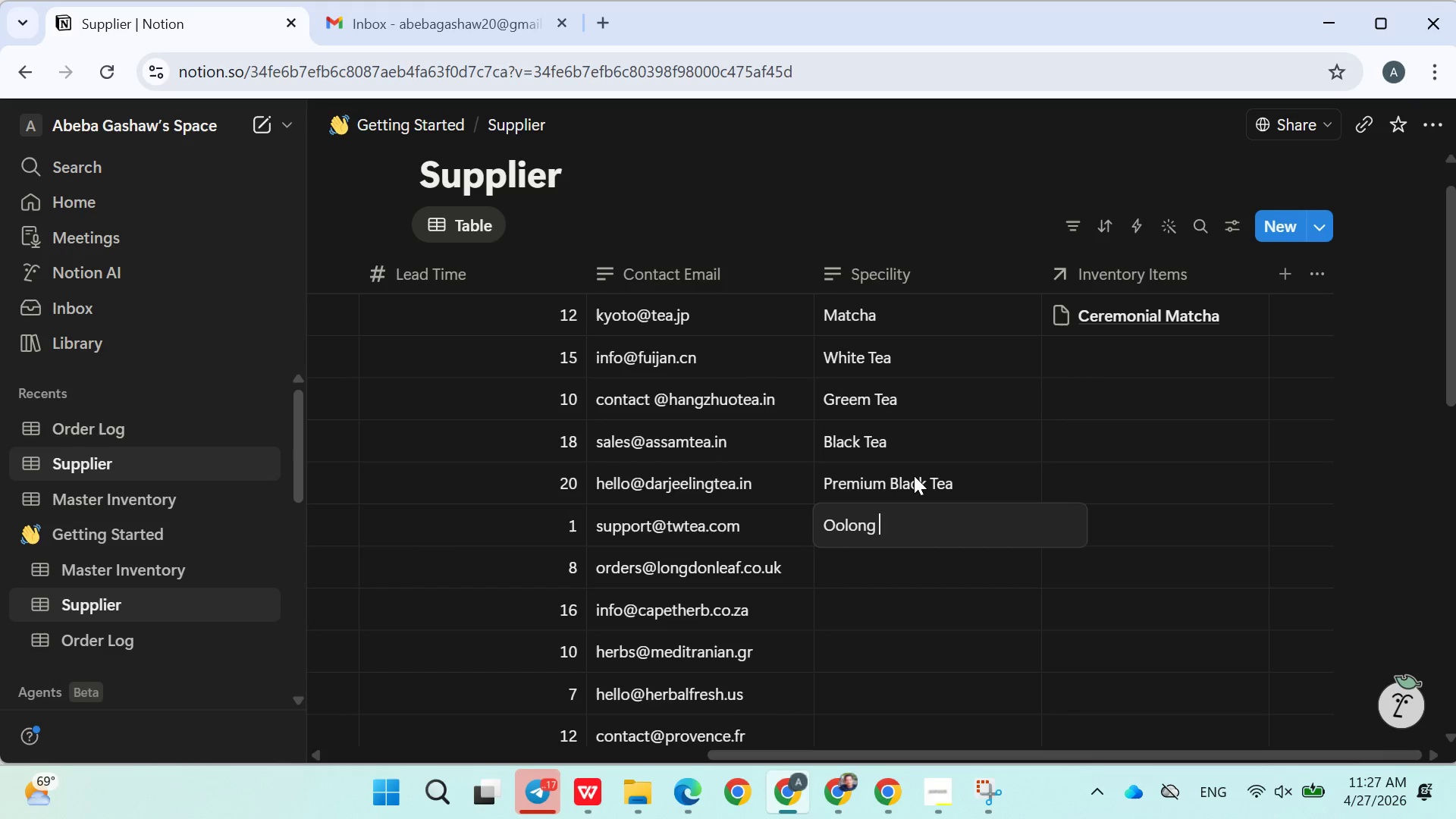 
key(Enter)
 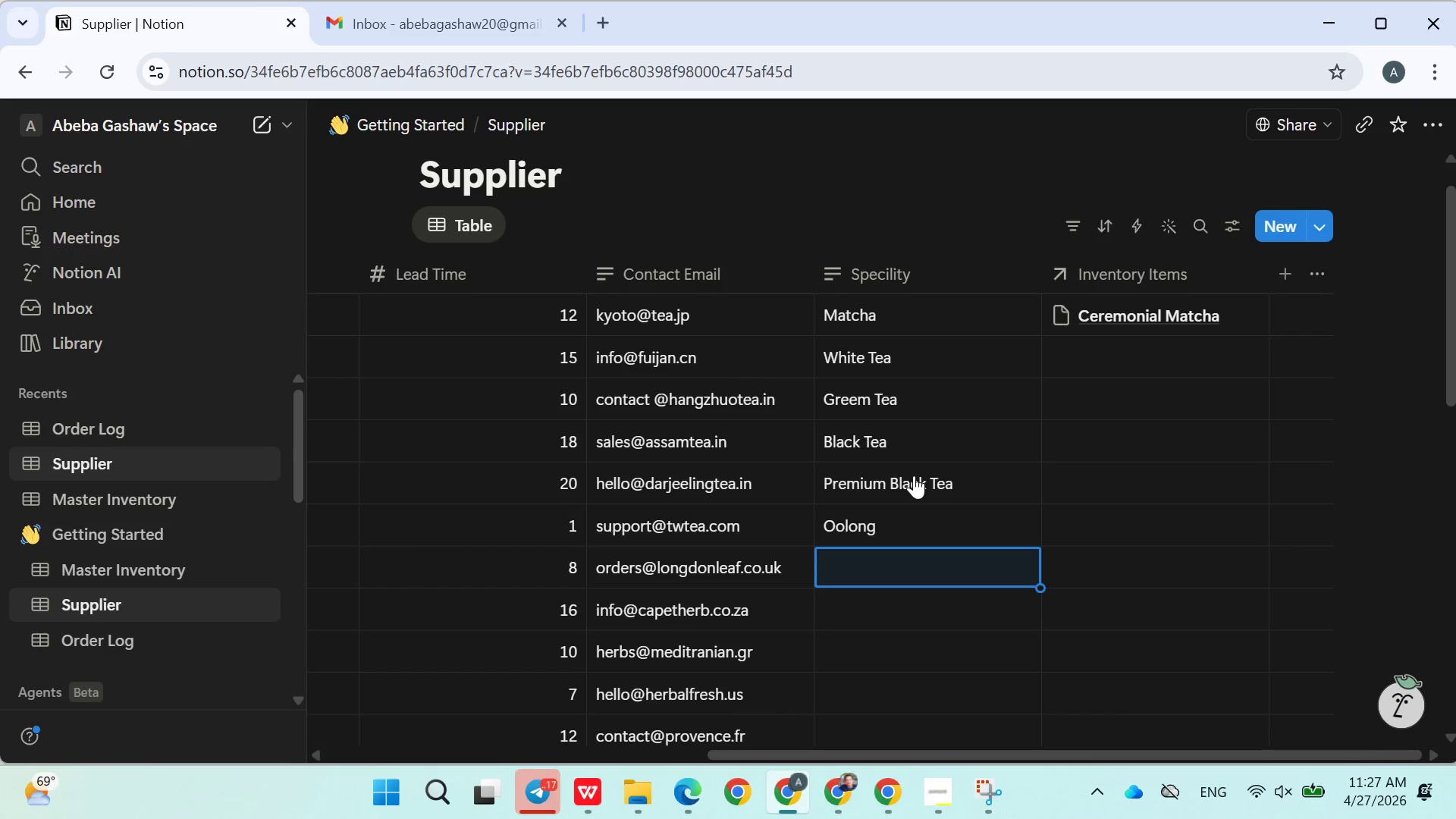 
type(Flavored Tea)
 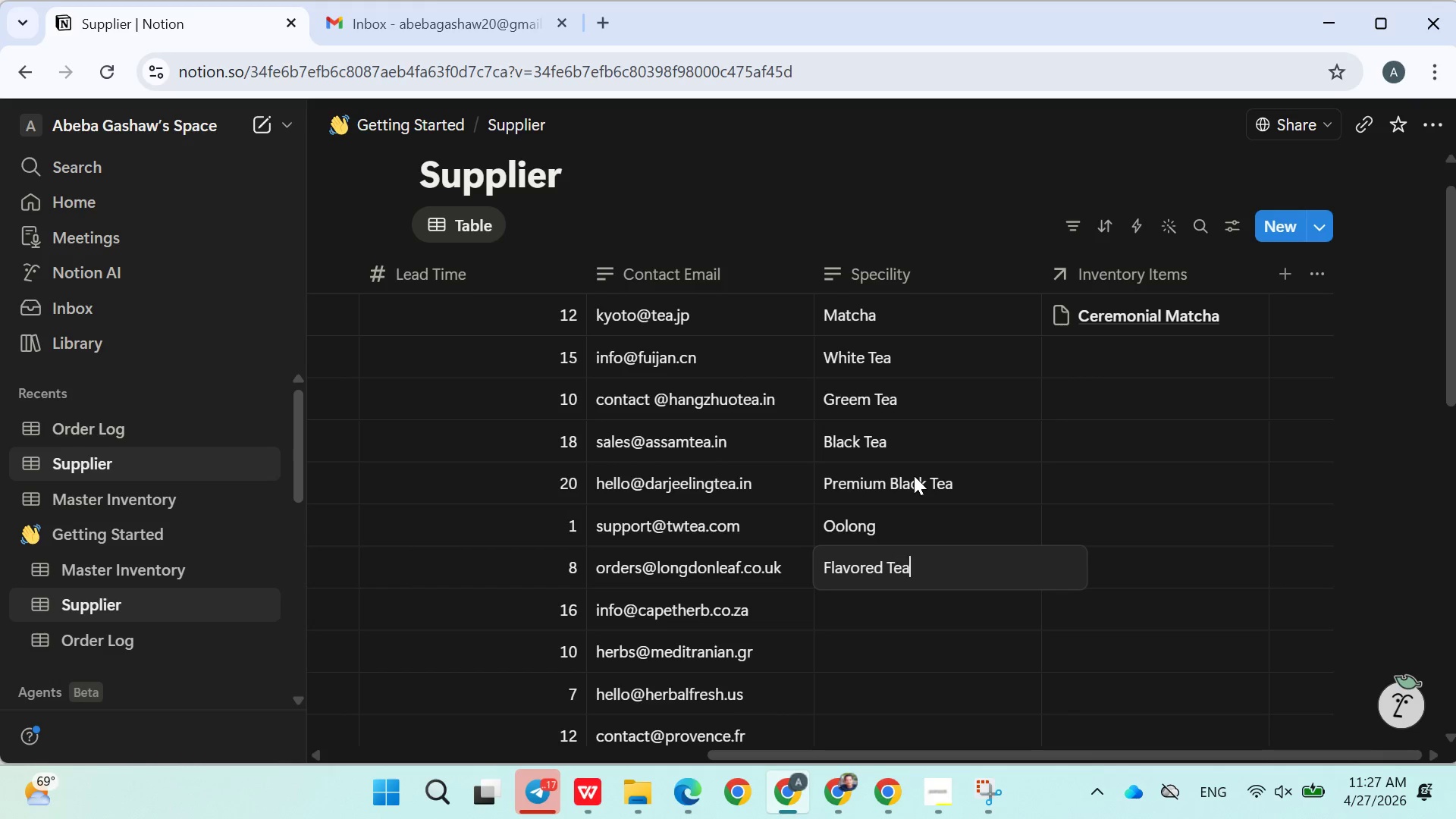 
key(Enter)
 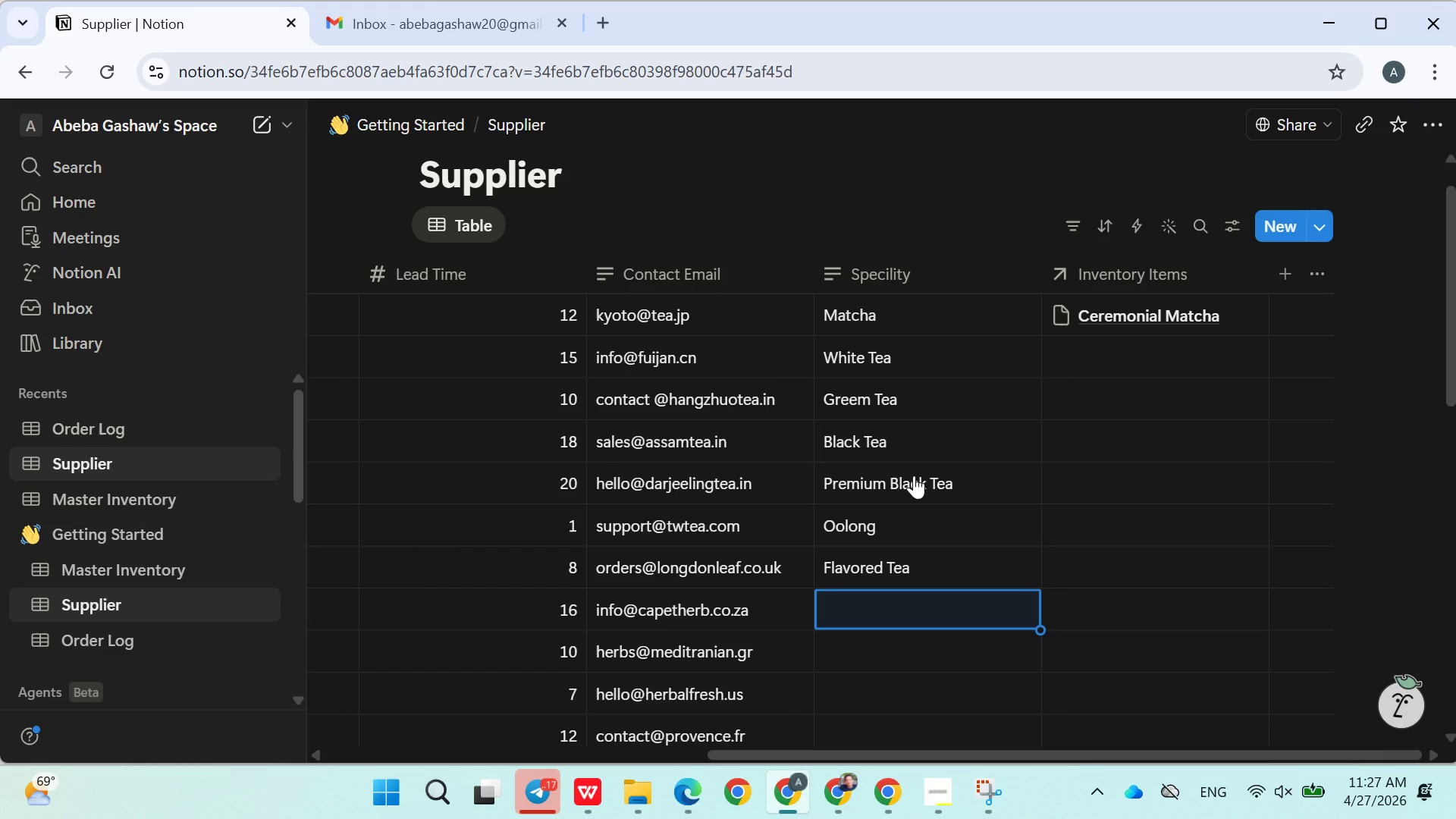 
type(Rooibos)
 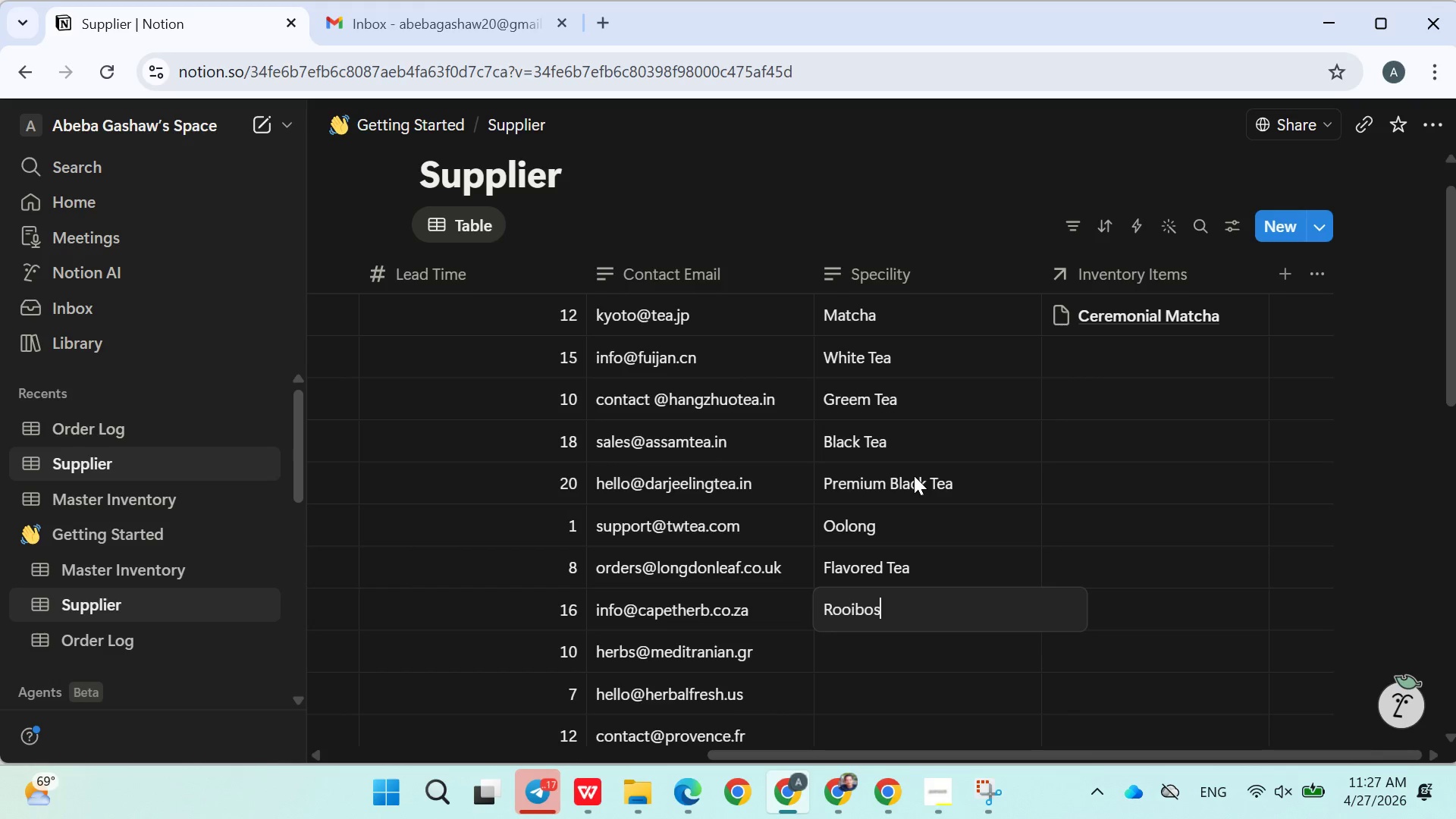 
key(Enter)
 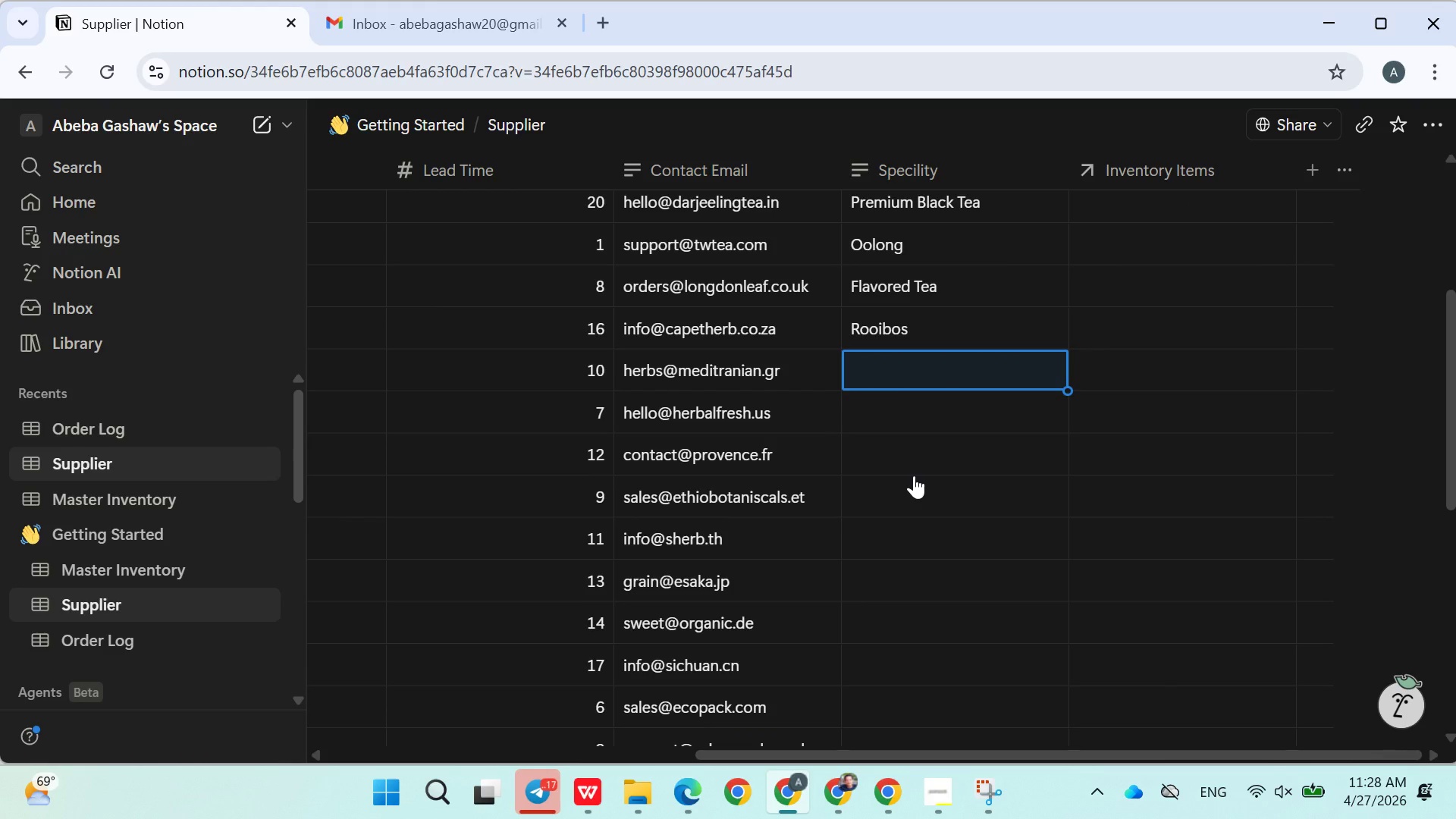 
type(Herbs)
 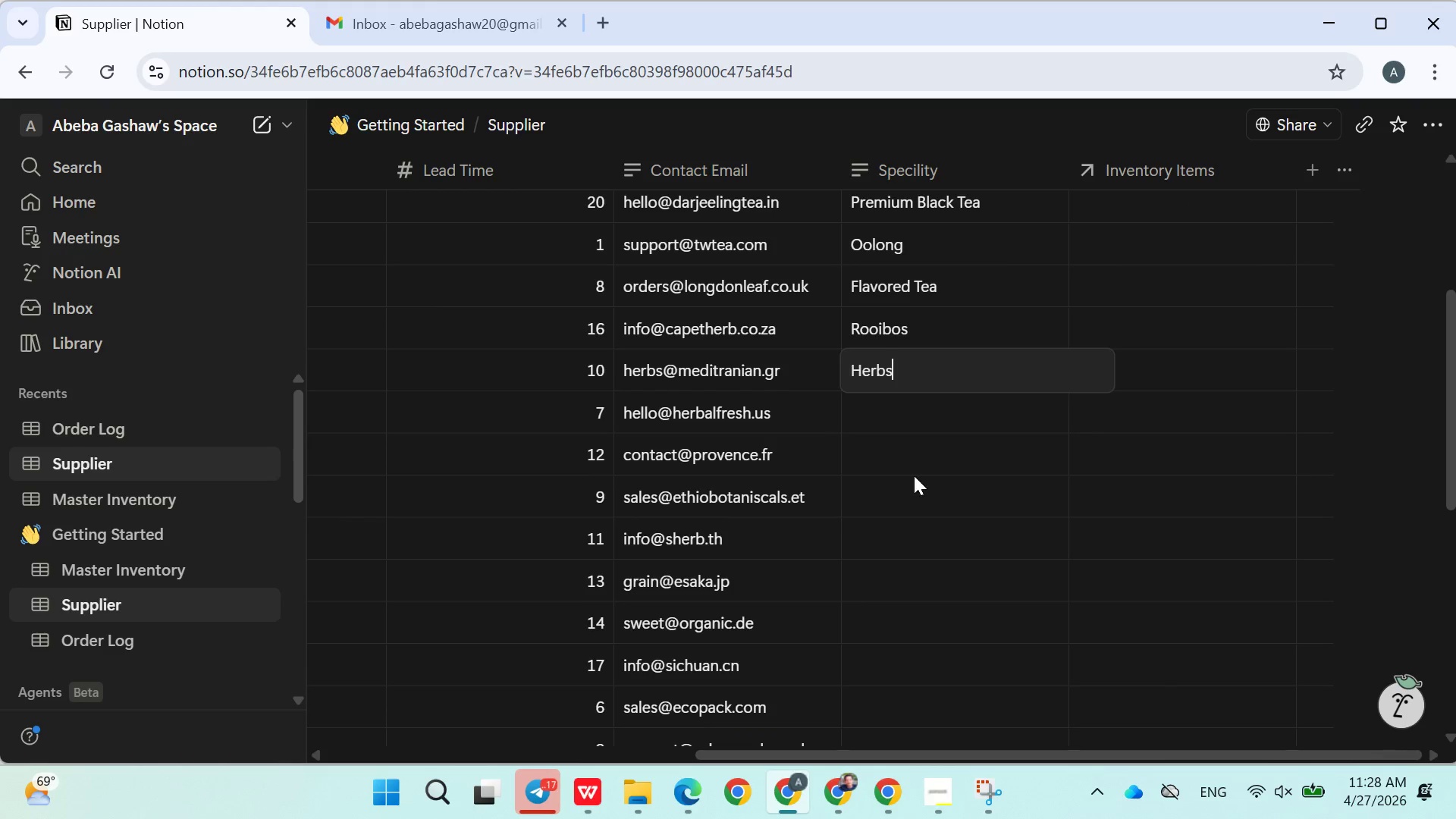 
key(Enter)
 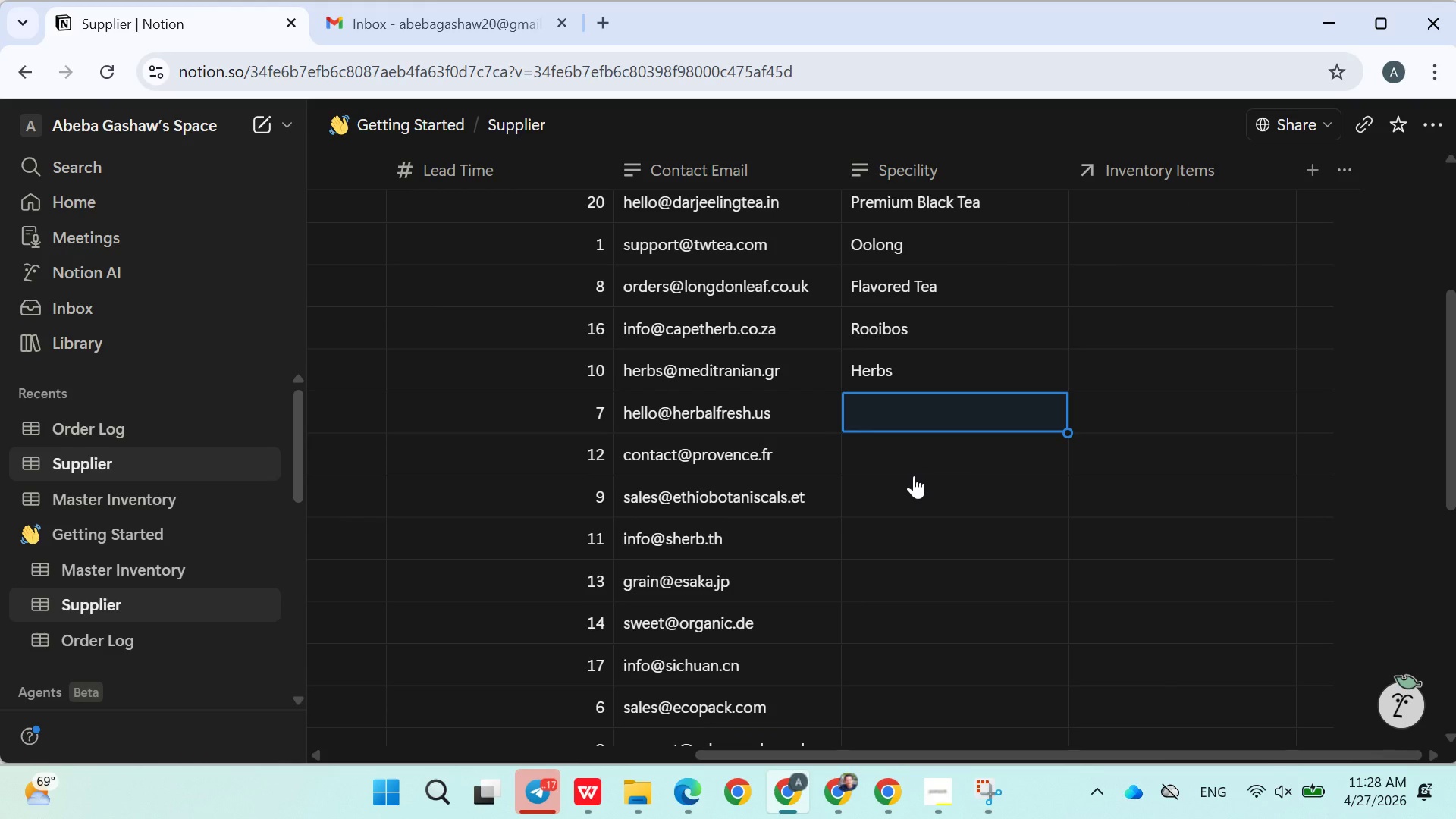 
type(Lavender)
 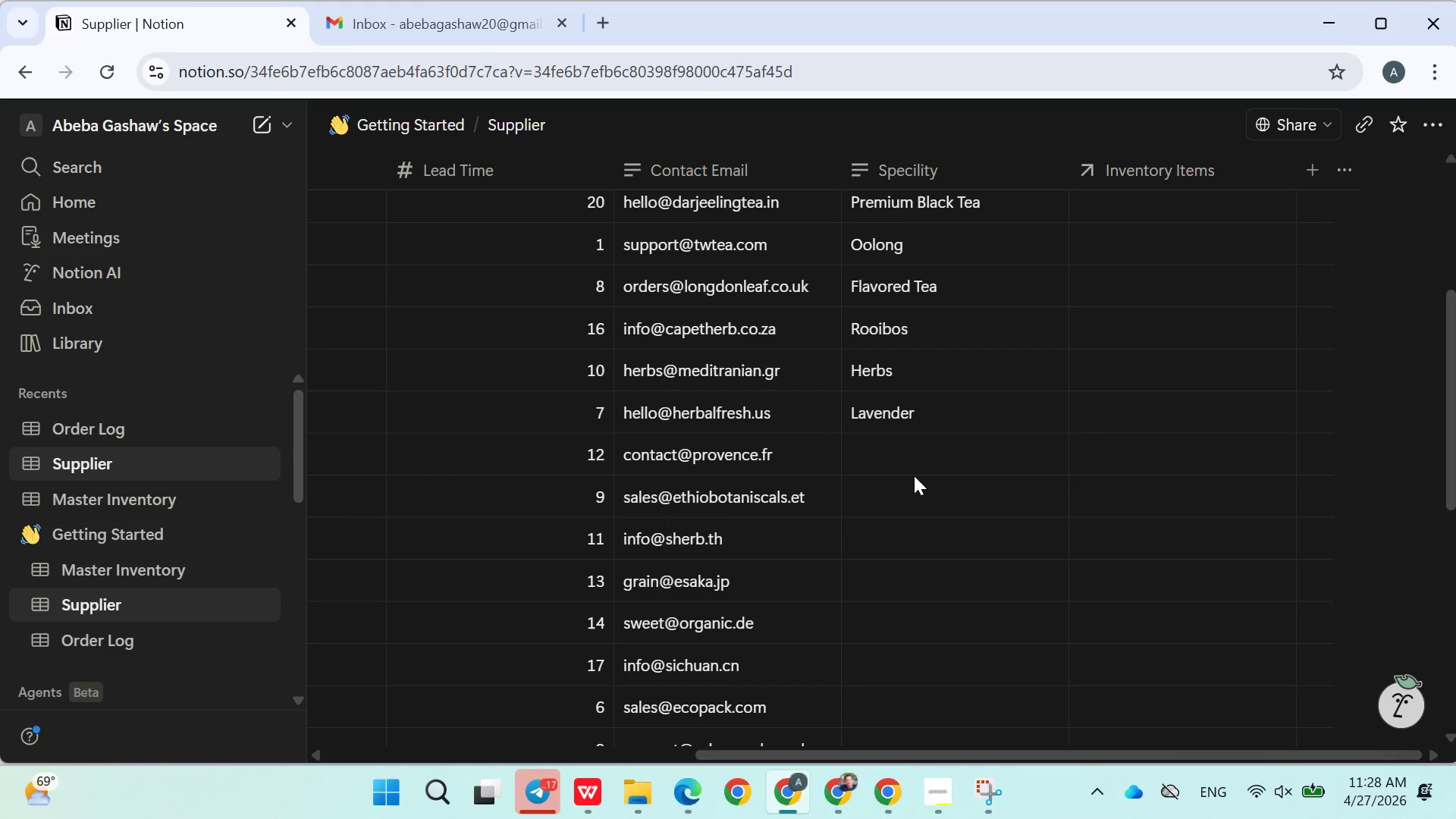 
key(Enter)
 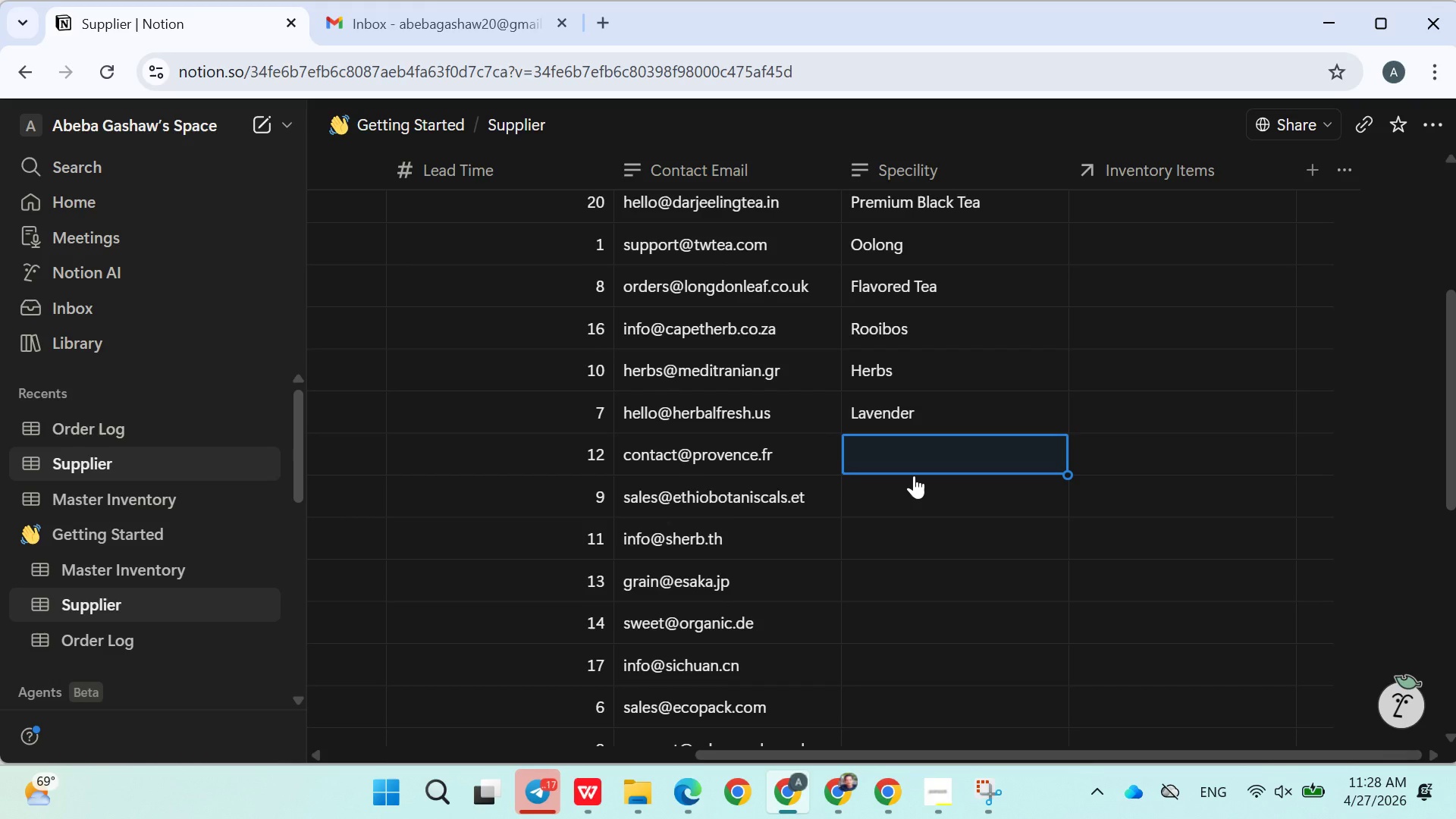 
type(Hibiscus)
 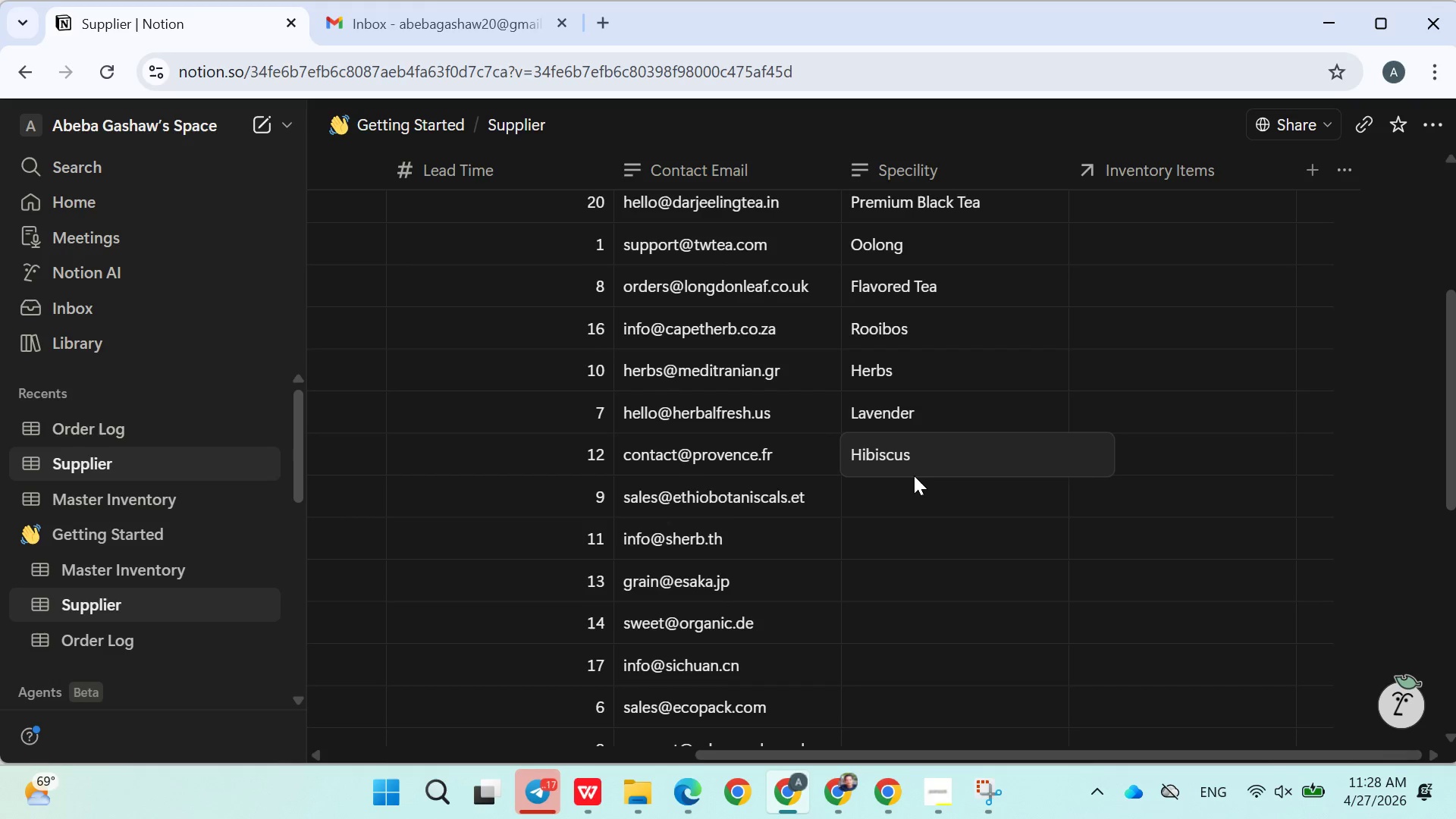 
key(Enter)
 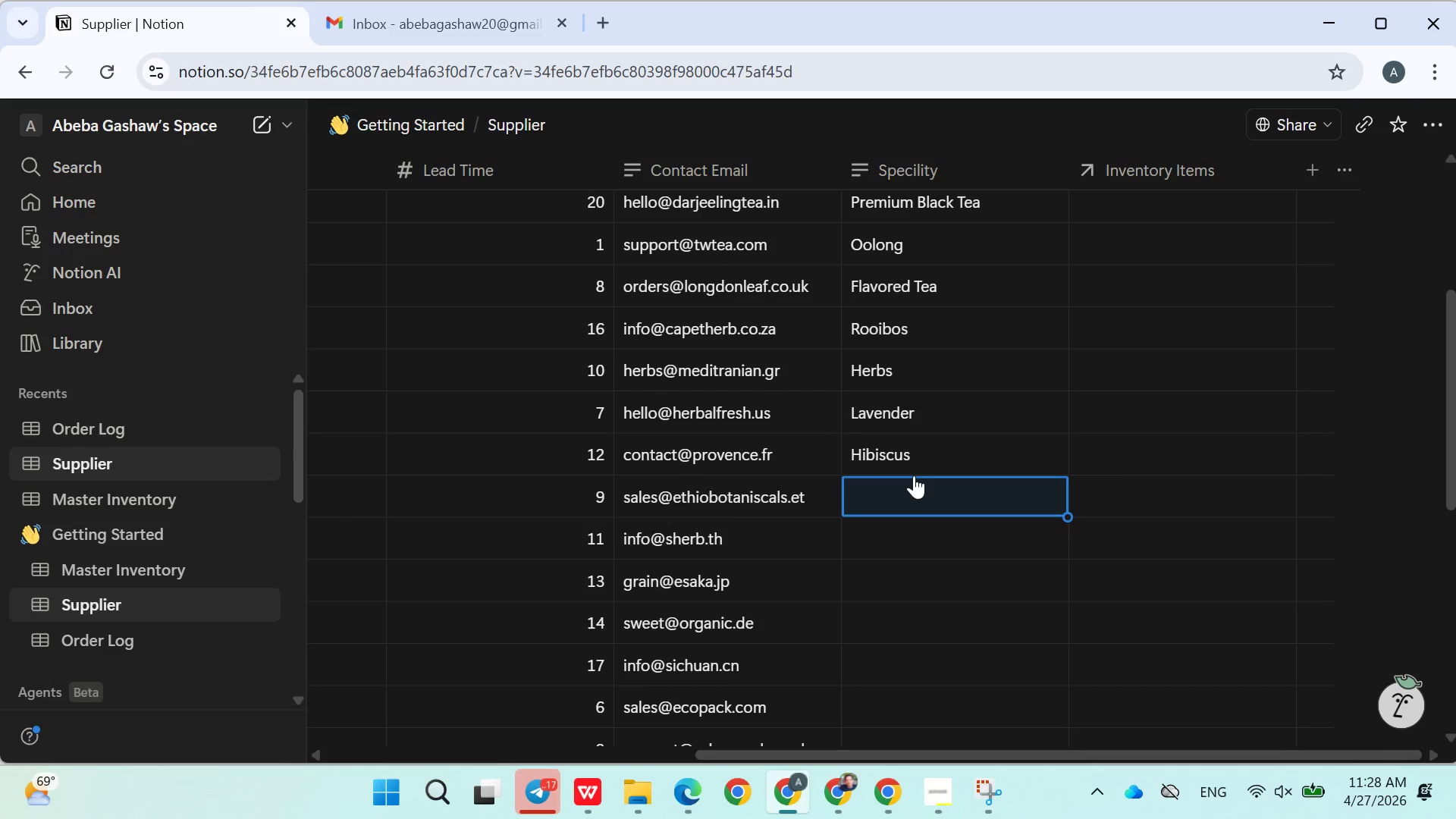 
type(Lem)
 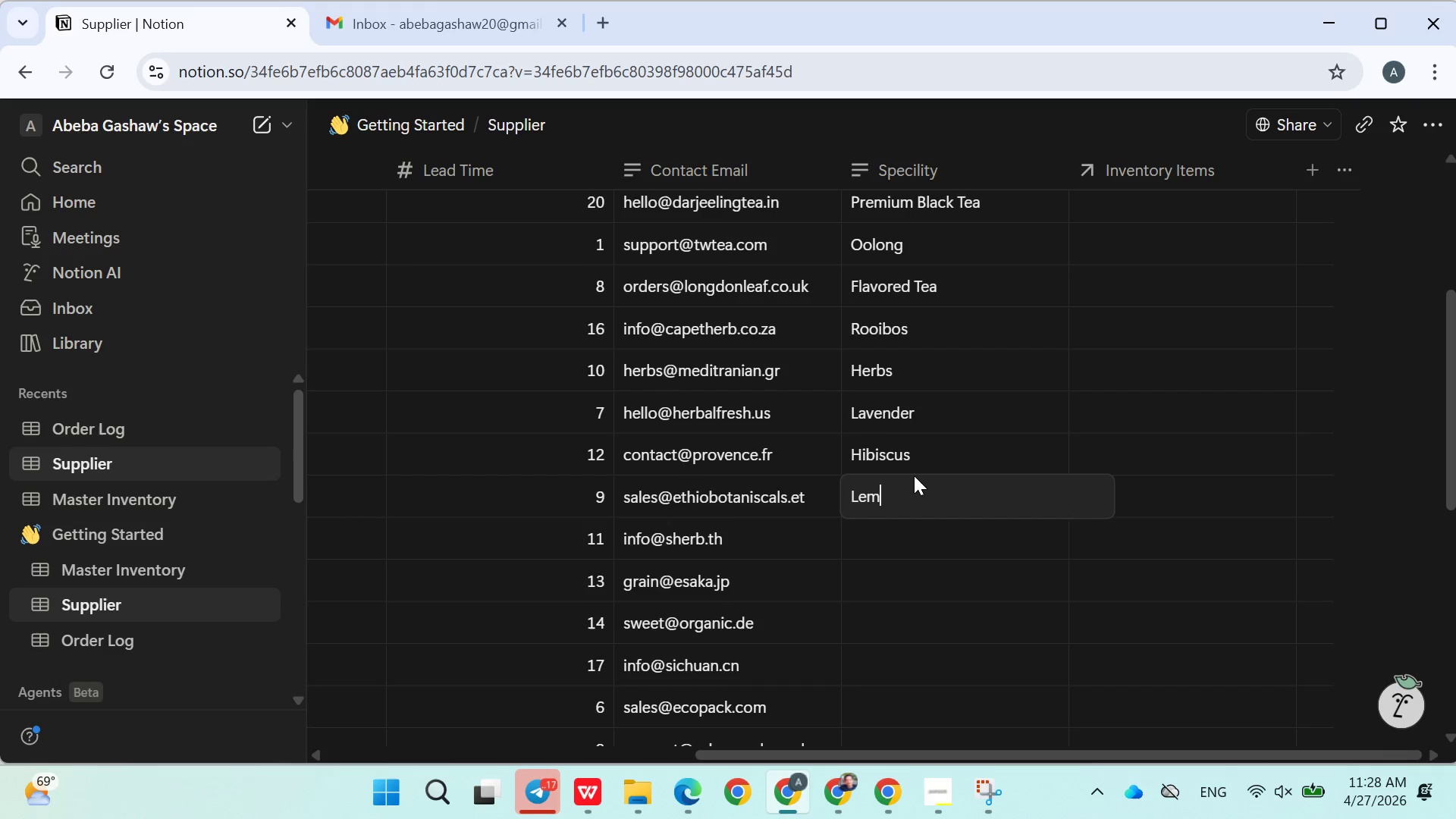 
type(ograss)
 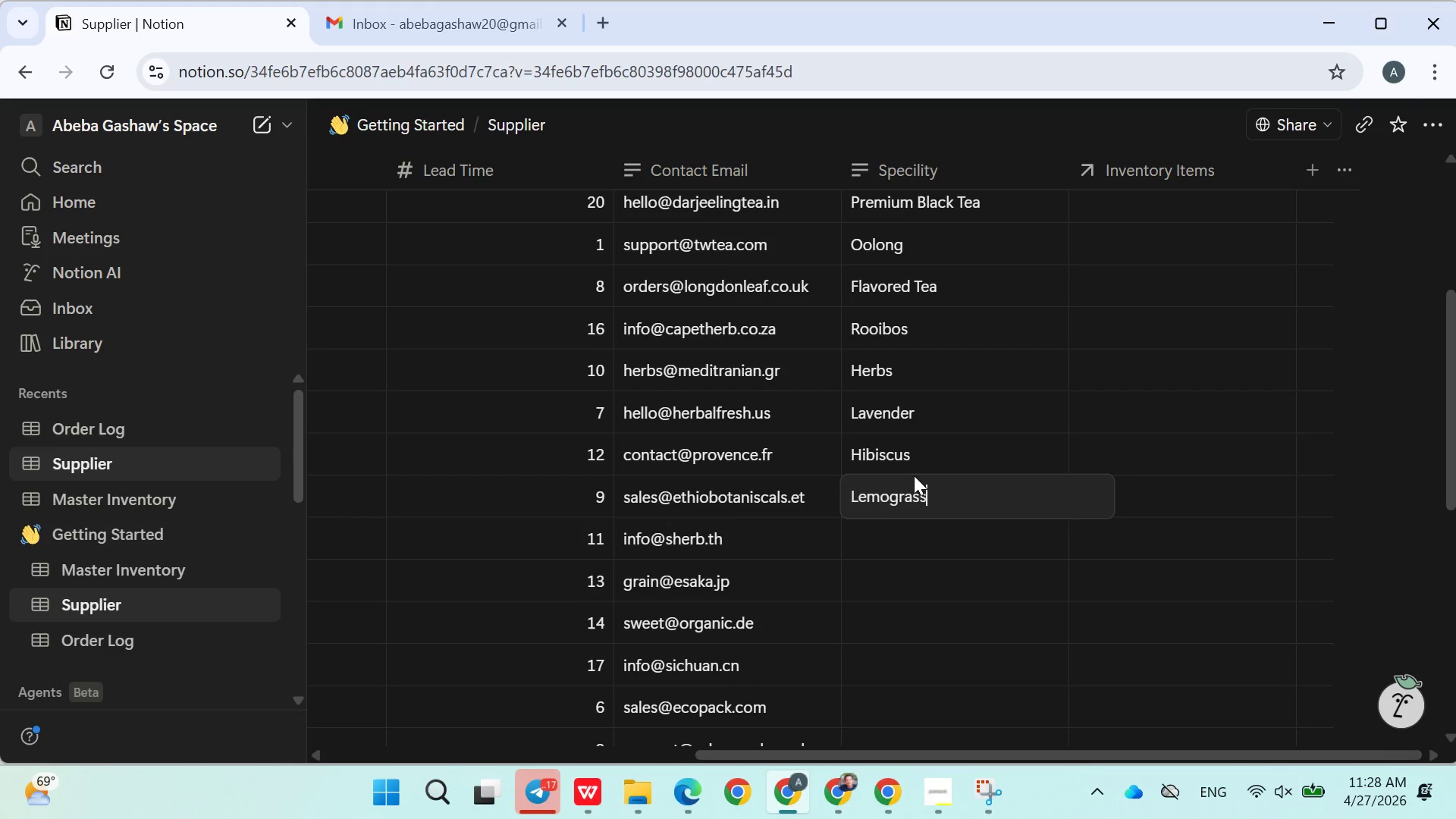 
key(Enter)
 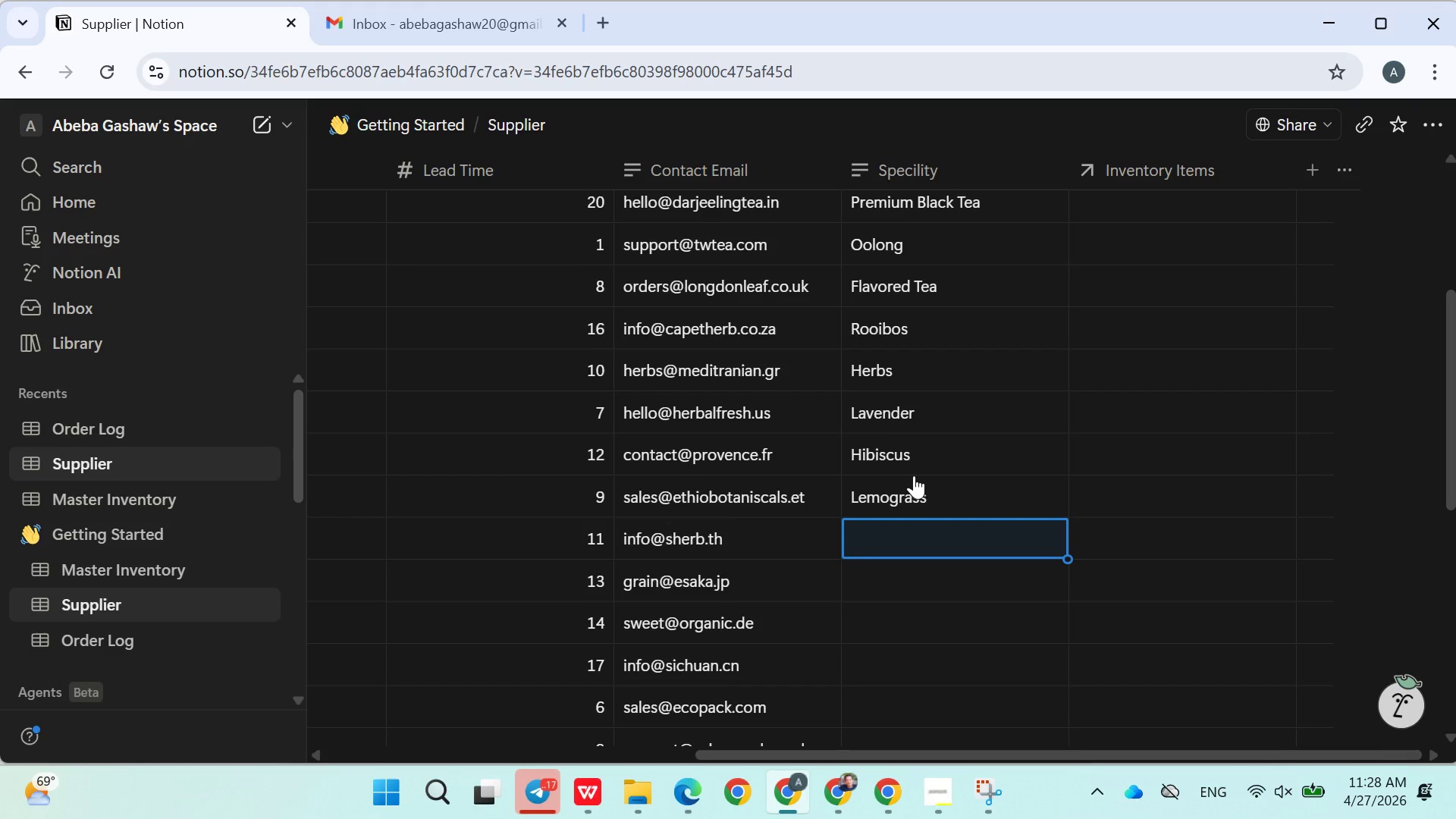 
key(Shift+P)
 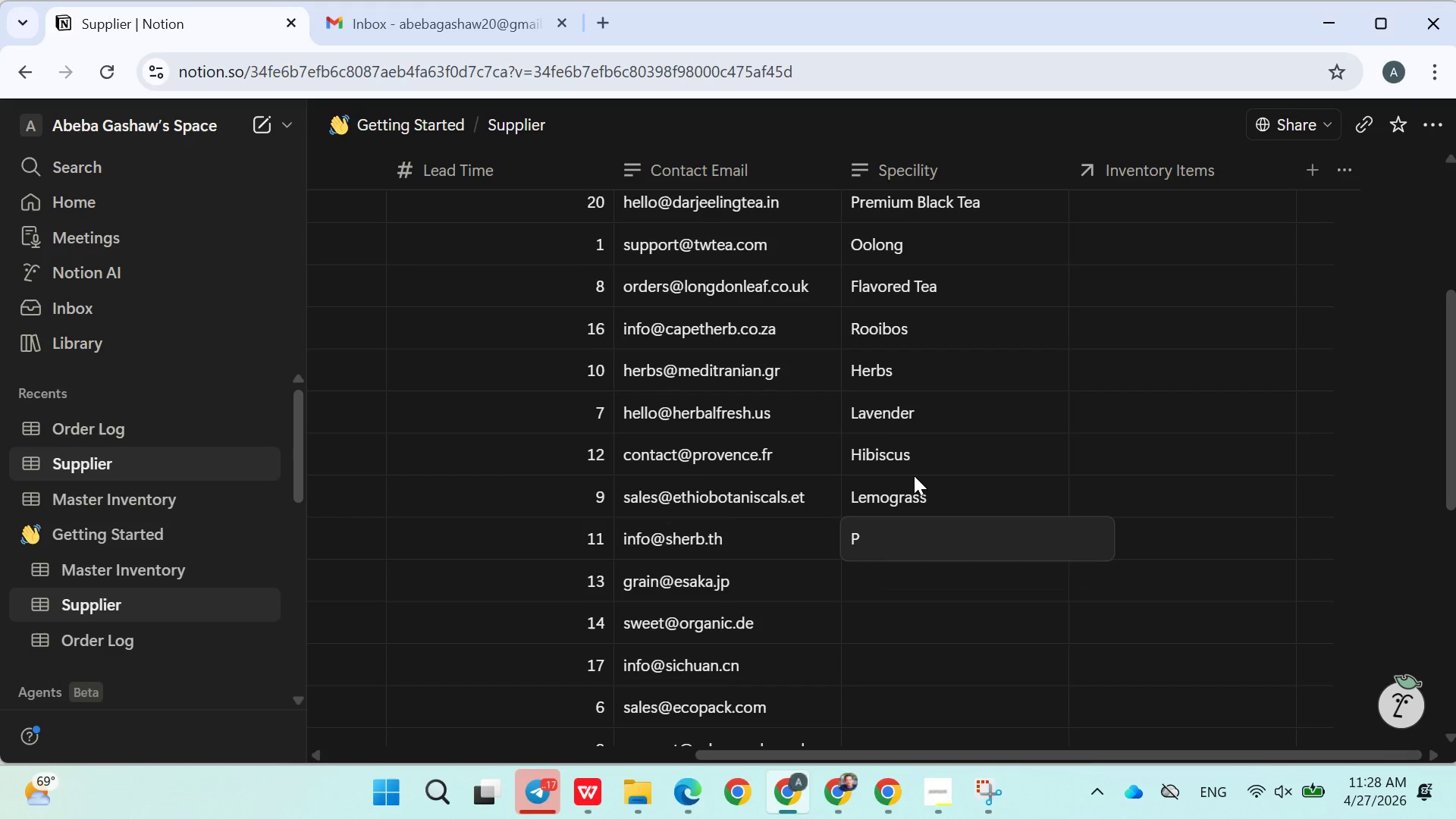 
key(Backspace)
 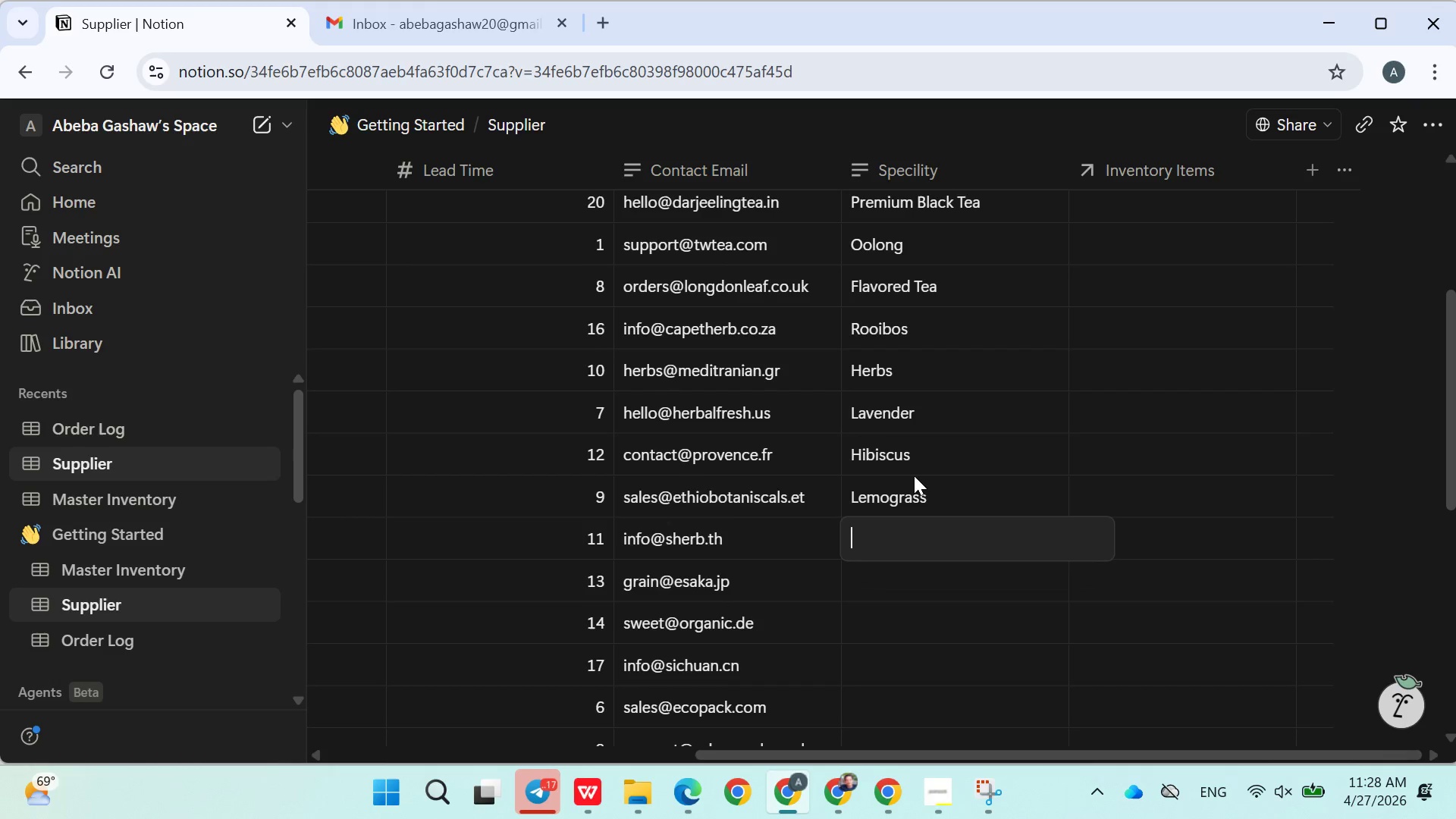 
left_click([958, 428])
 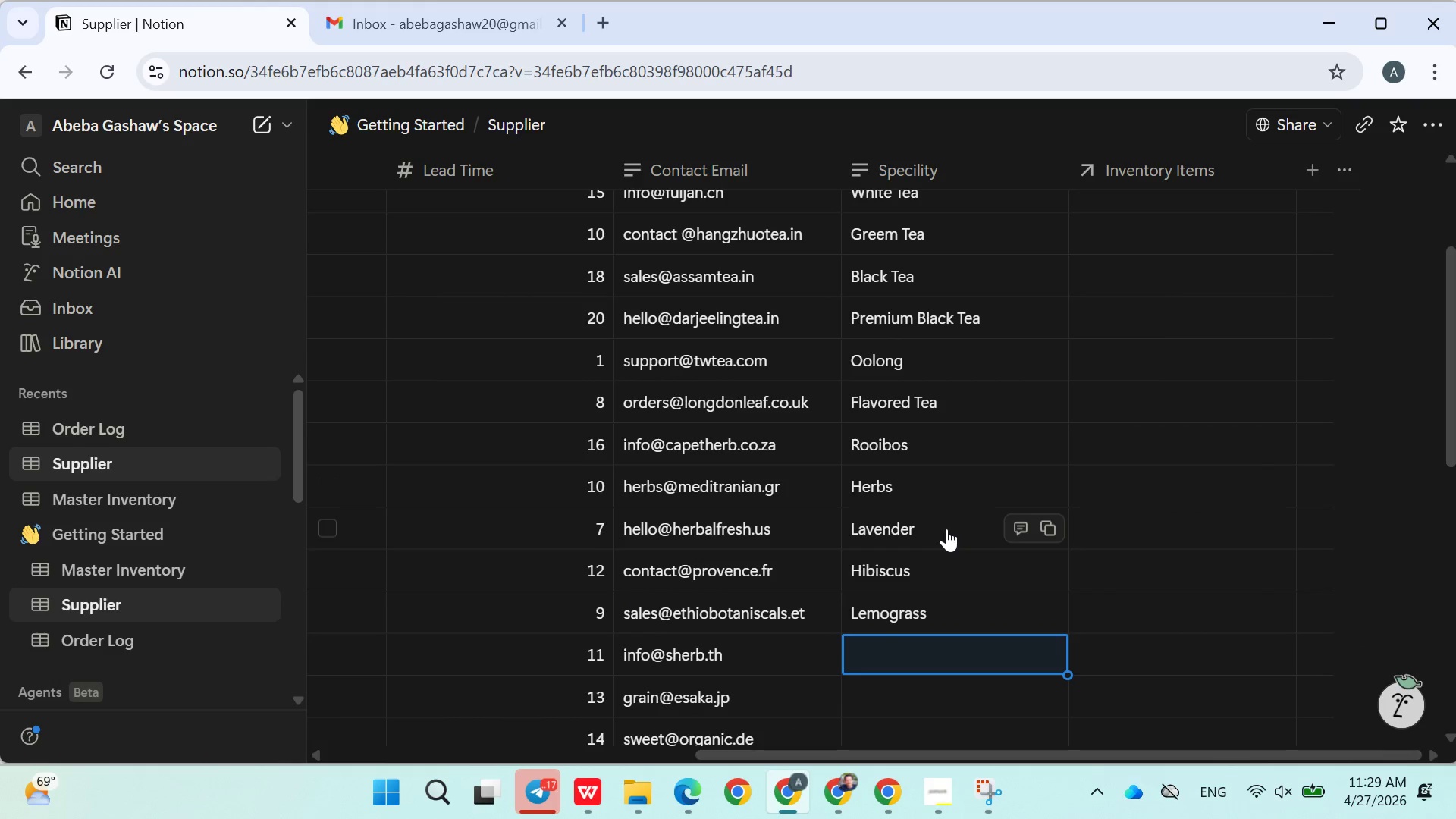 
wait(50.88)
 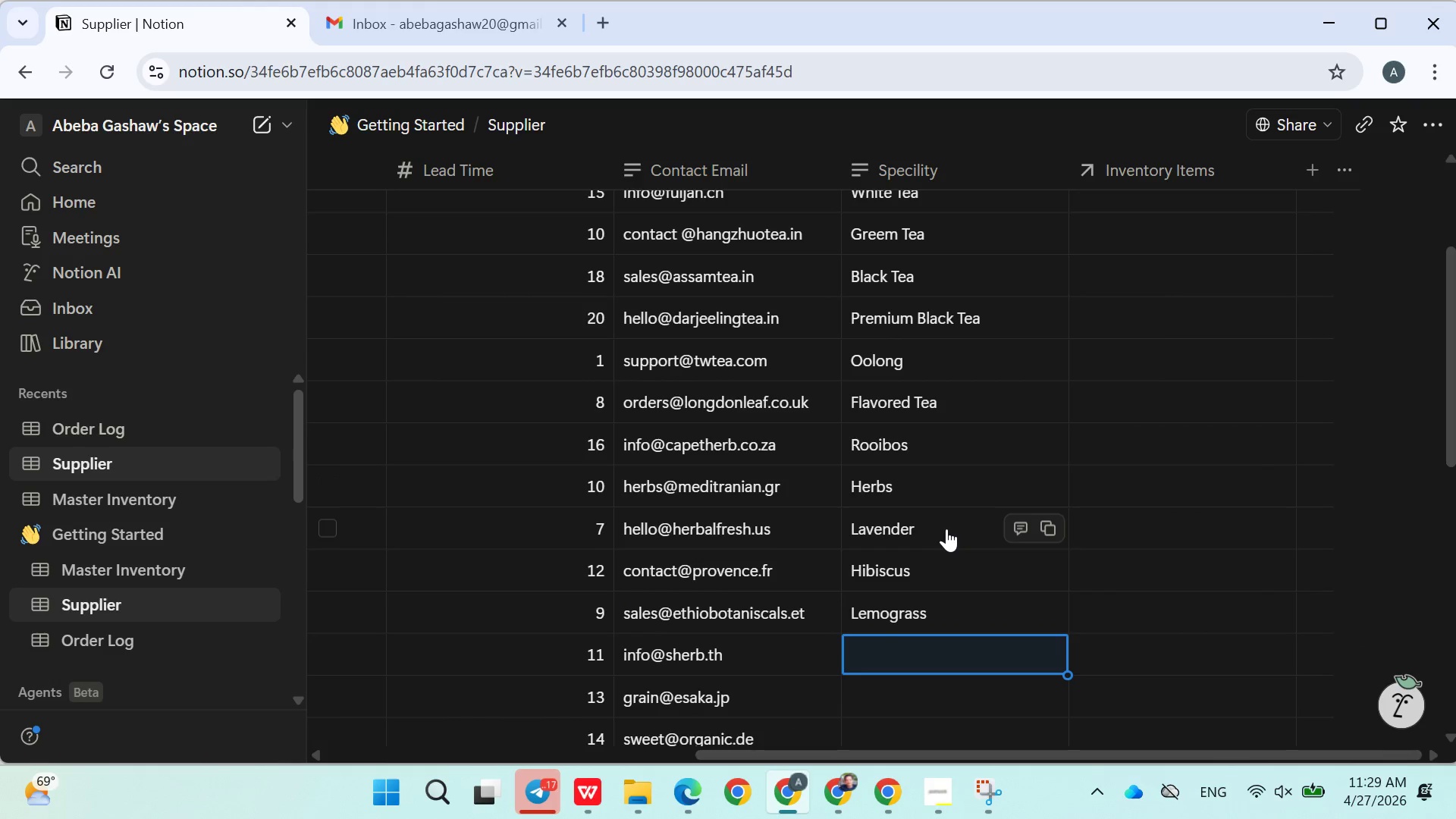 
left_click([918, 488])
 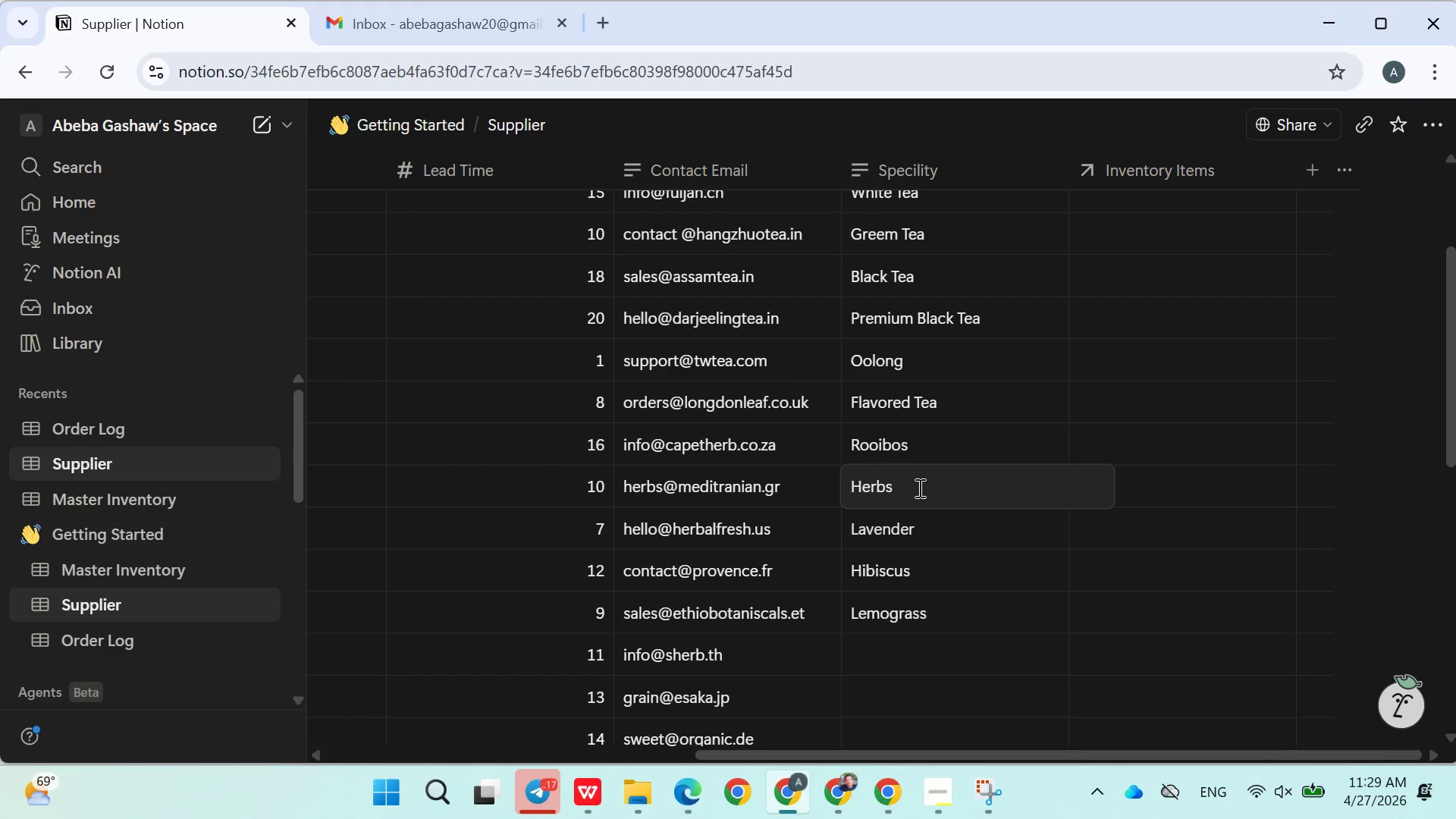 
hold_key(key=ArrowLeft, duration=0.91)
 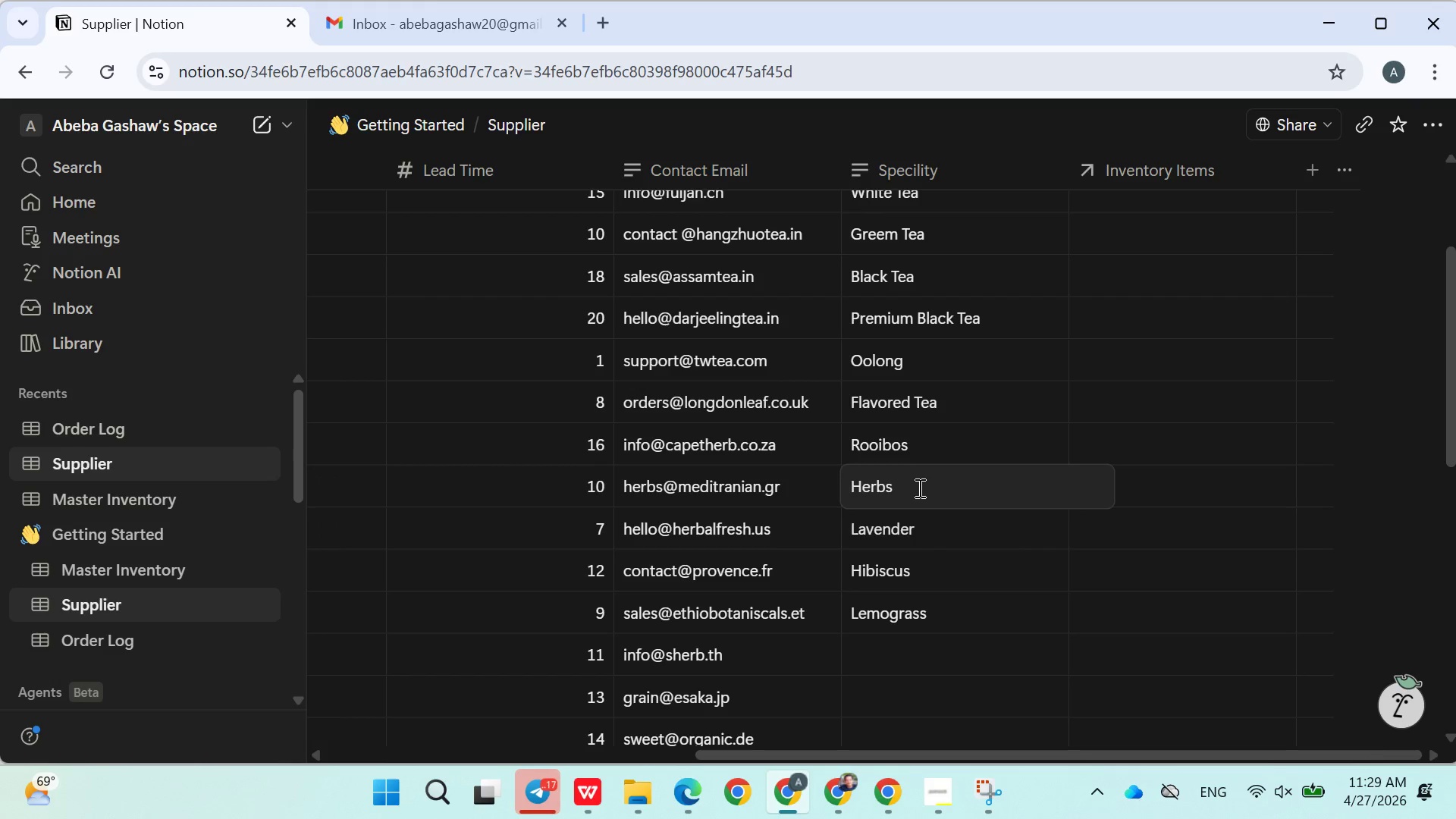 
type(mint )
 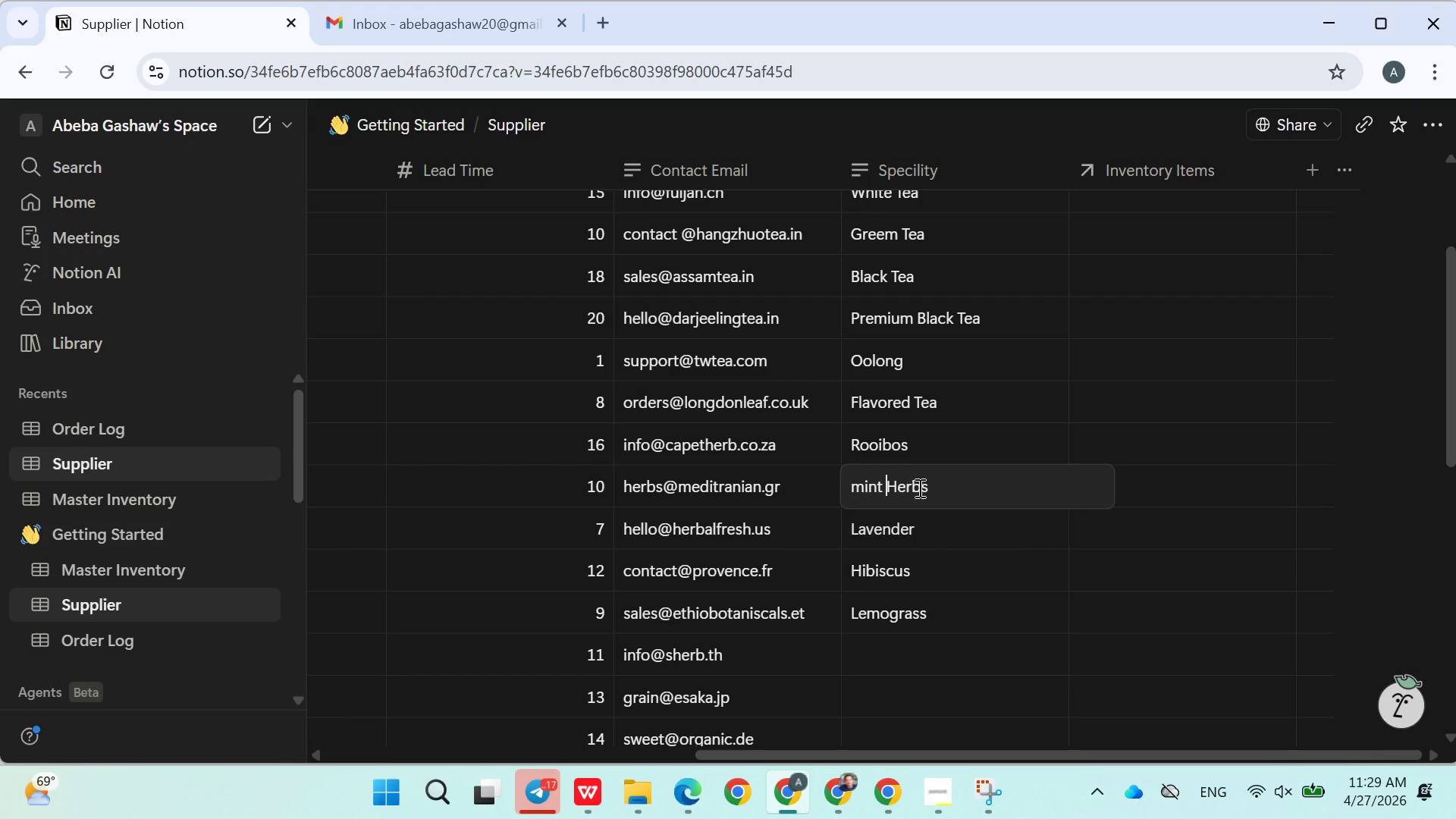 
key(ArrowLeft)
 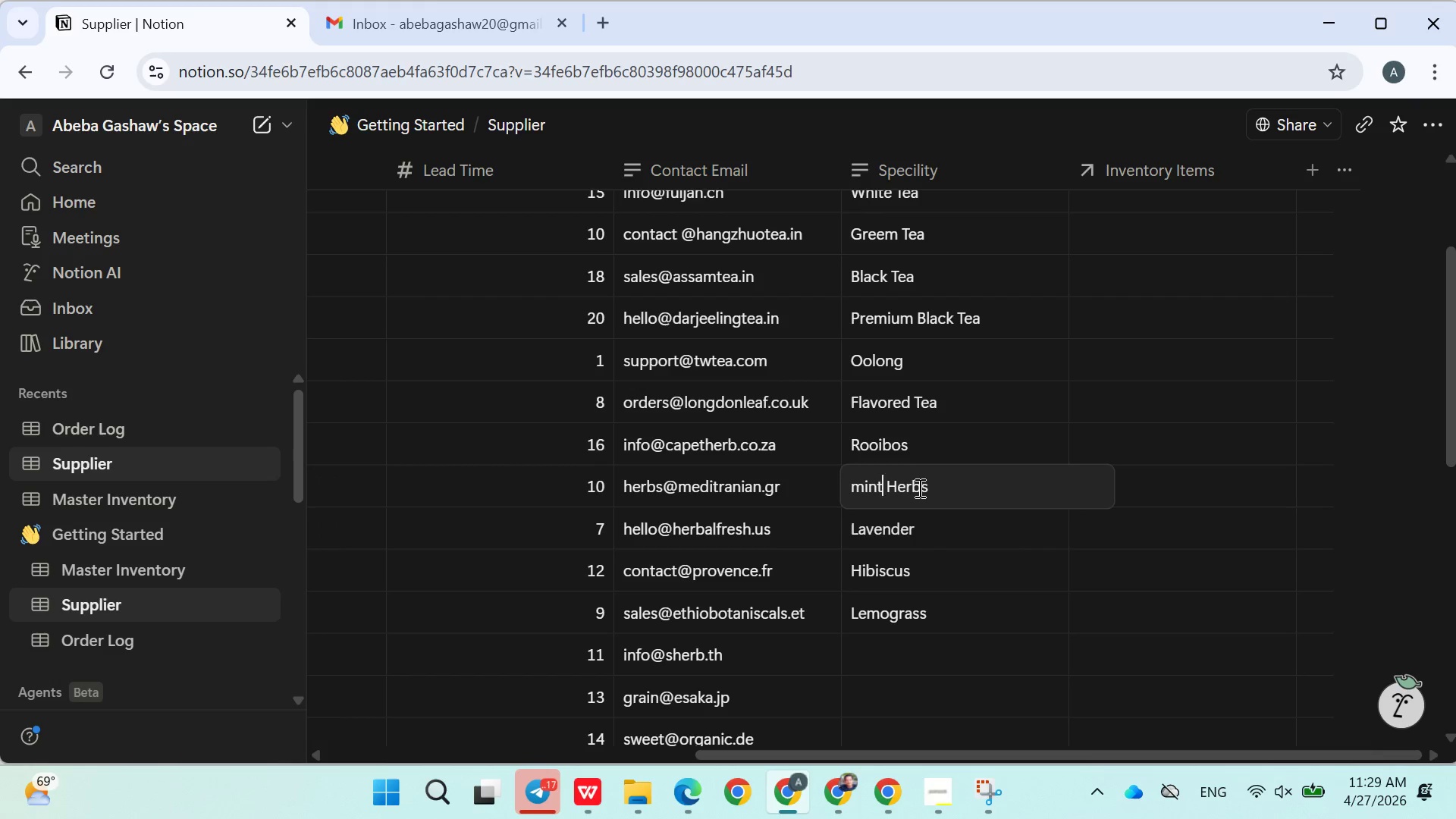 
key(ArrowLeft)
 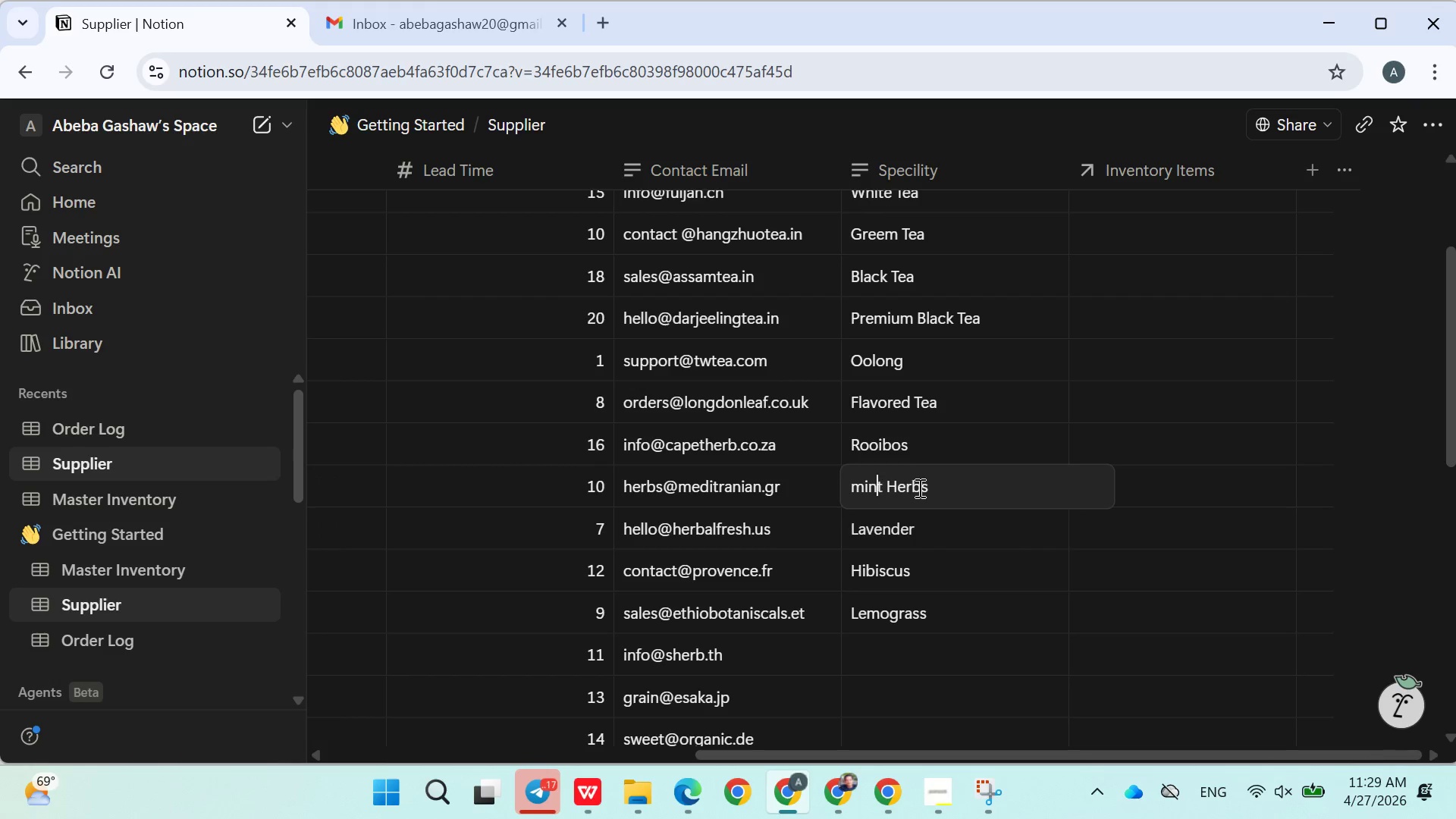 
key(ArrowLeft)
 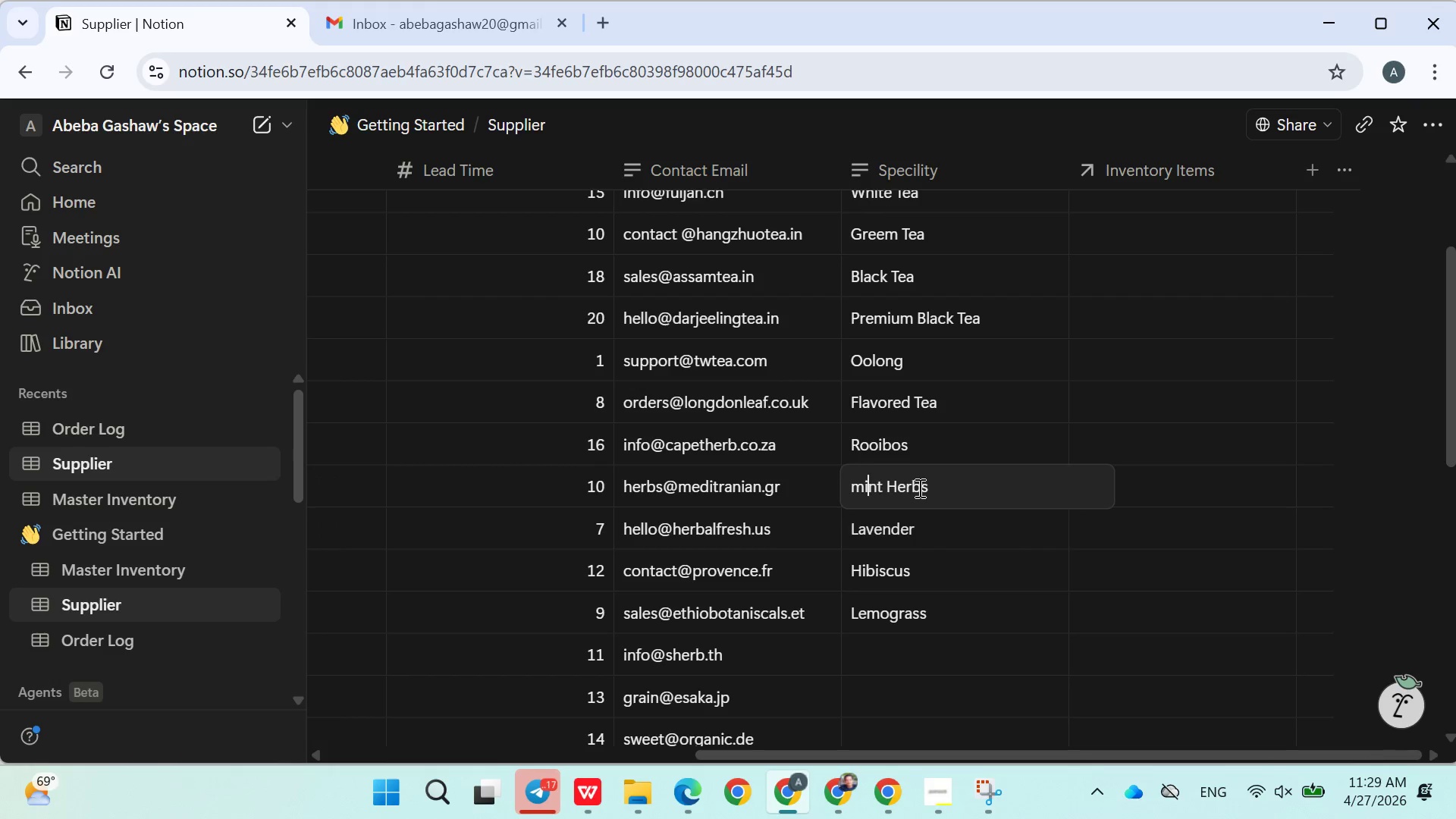 
key(ArrowLeft)
 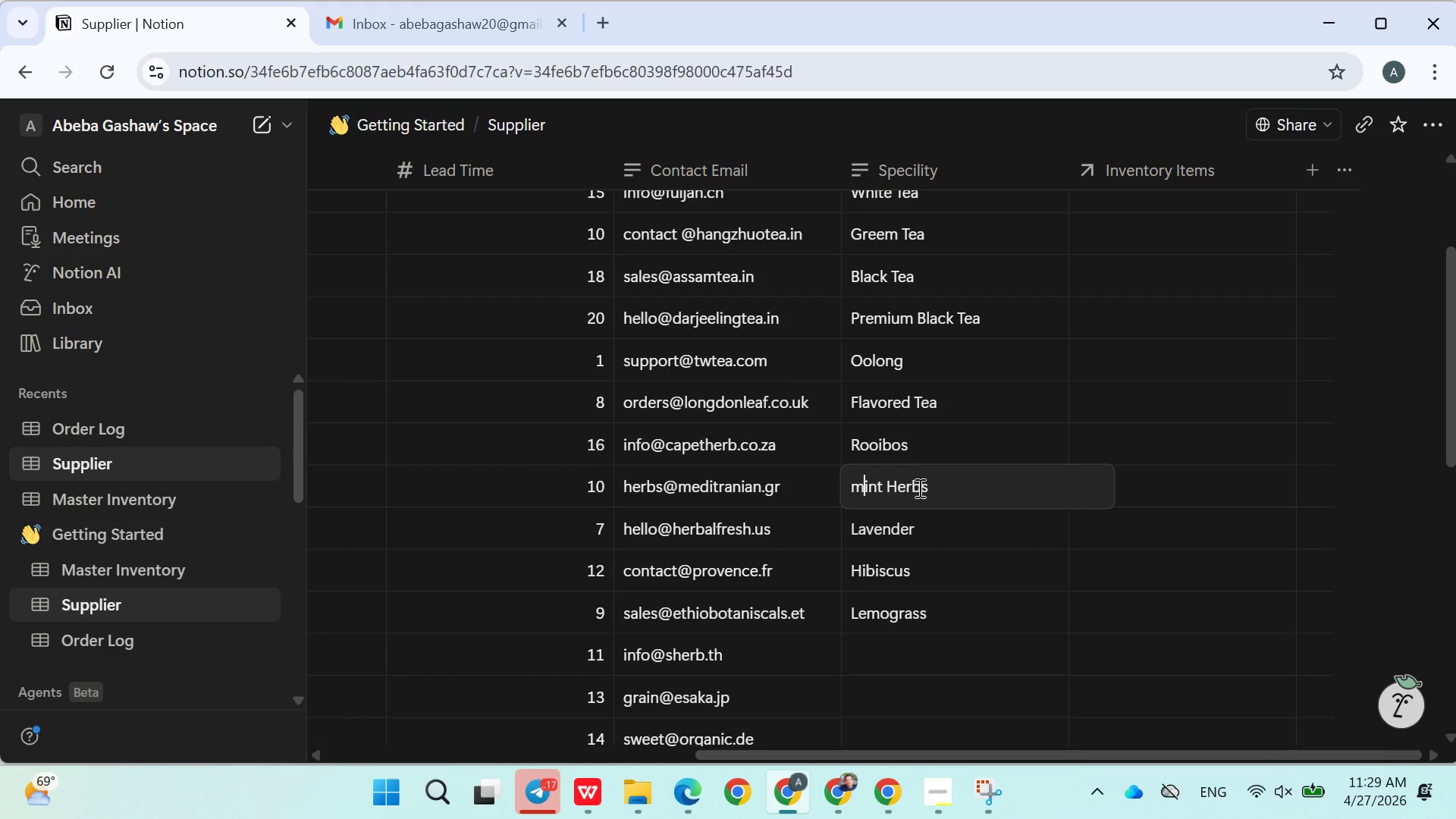 
key(Backspace)
 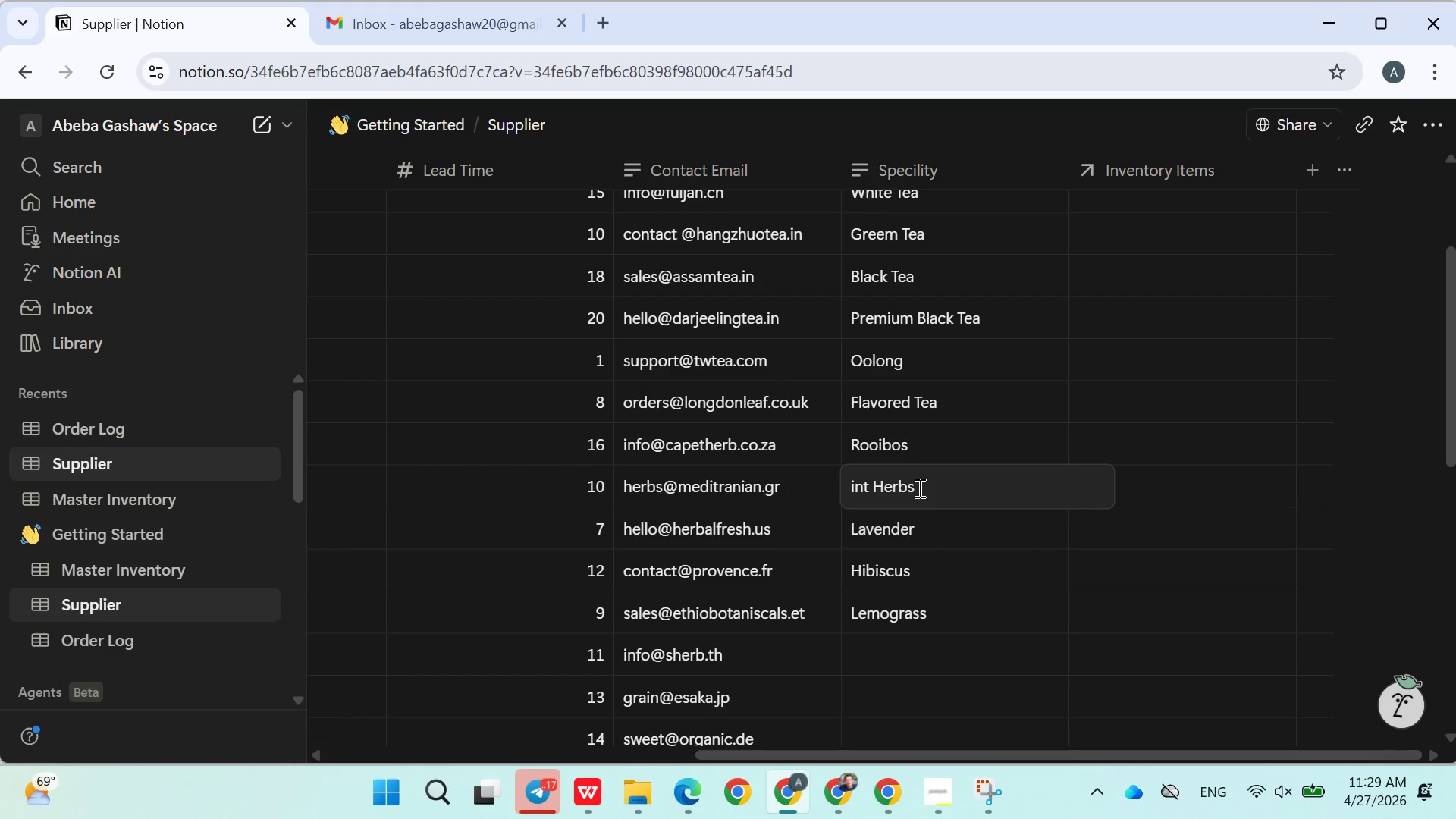 
key(Shift+ShiftLeft)
 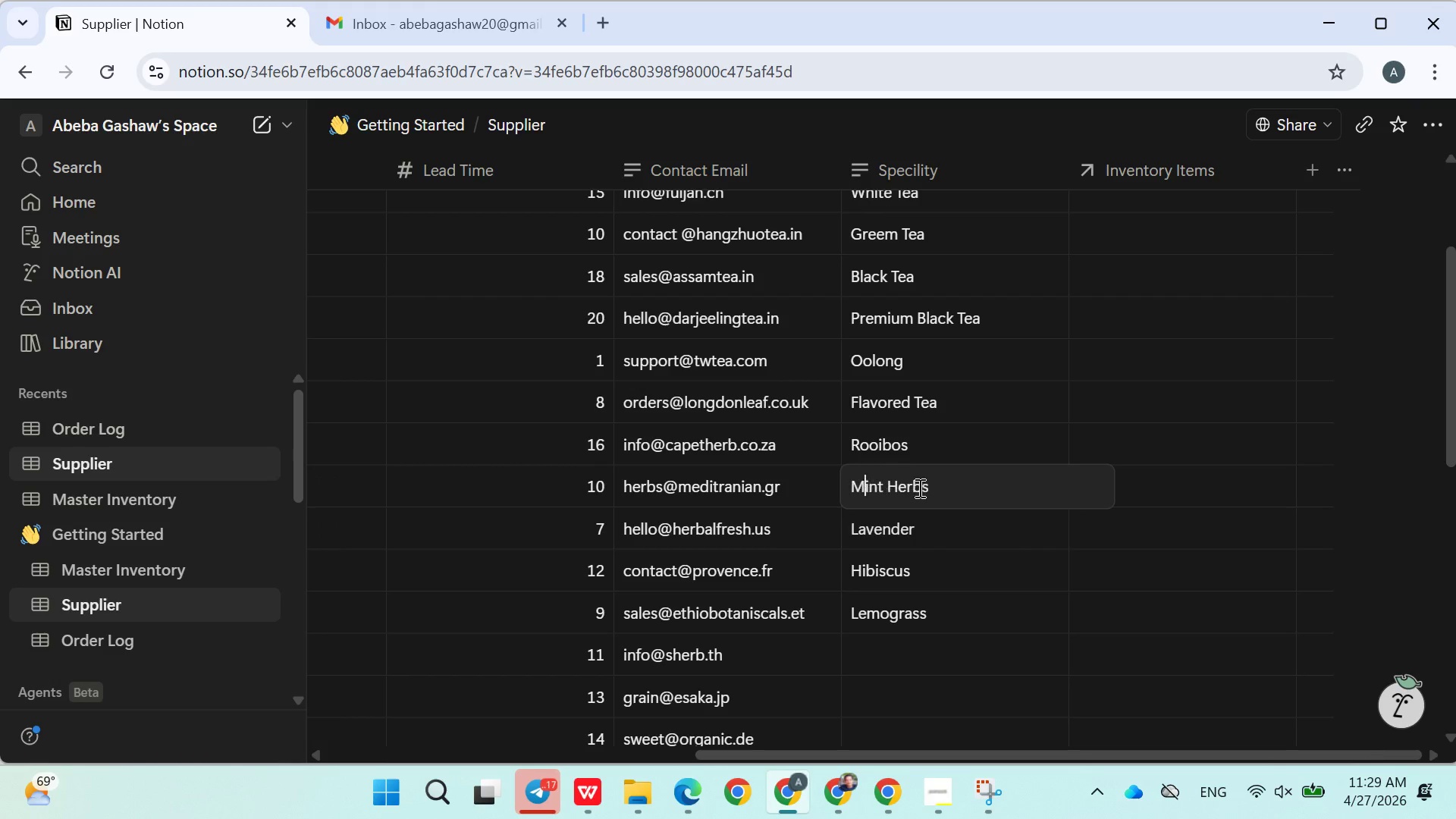 
key(Shift+M)
 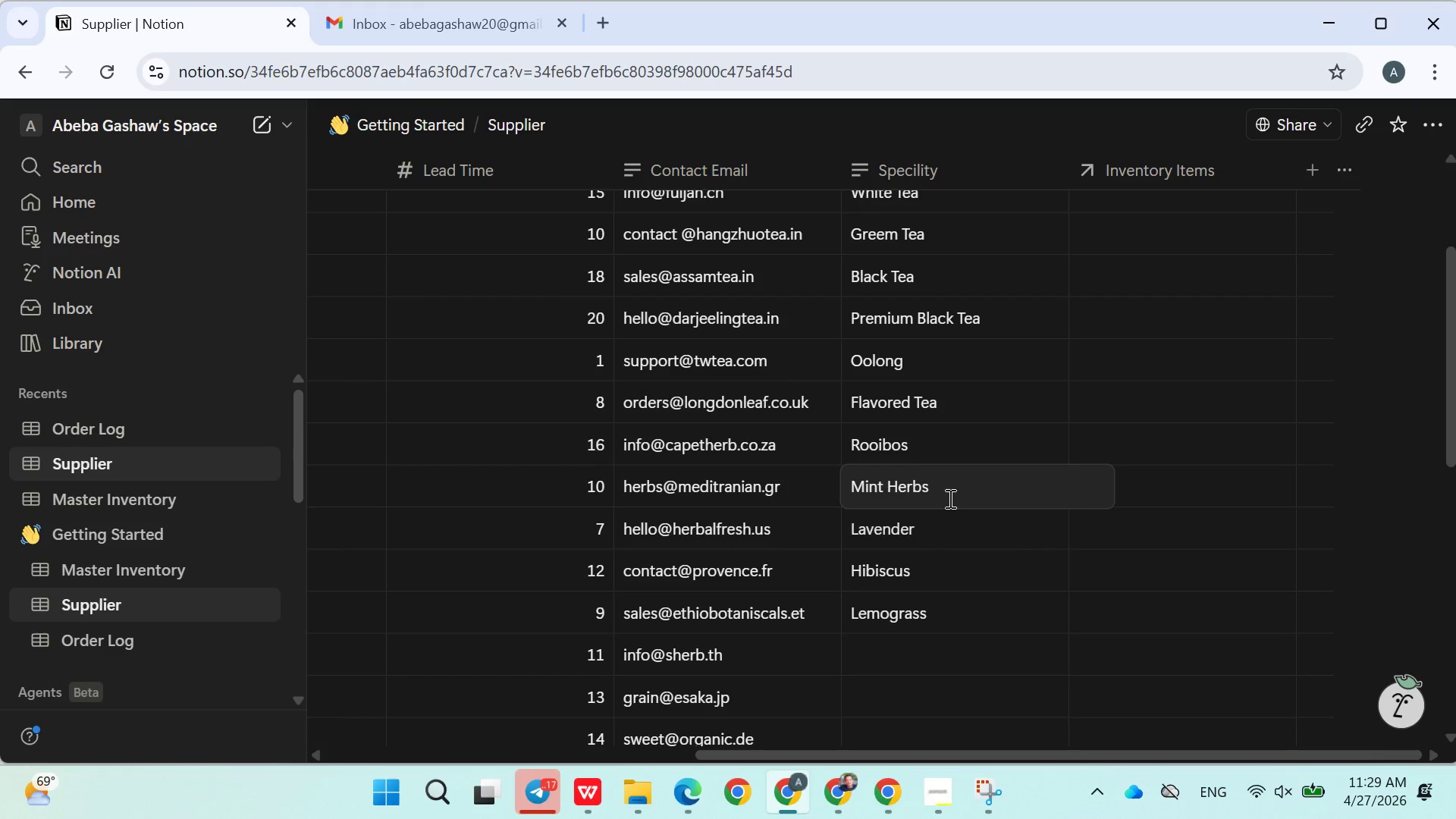 
left_click([945, 522])
 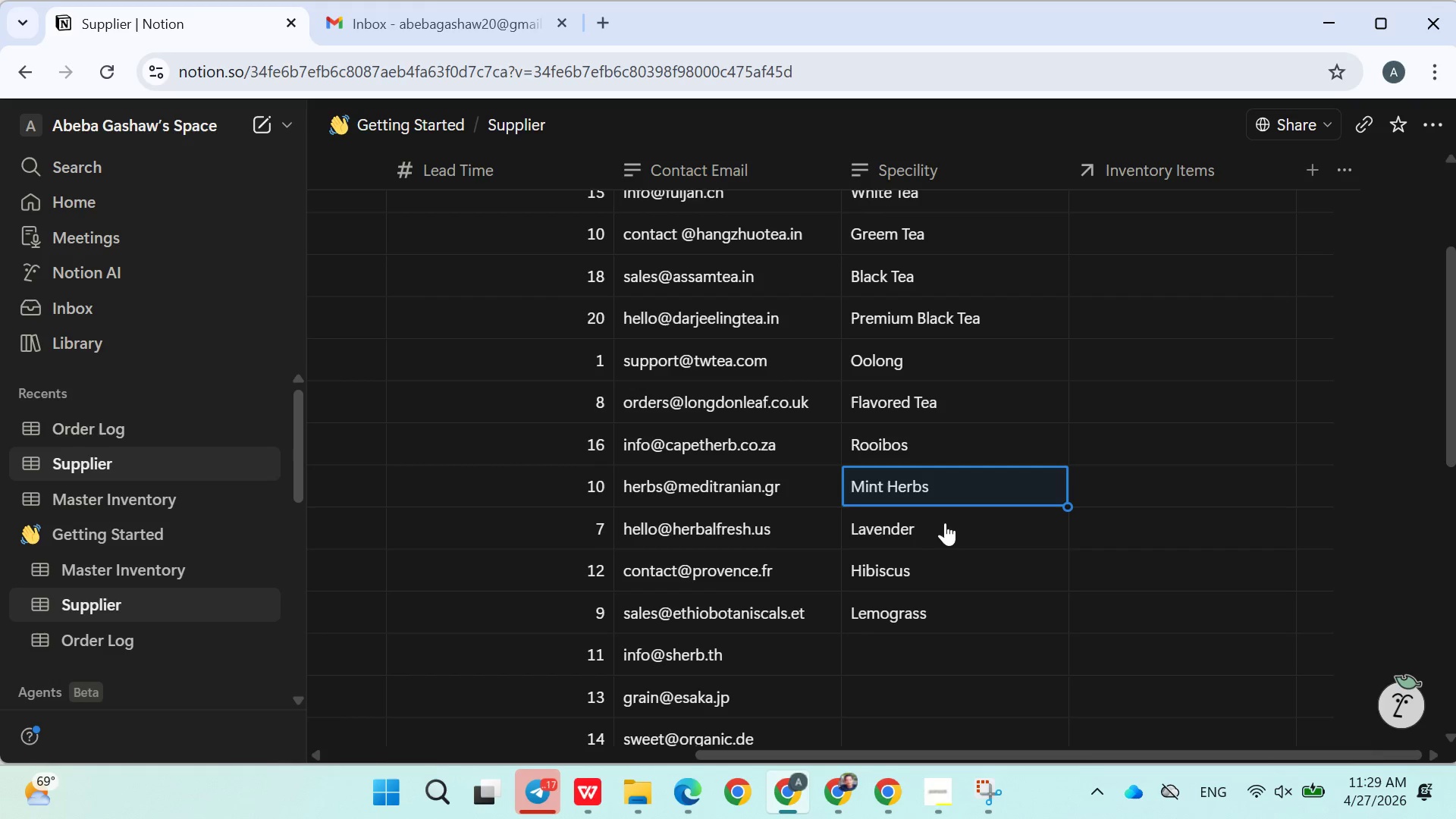 
wait(25.94)
 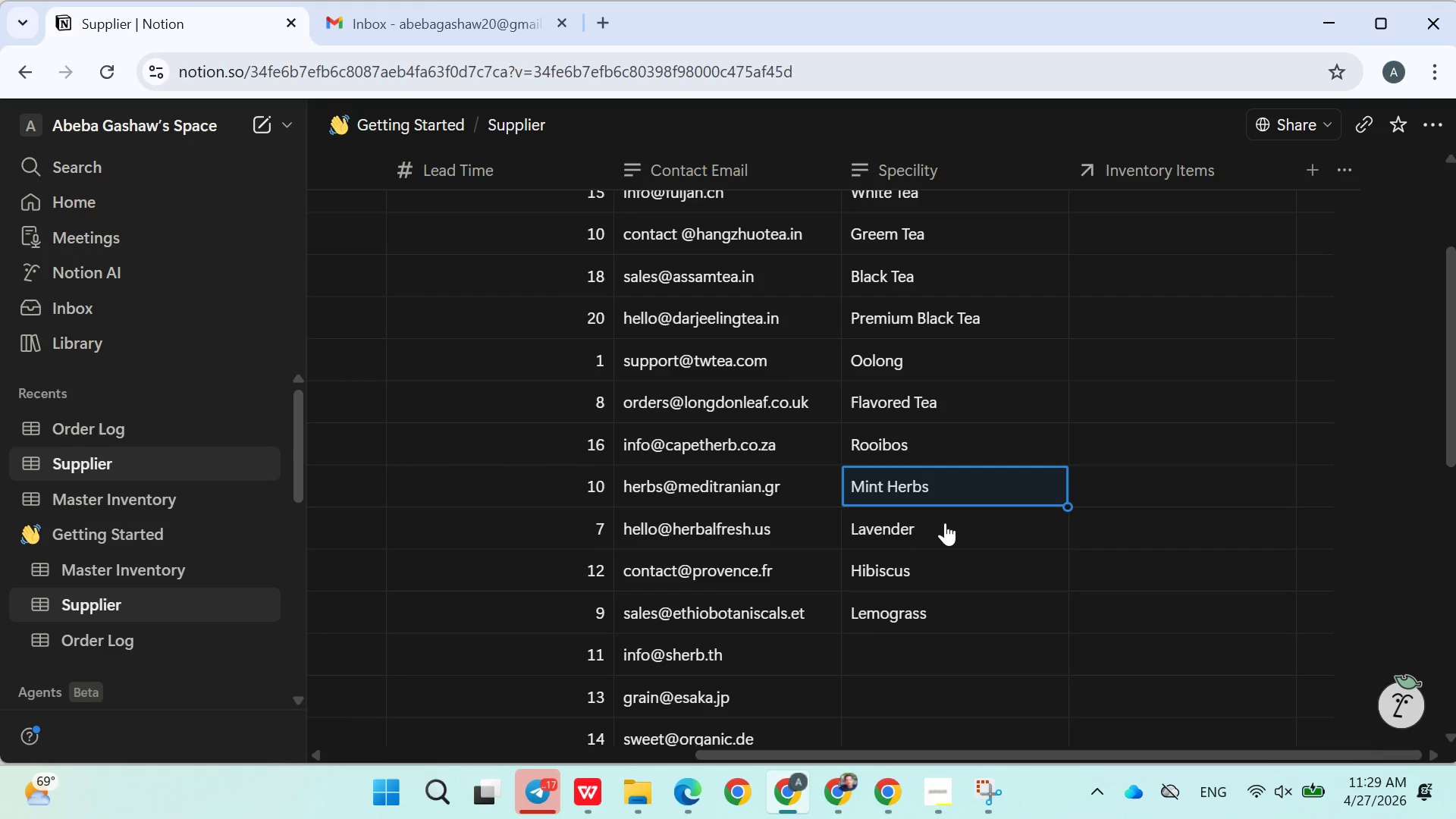 
double_click([895, 485])
 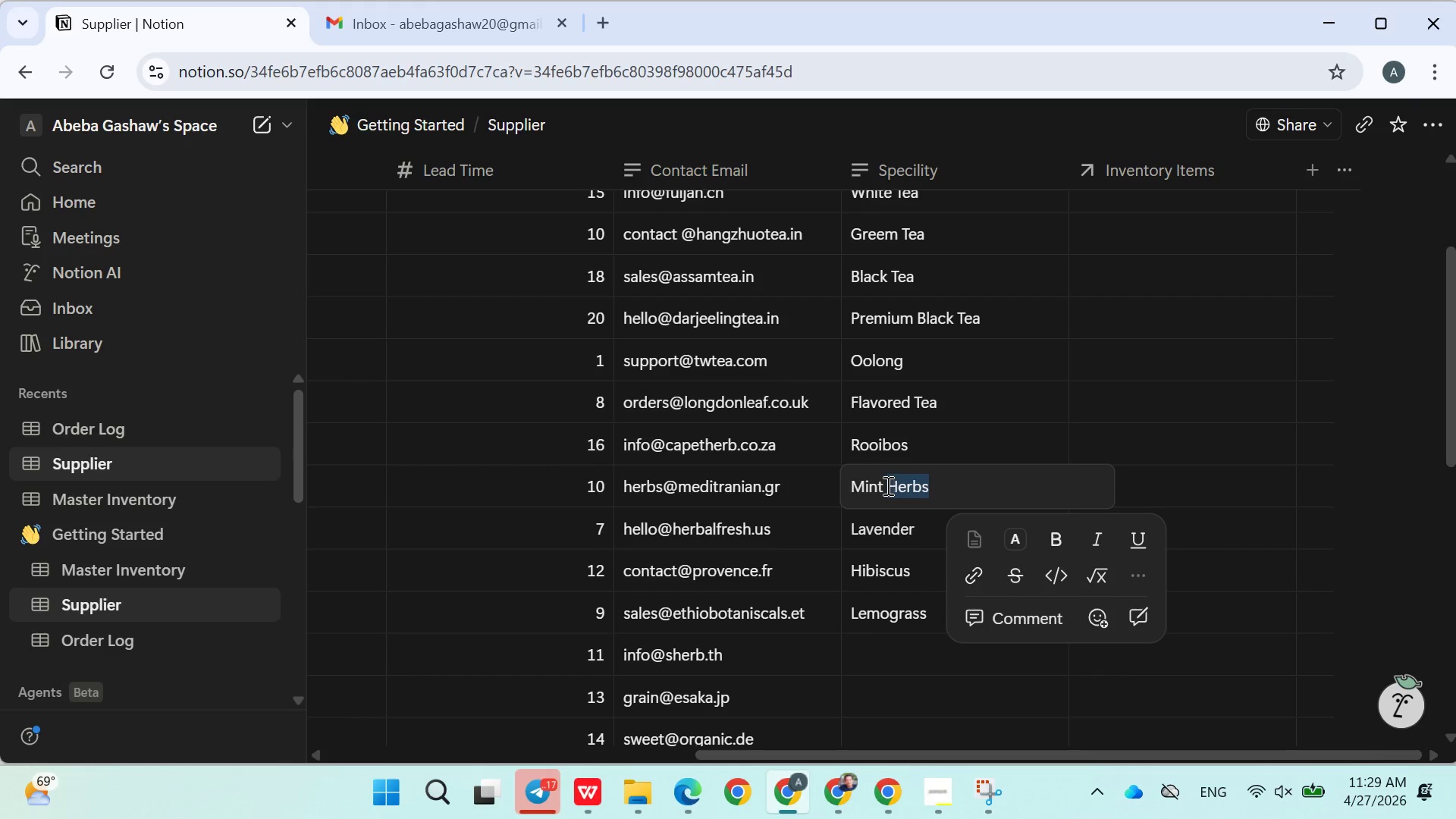 
left_click([886, 485])
 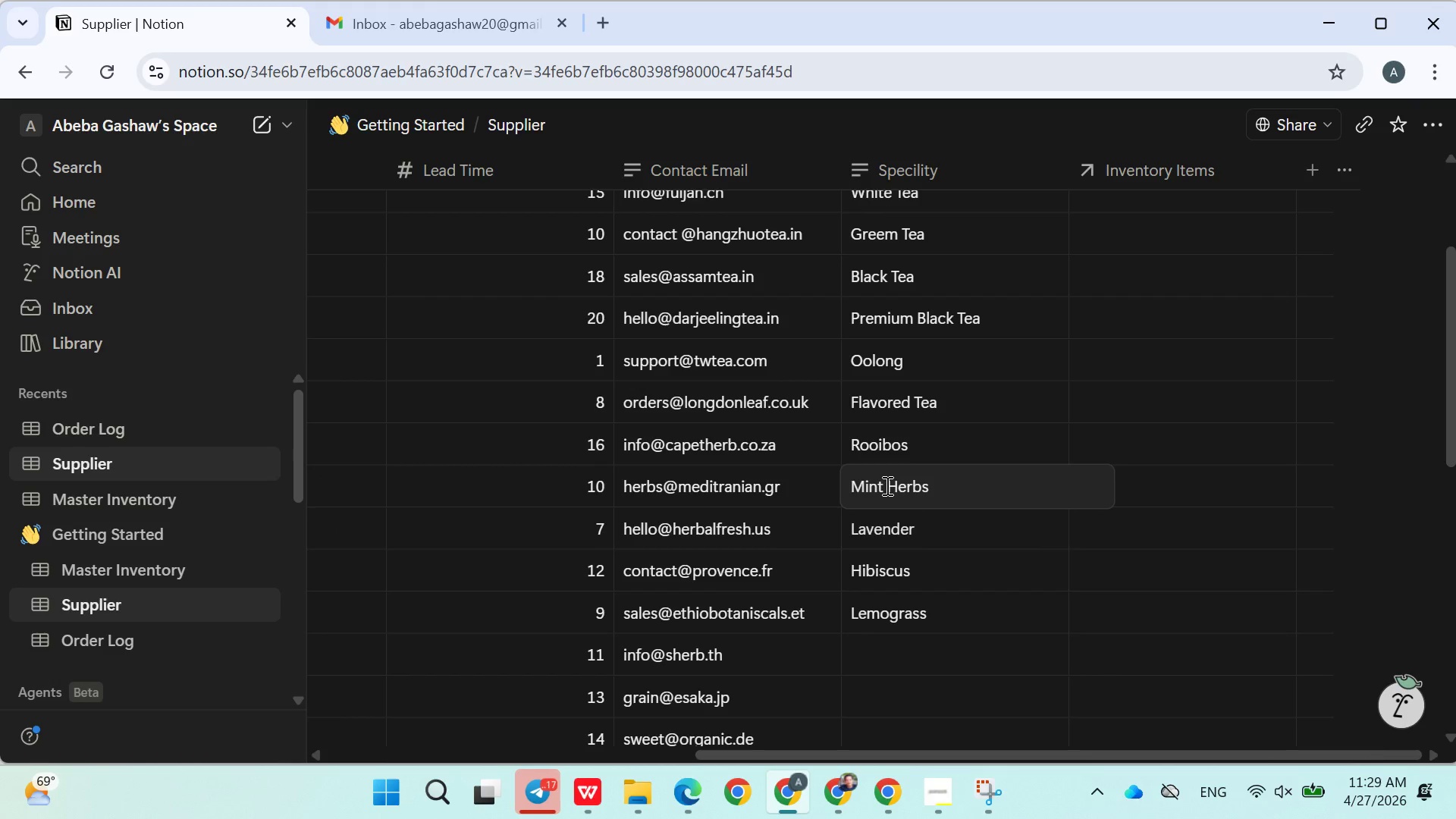 
key(Backspace)
 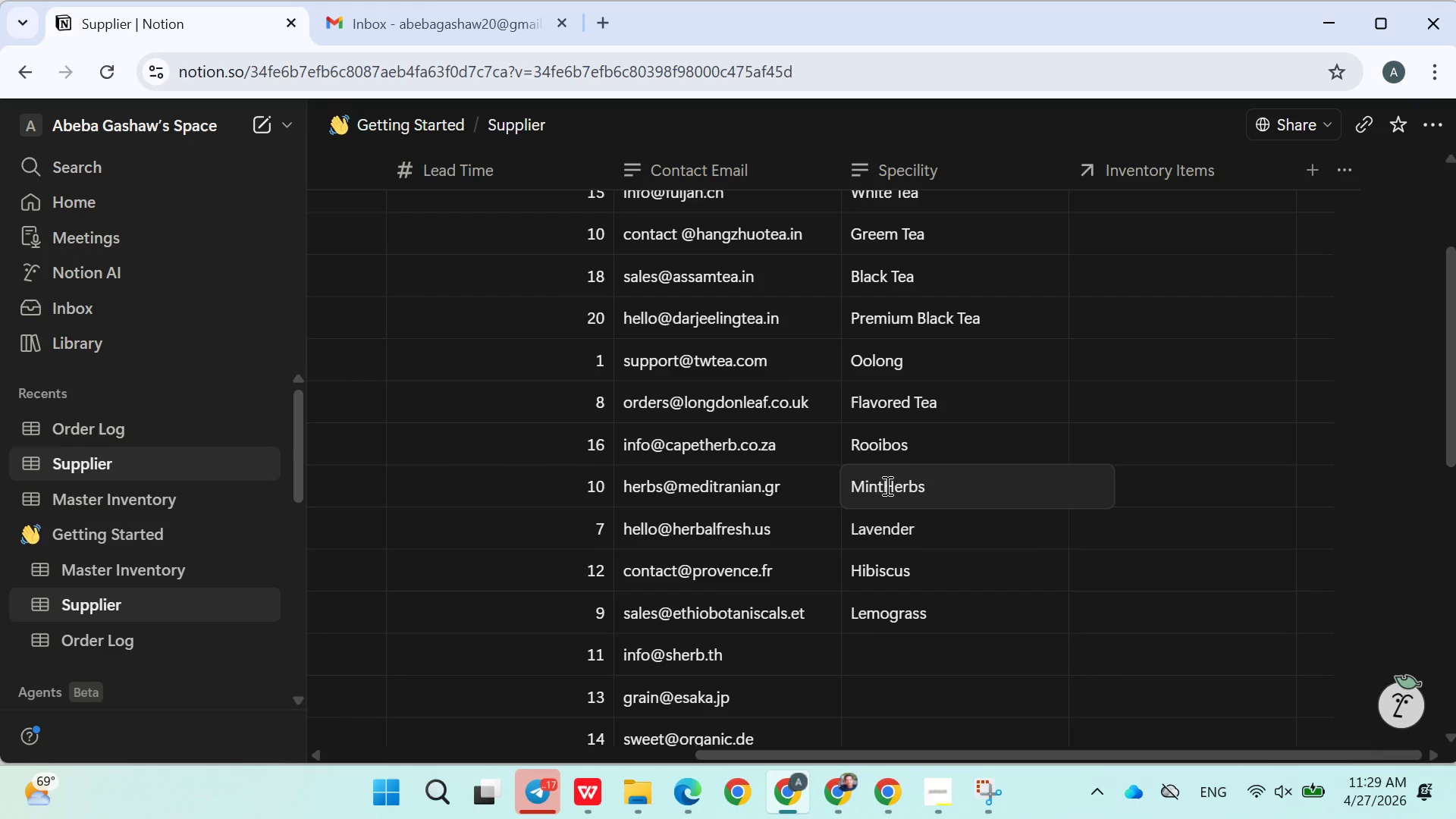 
key(Backspace)
 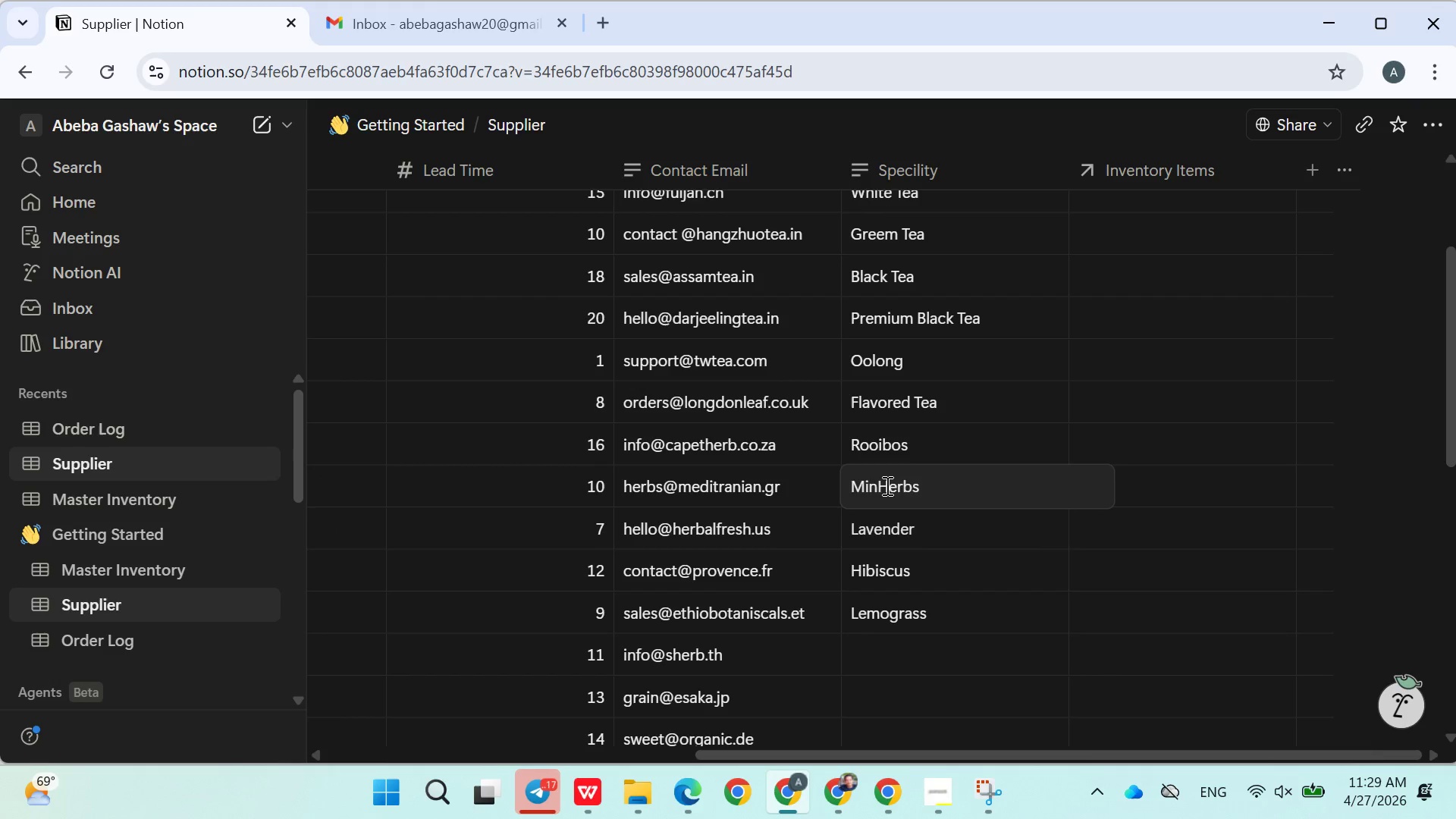 
key(Backspace)
 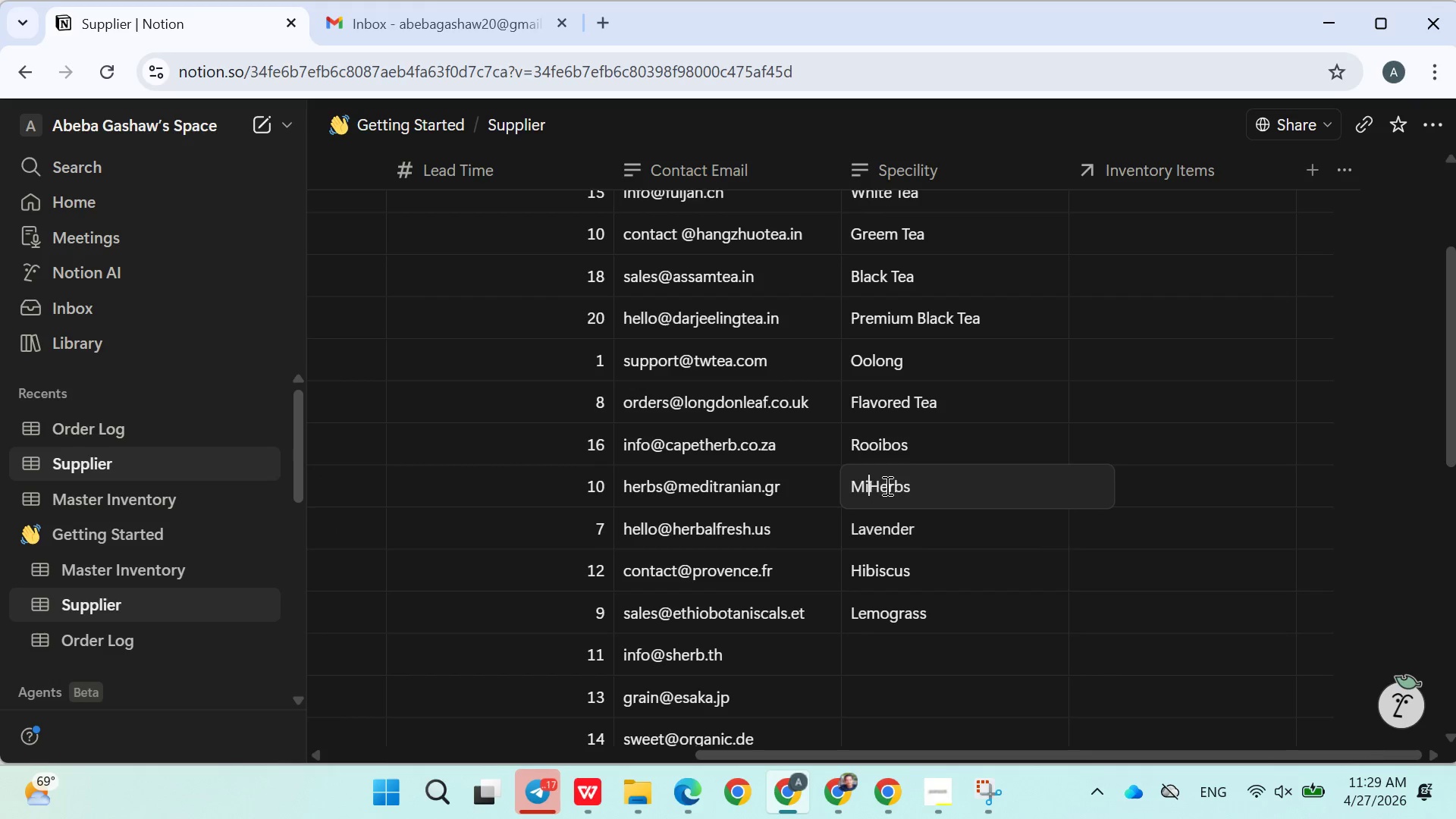 
key(Backspace)
 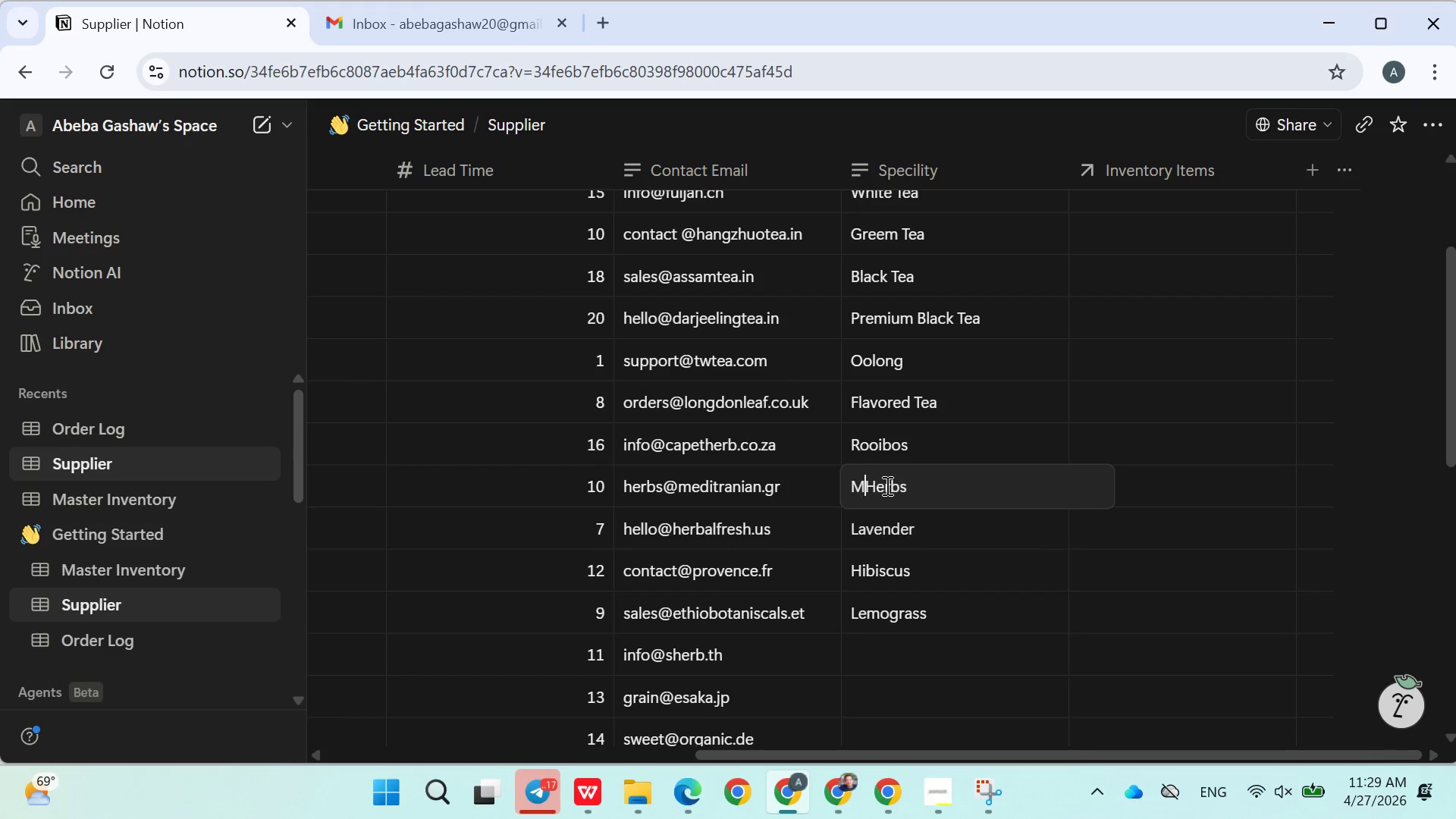 
key(Backspace)
 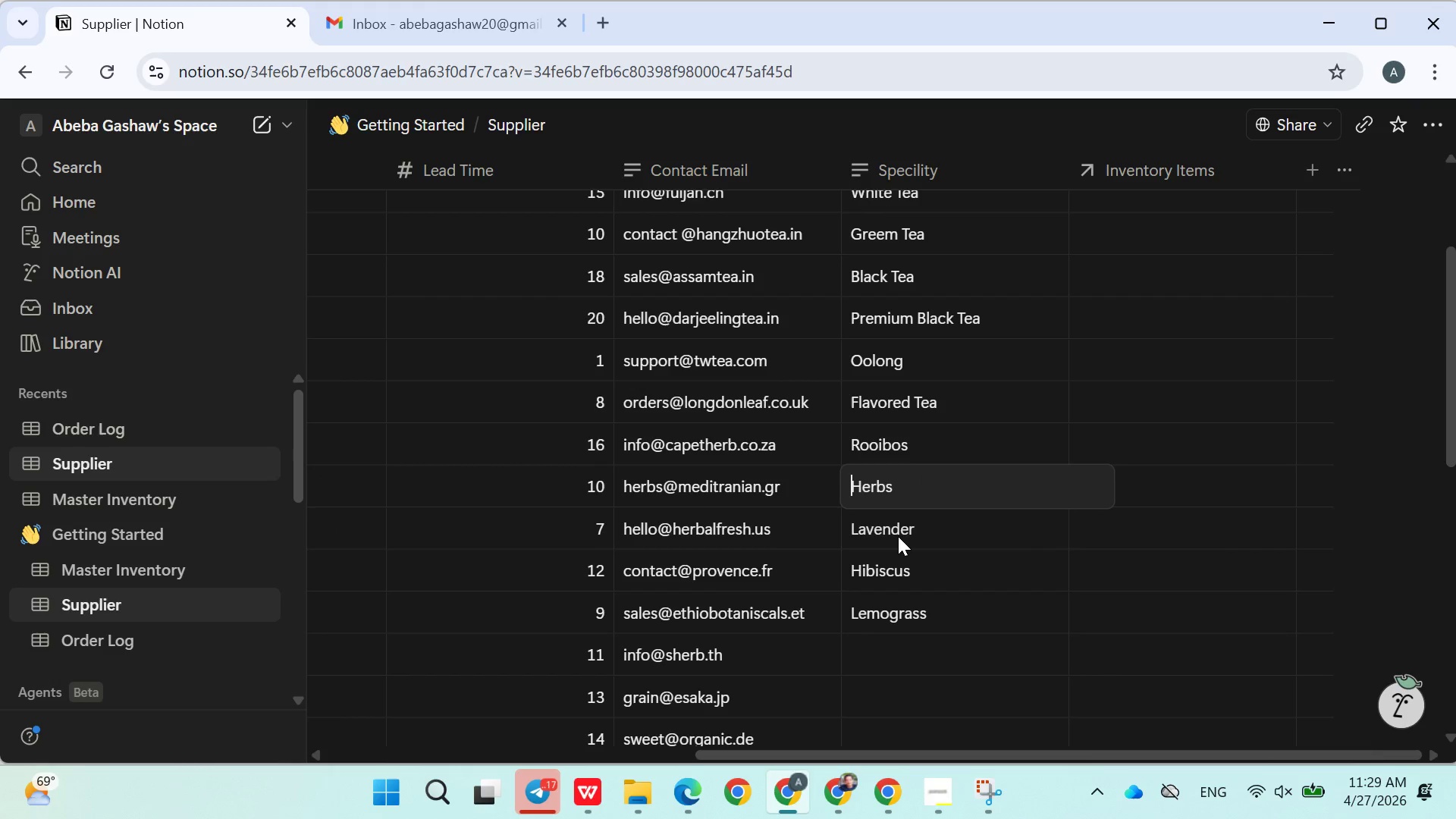 
double_click([897, 537])
 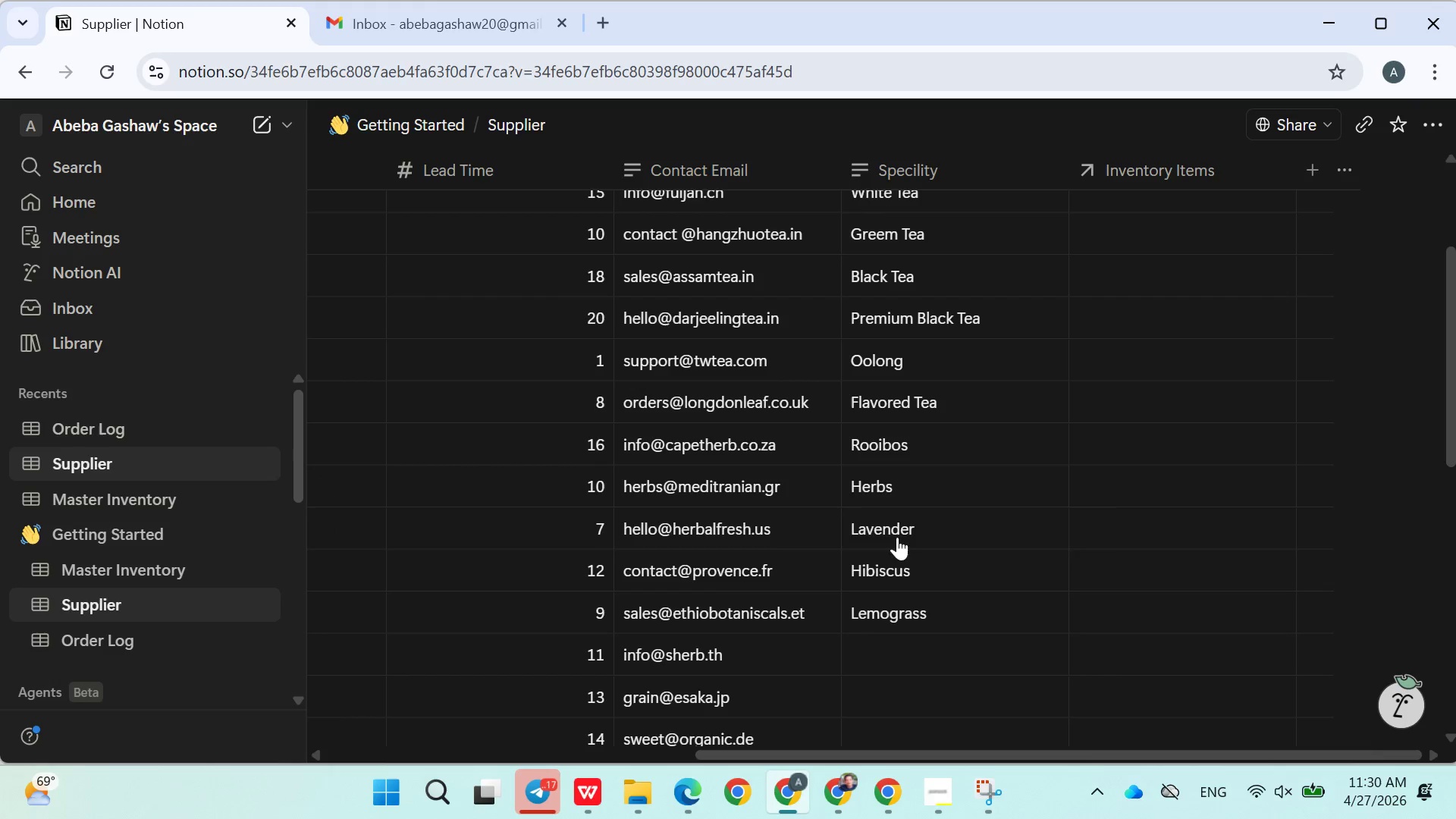 
triple_click([897, 537])
 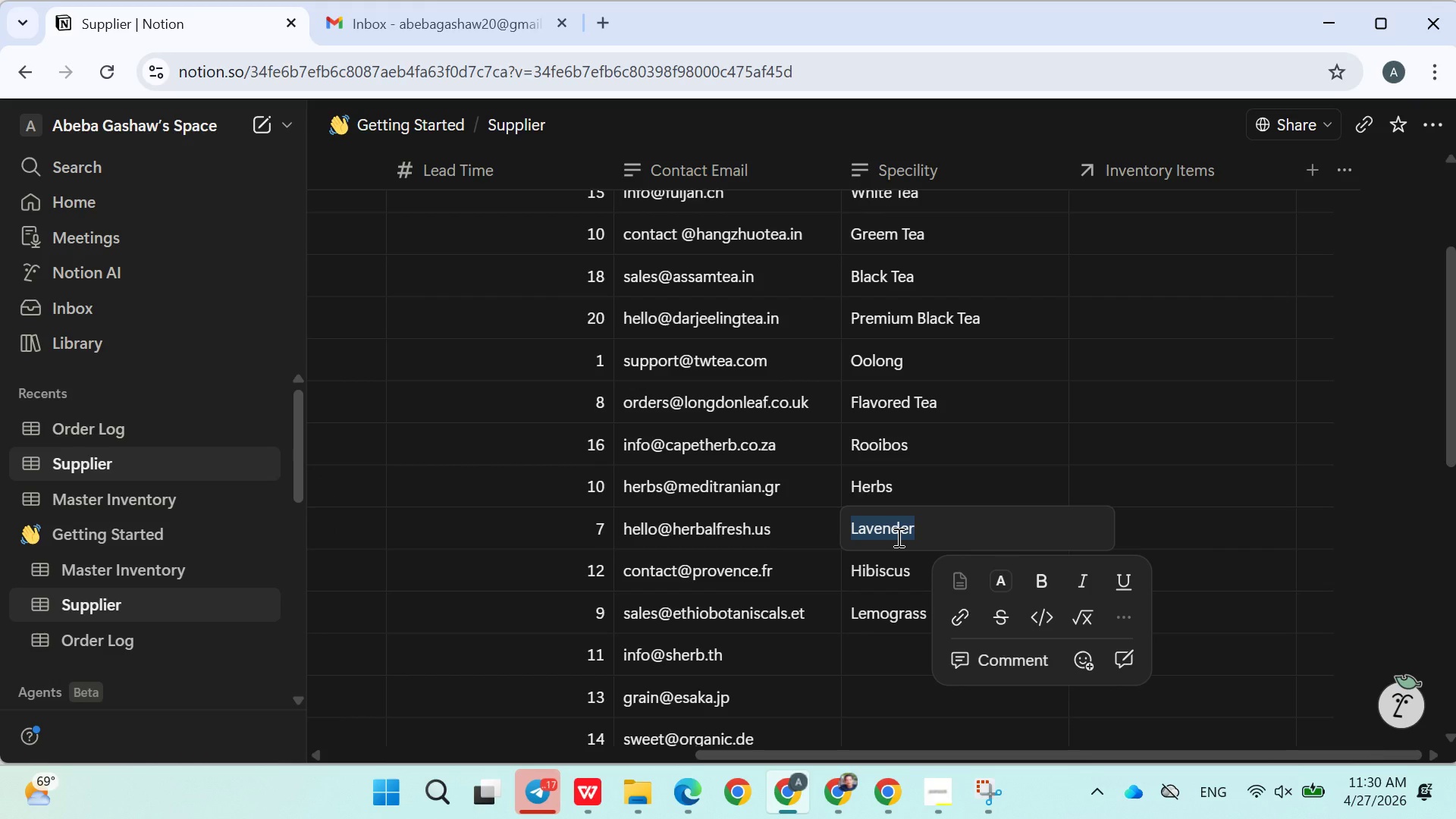 
type(mint Mint Herbs)
 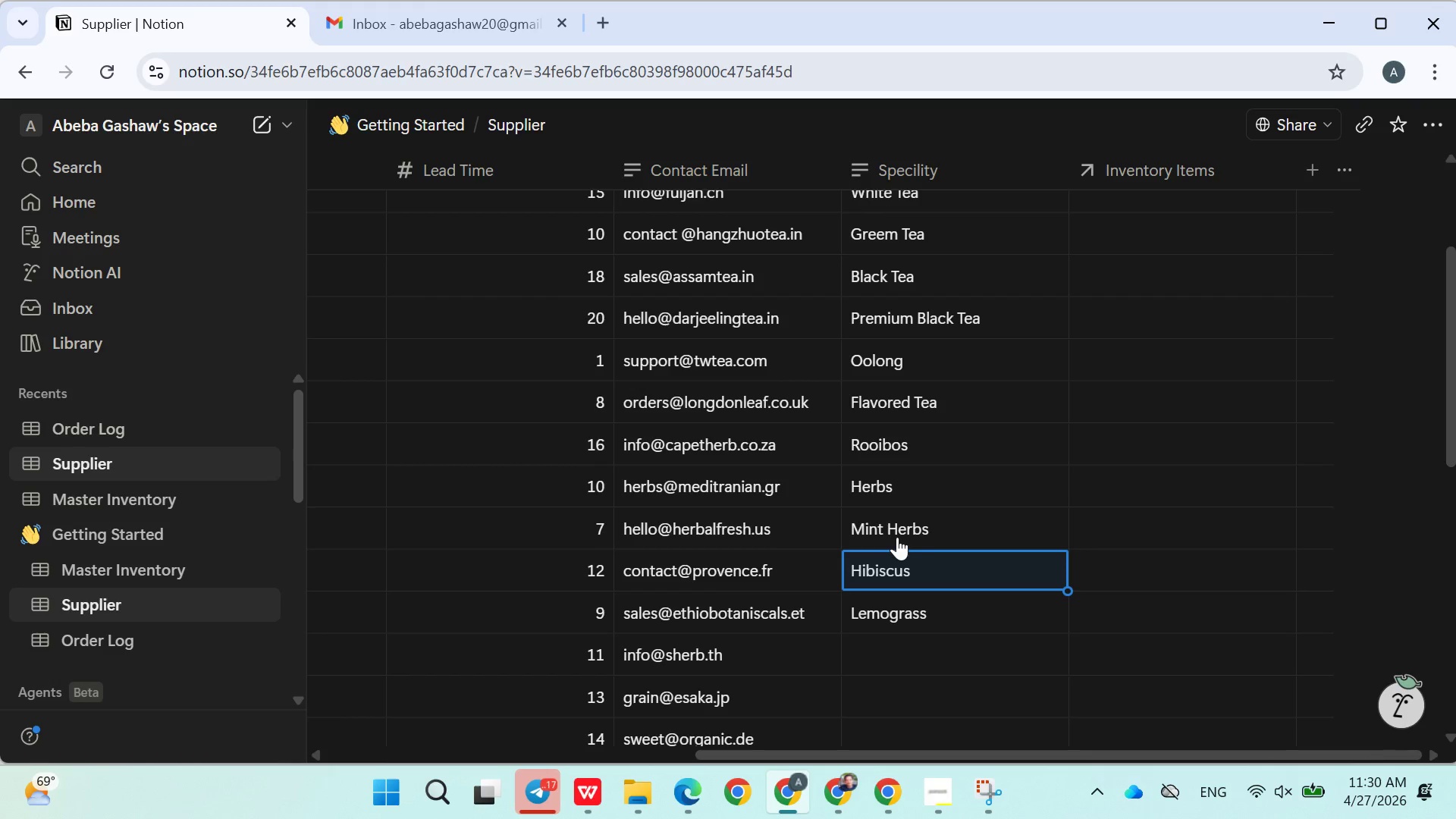 
hold_key(key=Backspace, duration=0.83)
 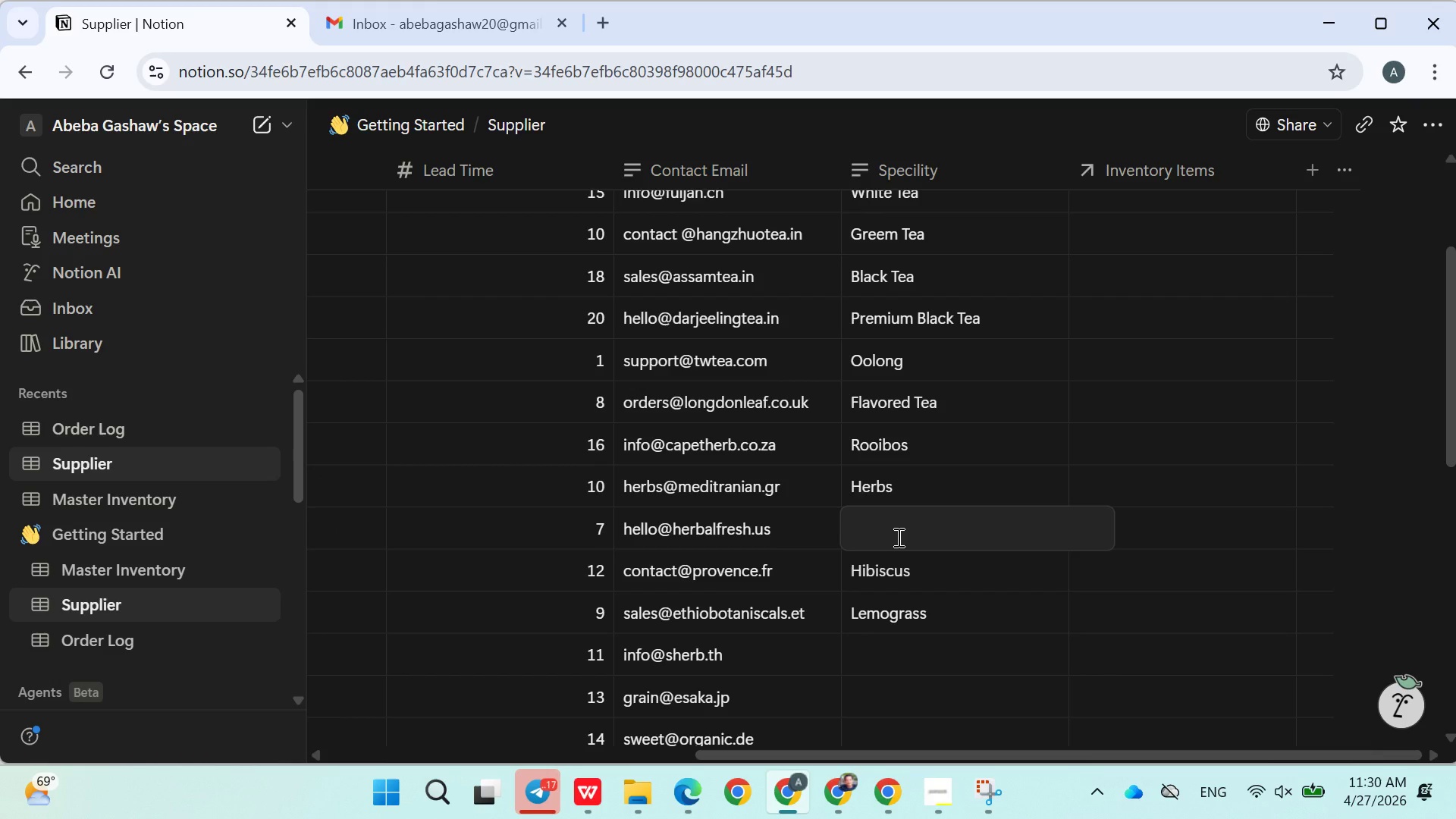 
key(Enter)
 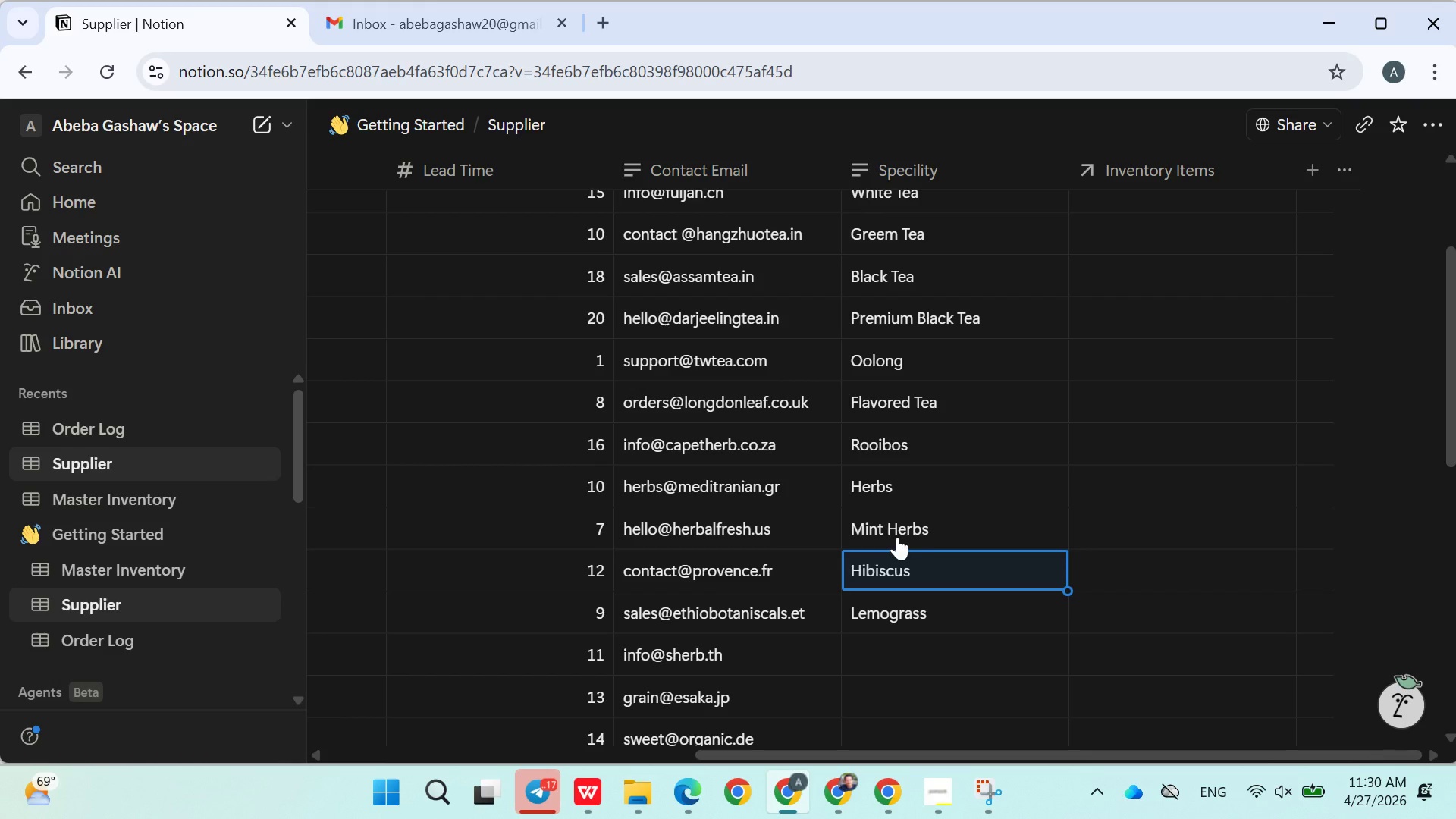 
wait(8.89)
 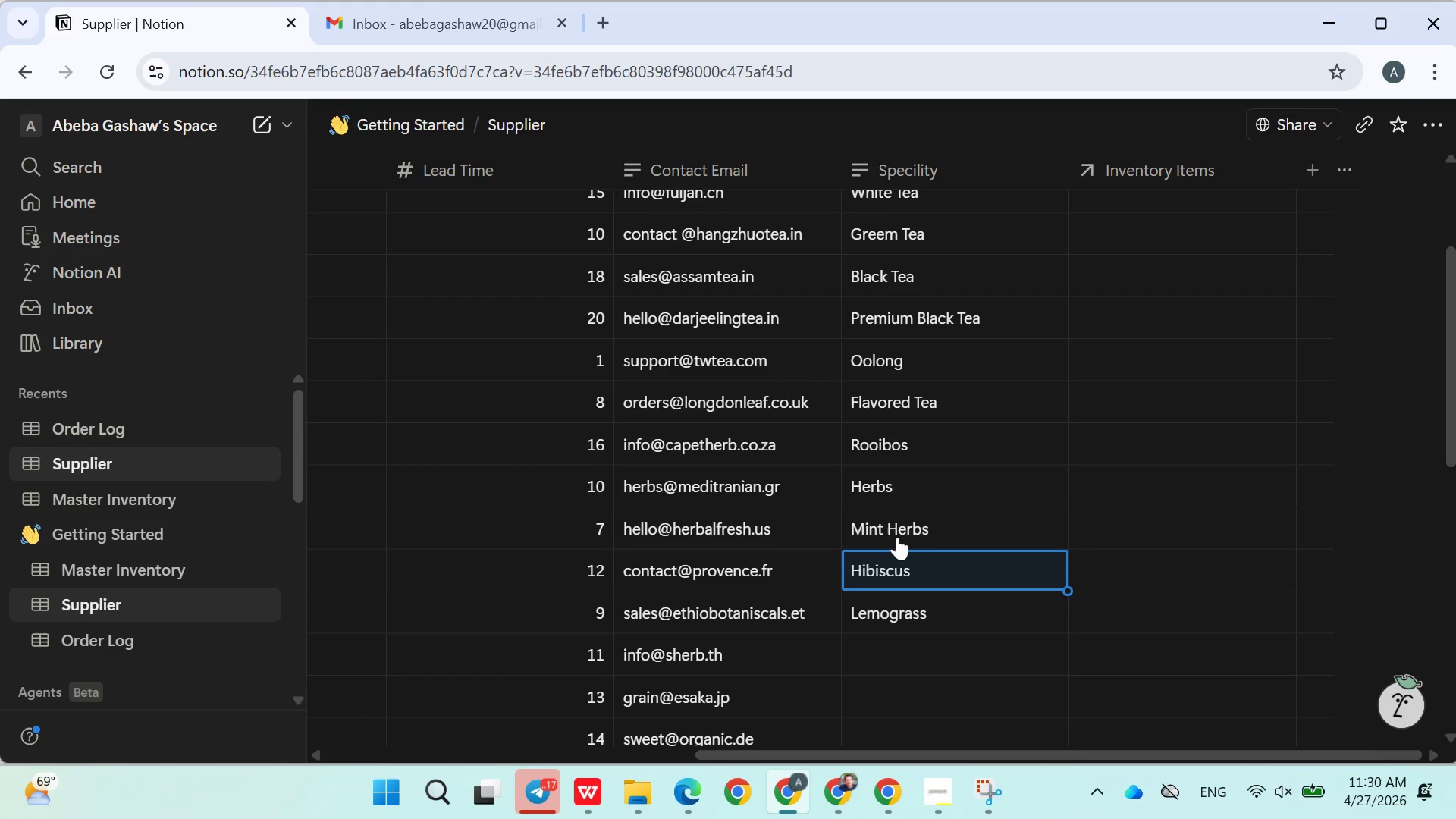 
type(Levender)
 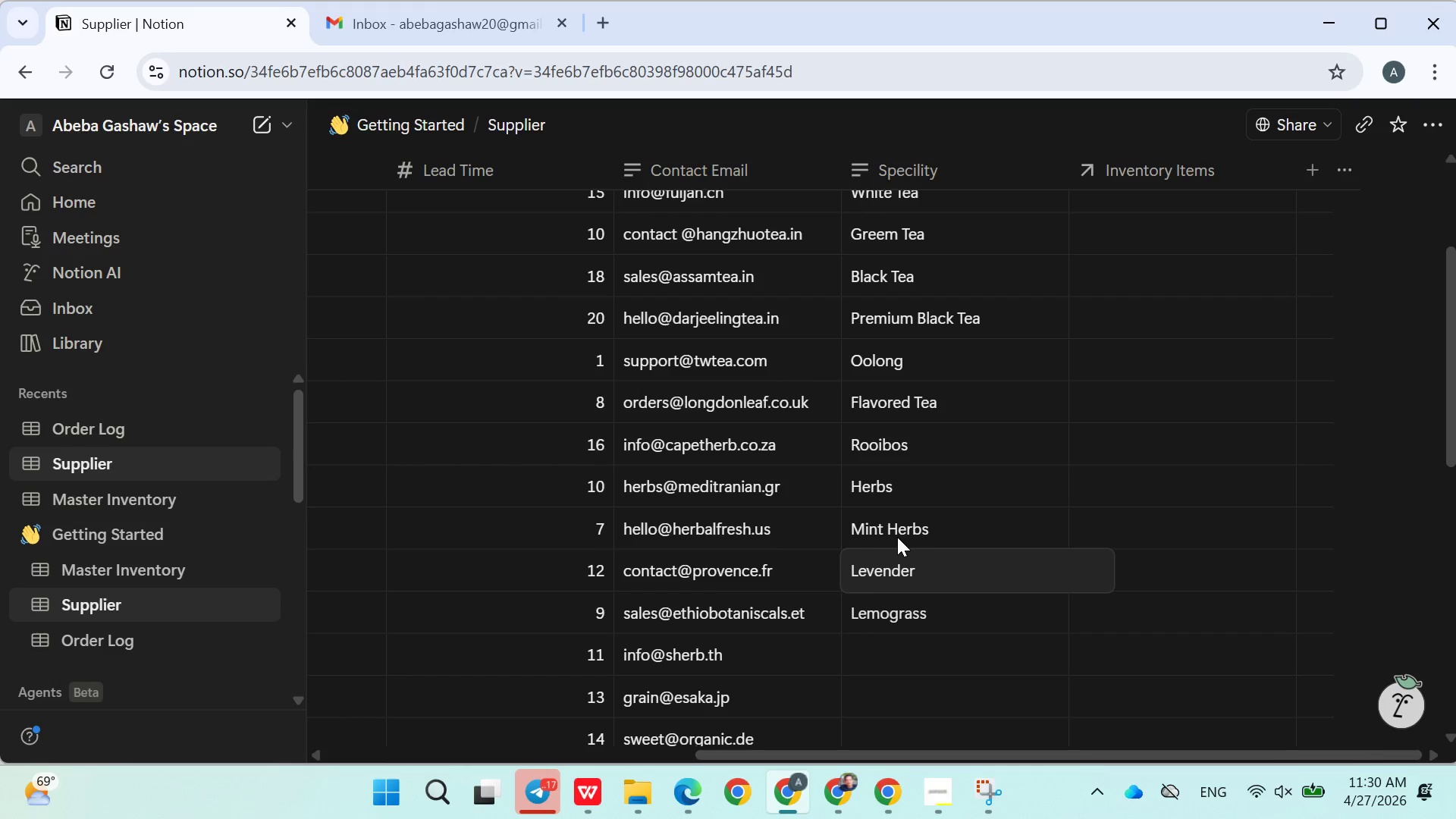 
key(Enter)
 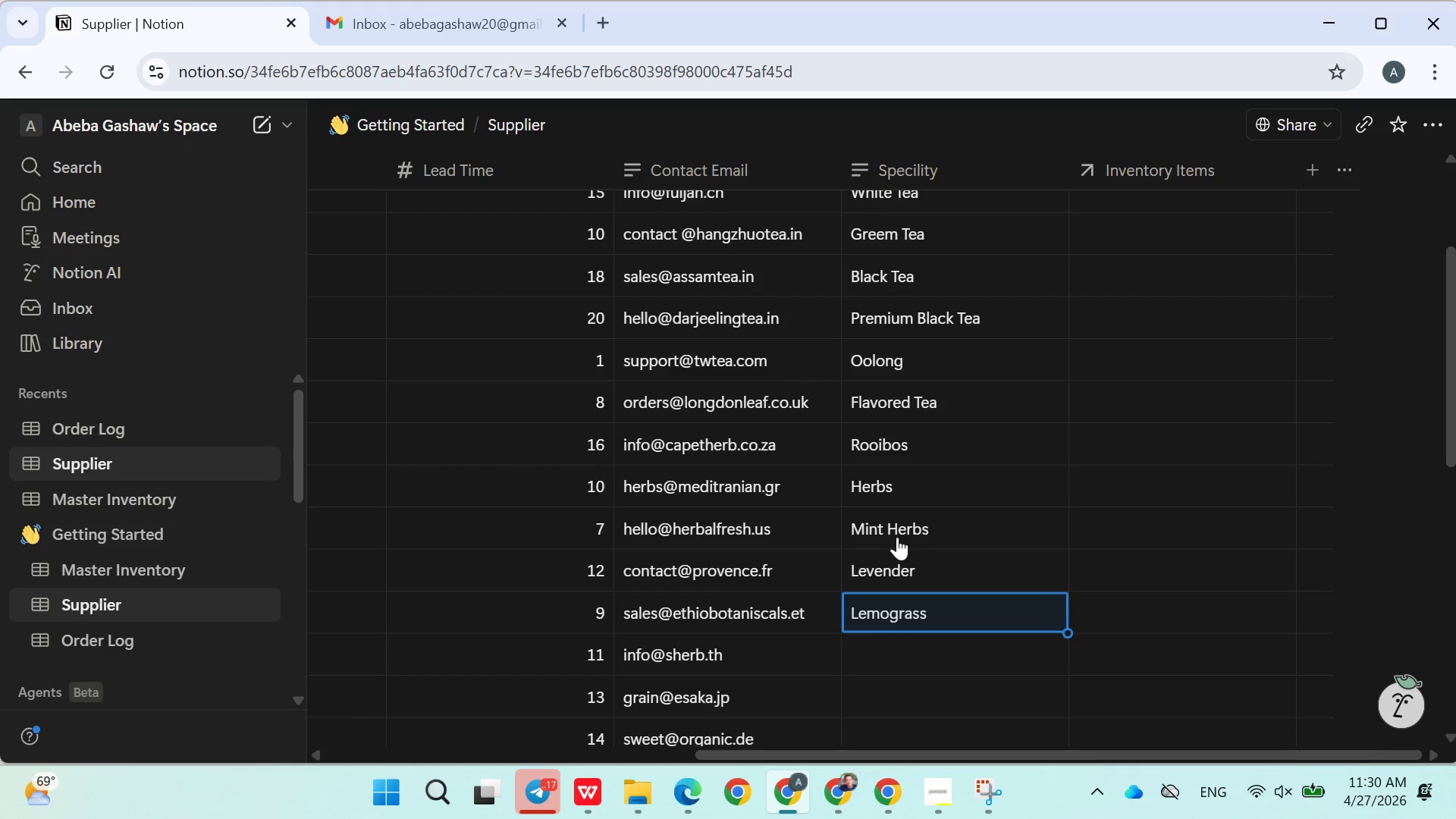 
type(Hibiscus)
 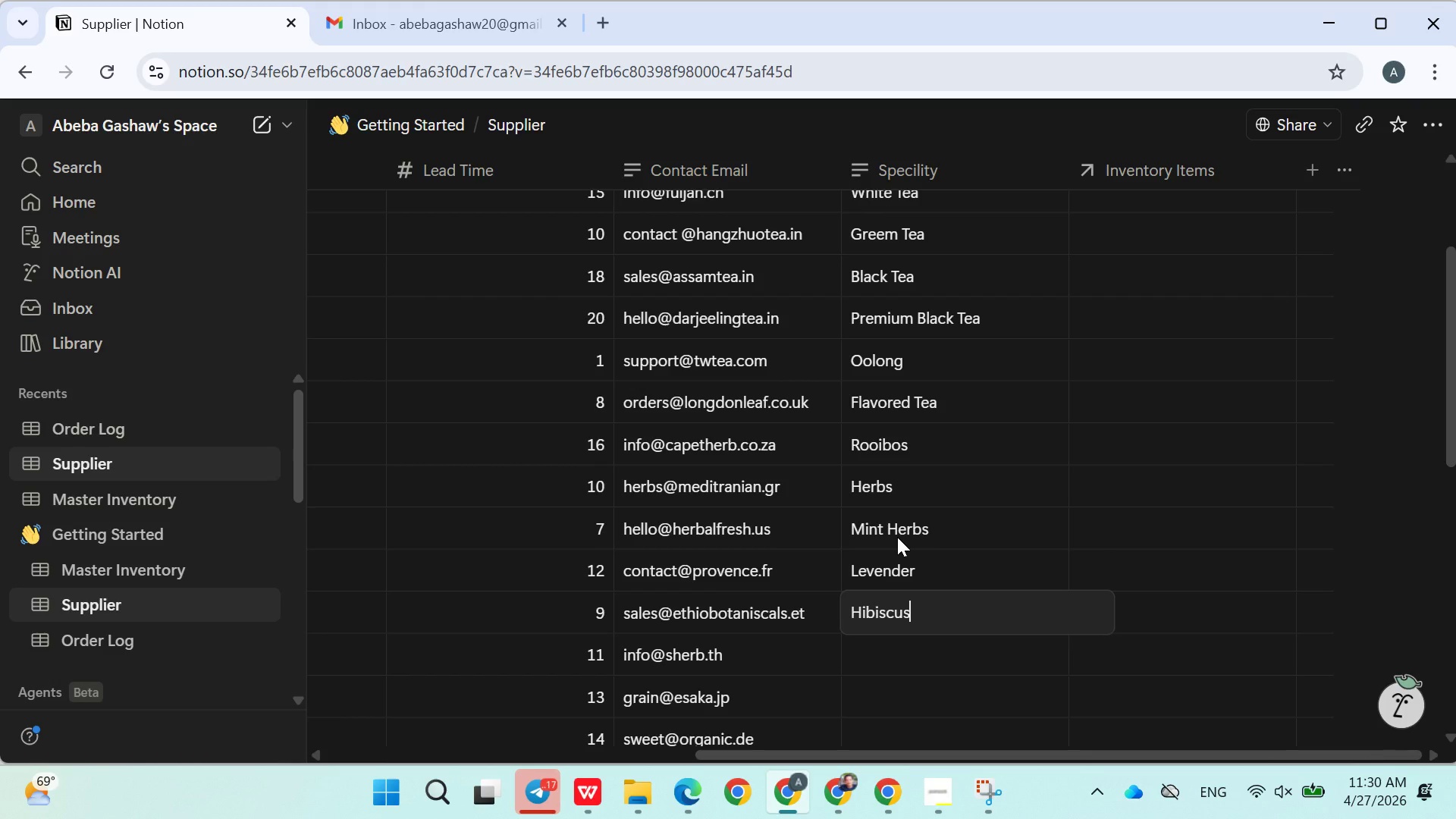 
key(Enter)
 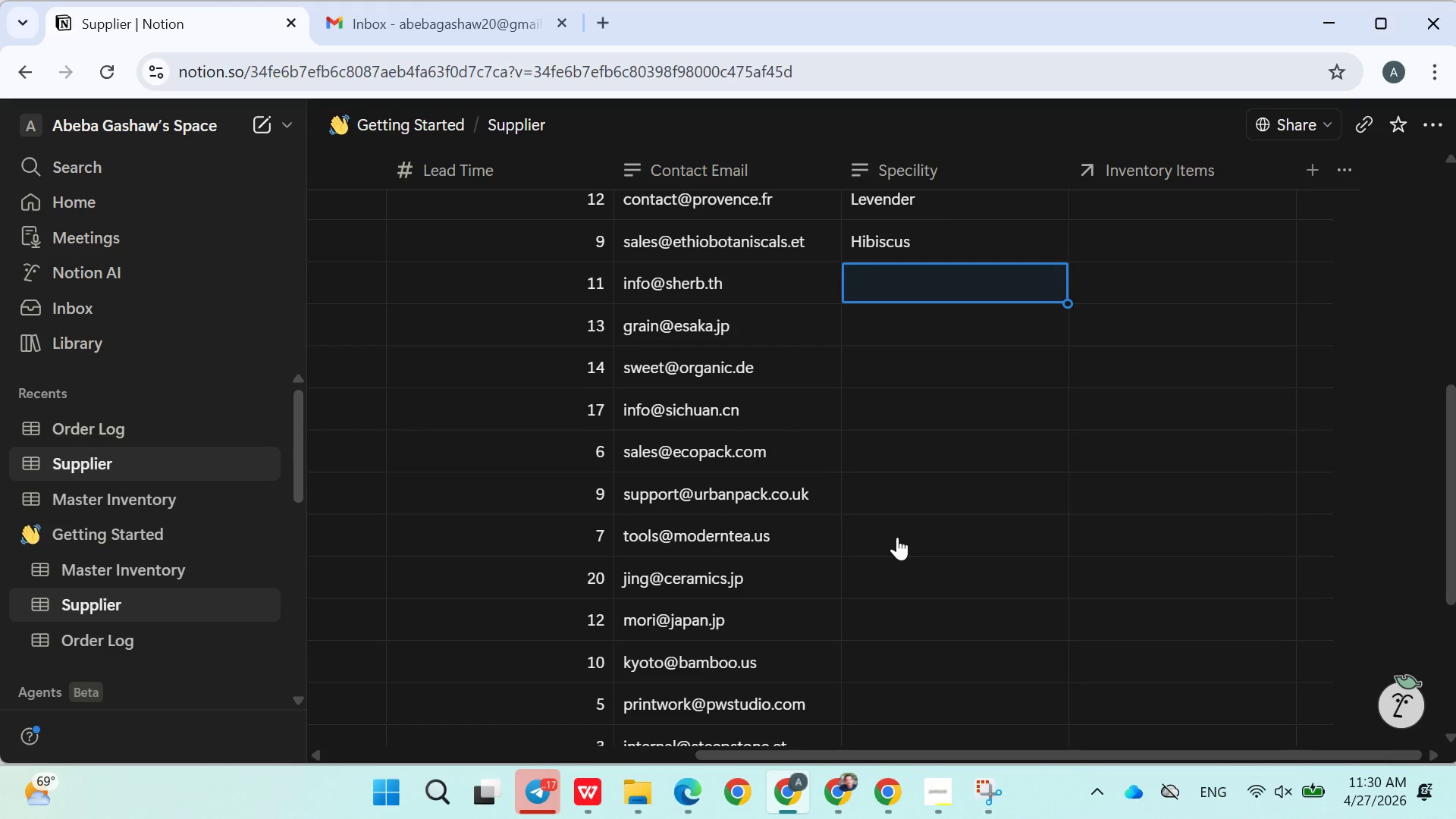 
type(Lemongrass)
 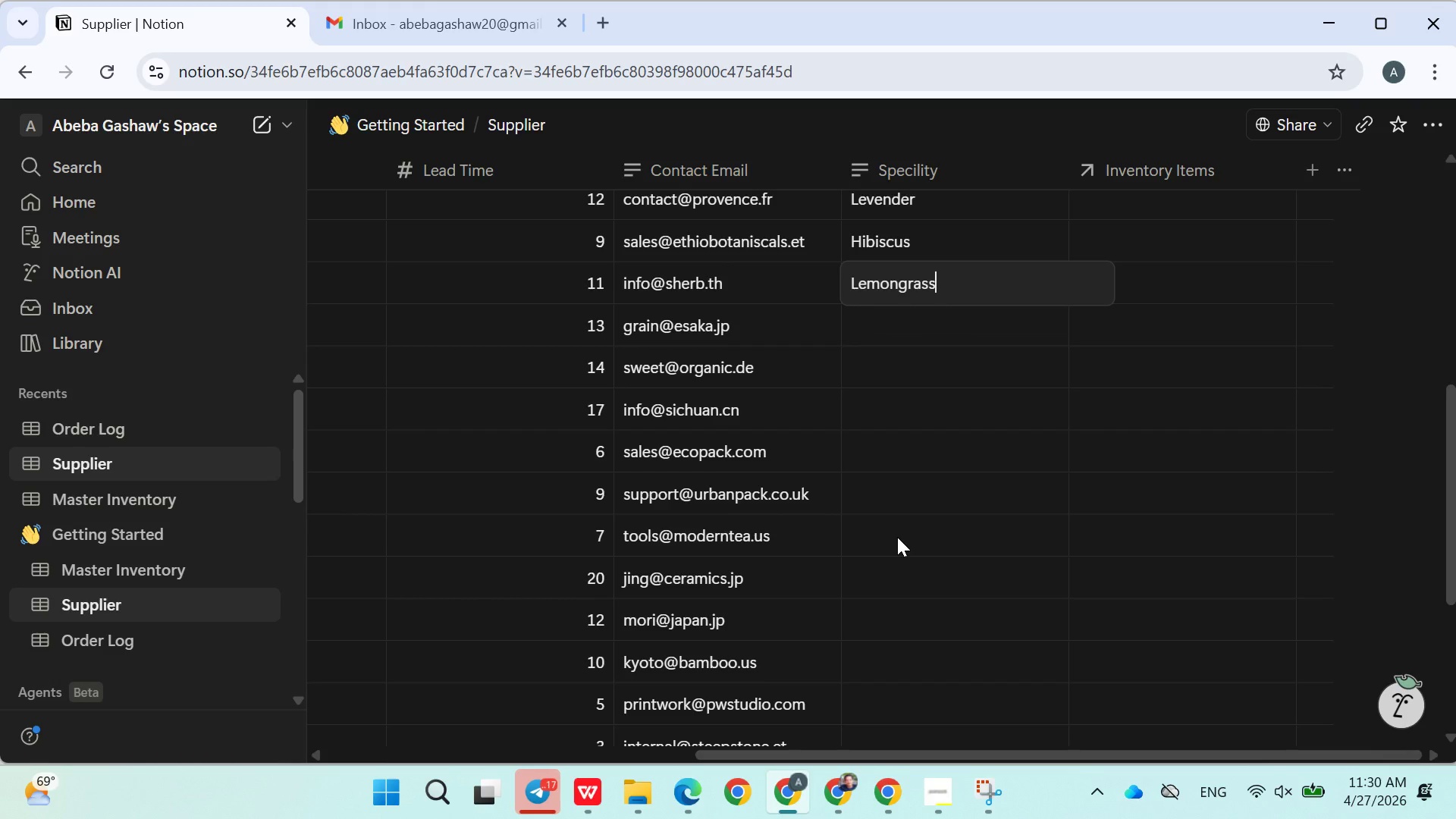 
key(Enter)
 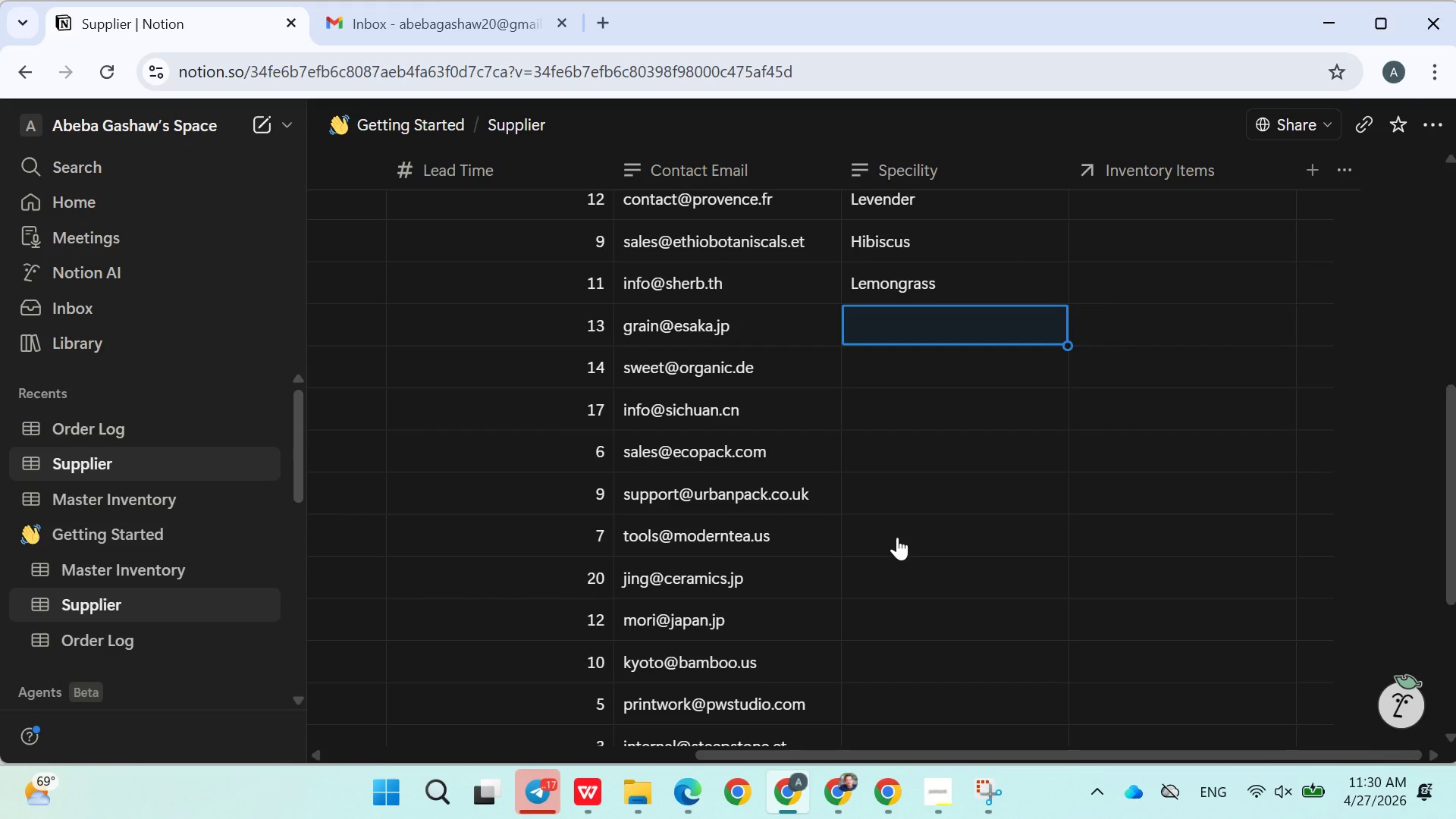 
type(Rice Addeitives)
 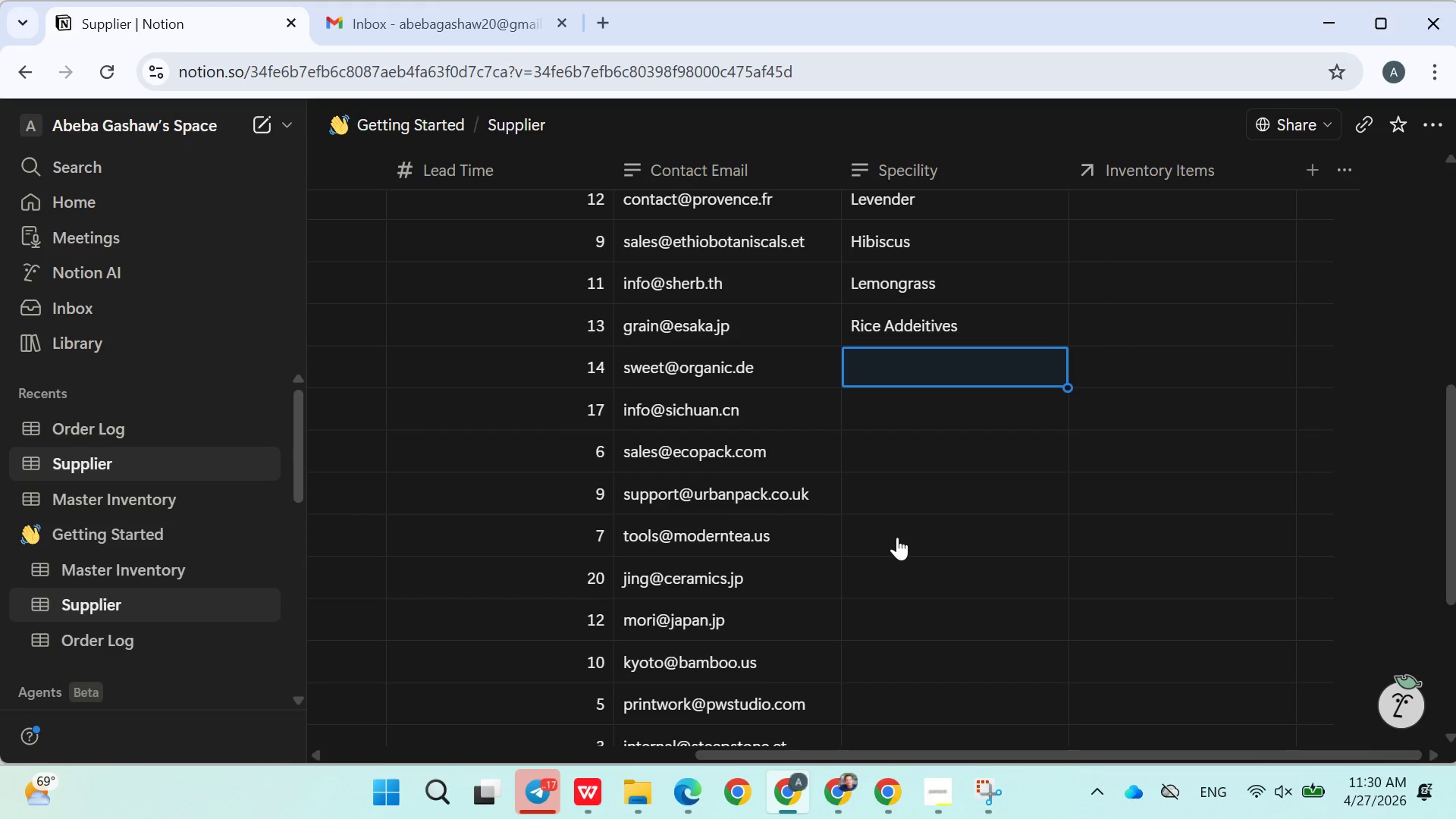 
 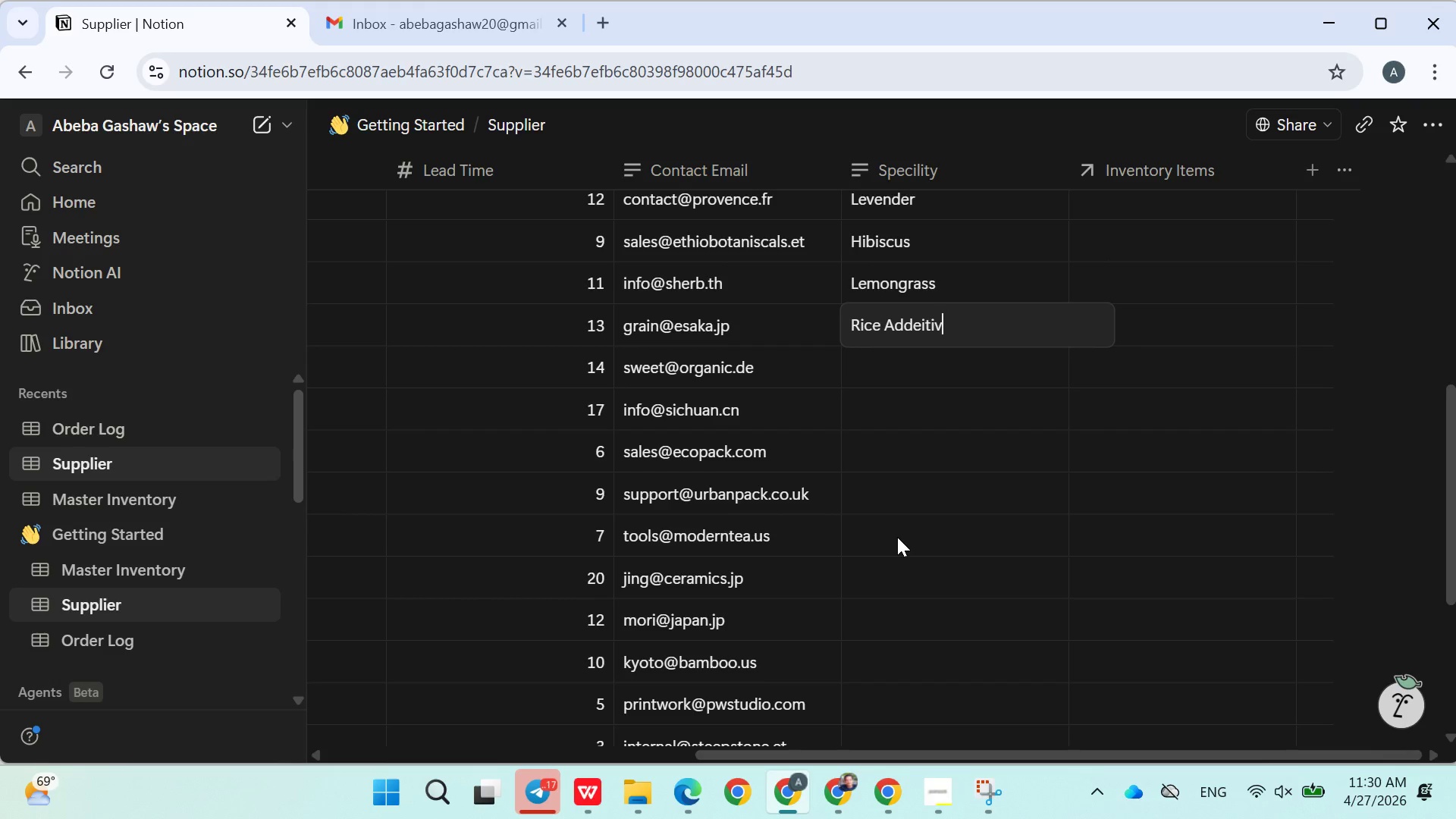 
key(Enter)
 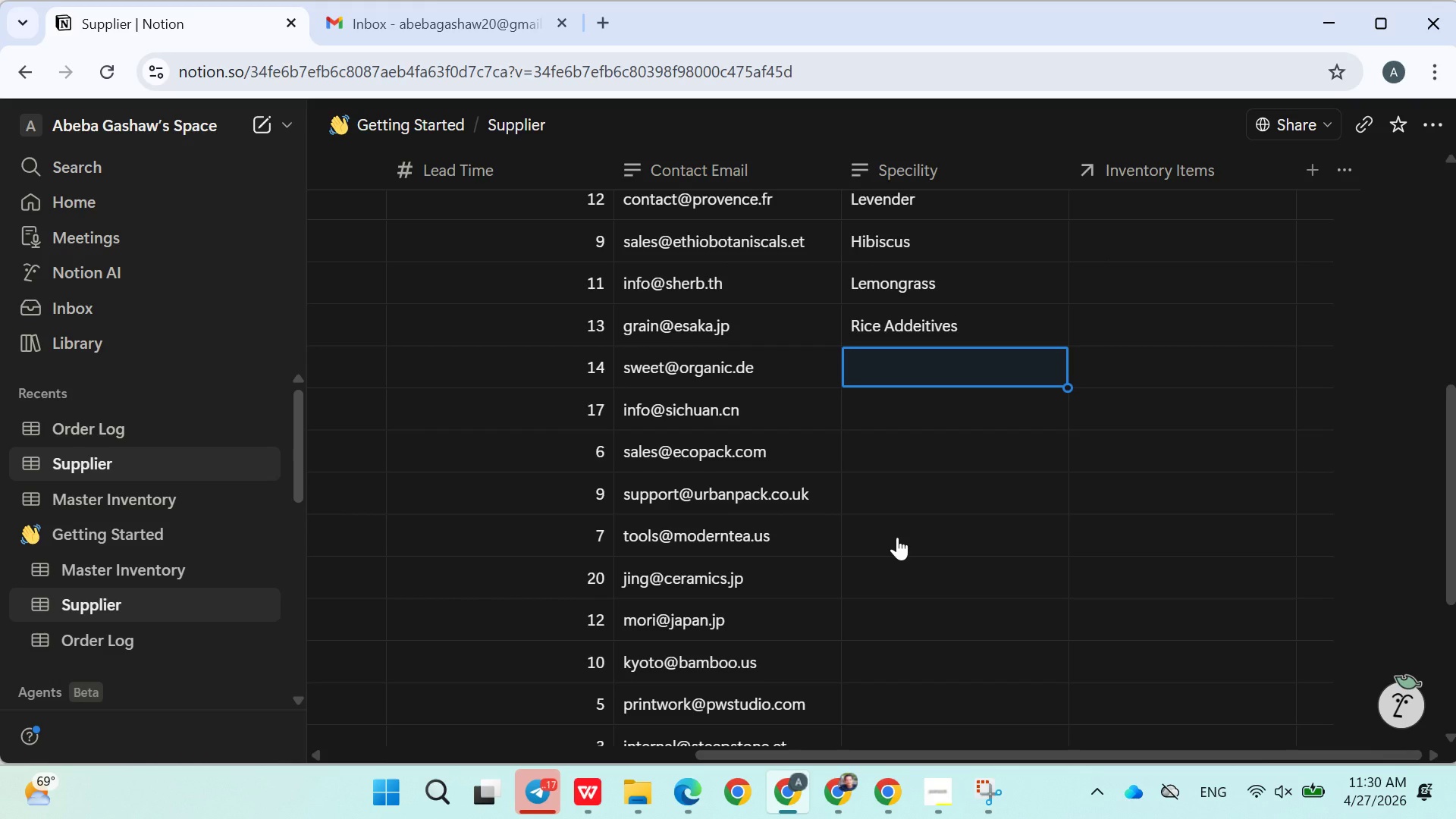 
type(Honey)
 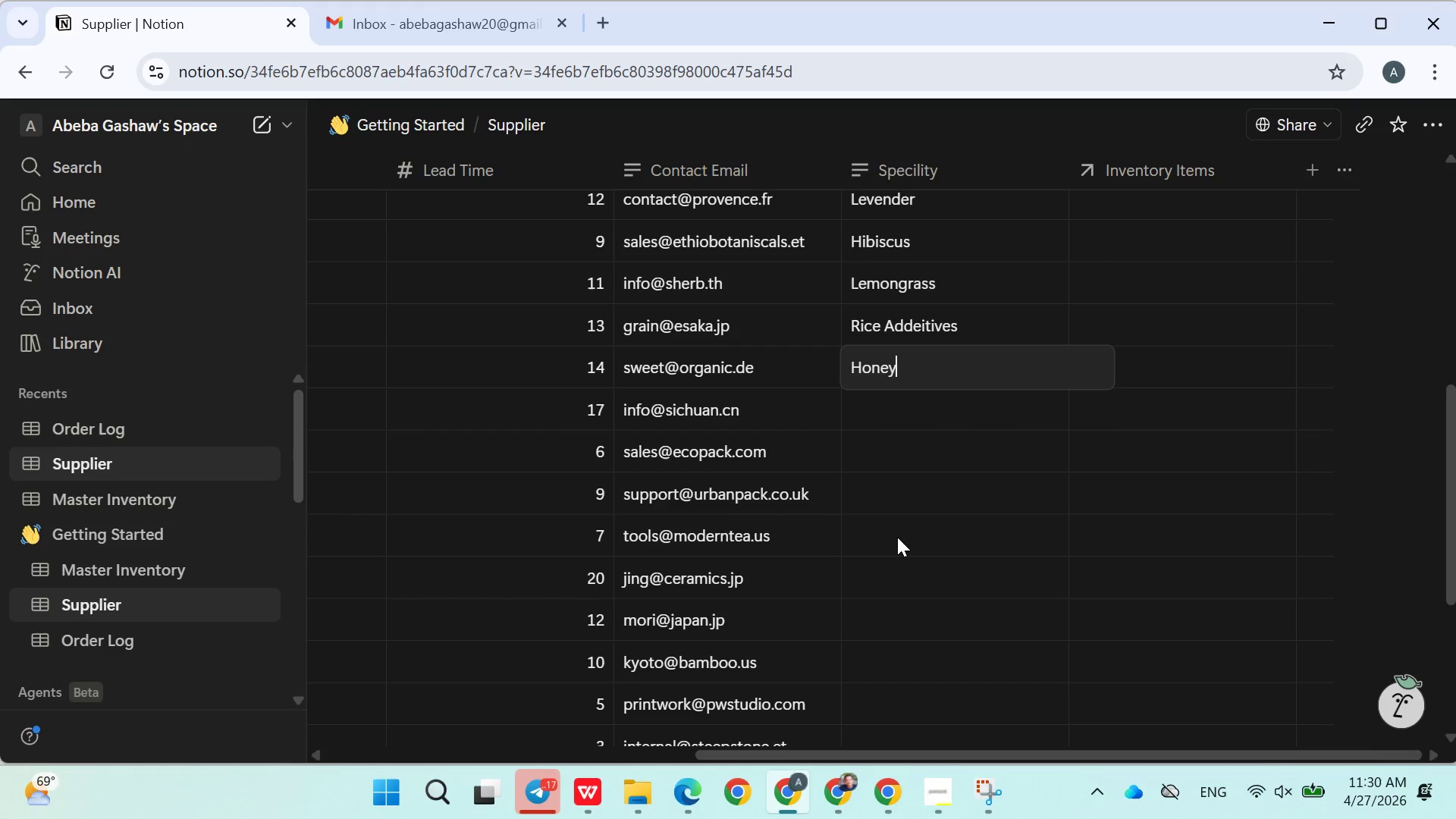 
key(Enter)
 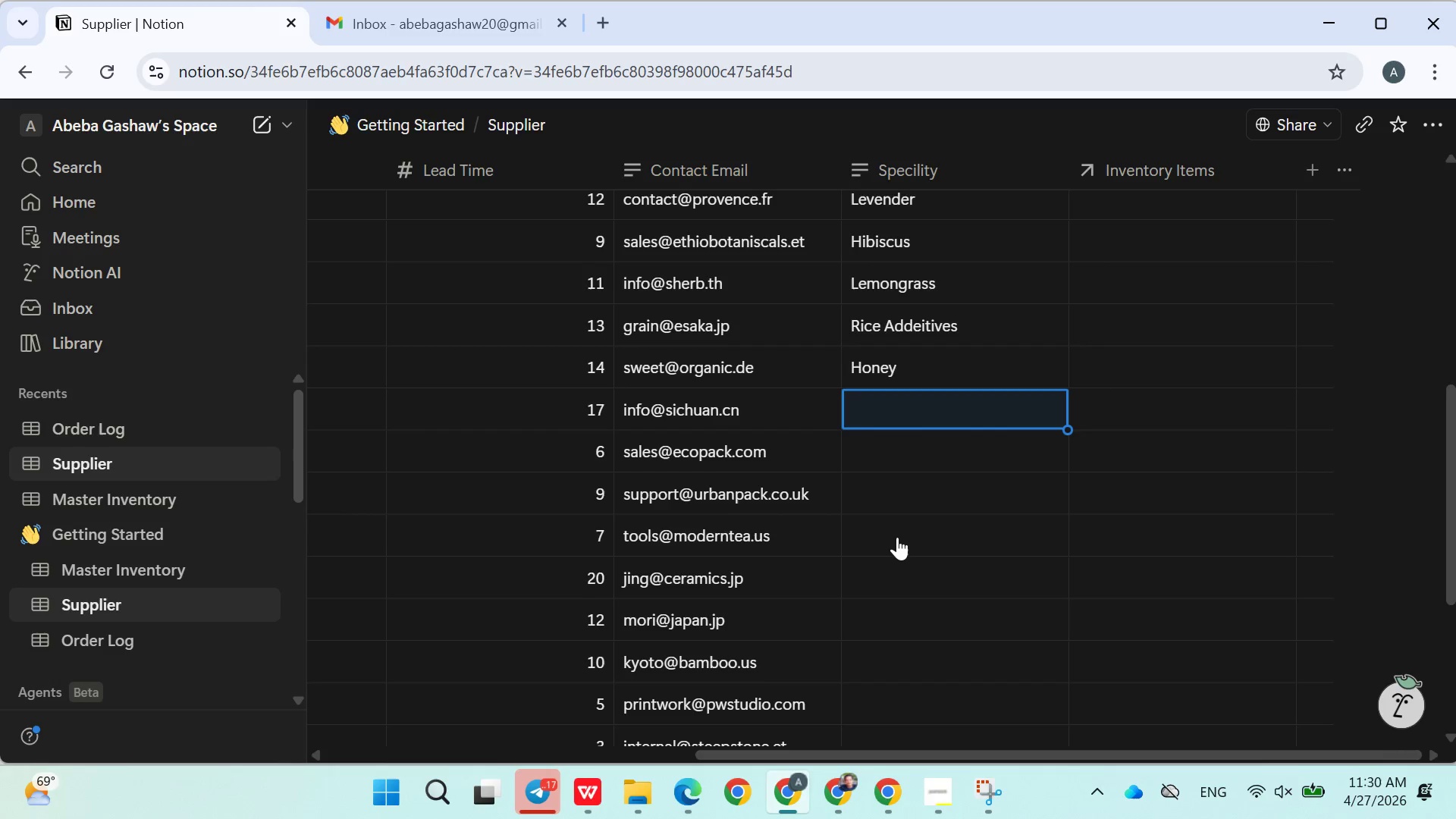 
type(Sugar)
 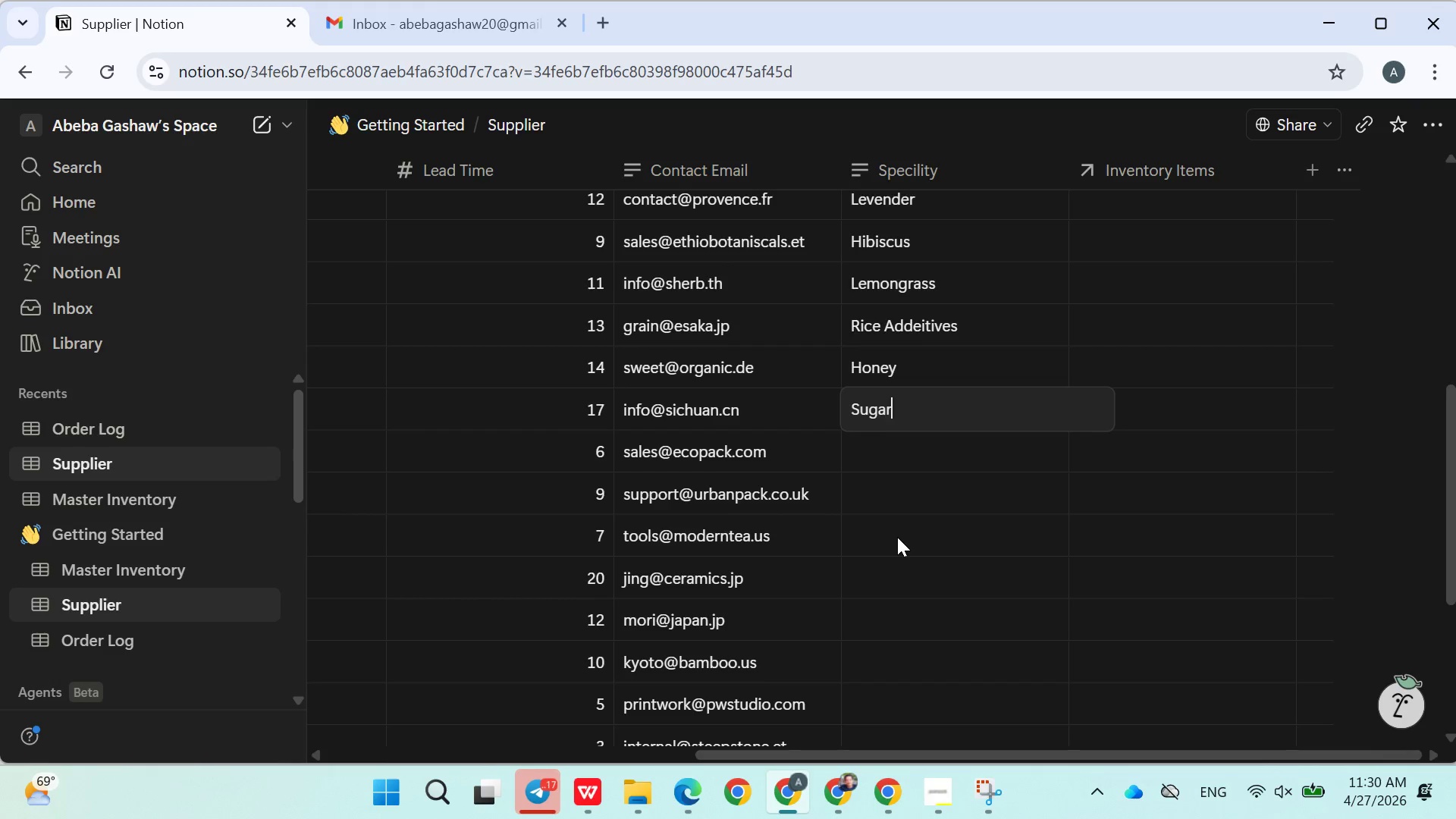 
key(Enter)
 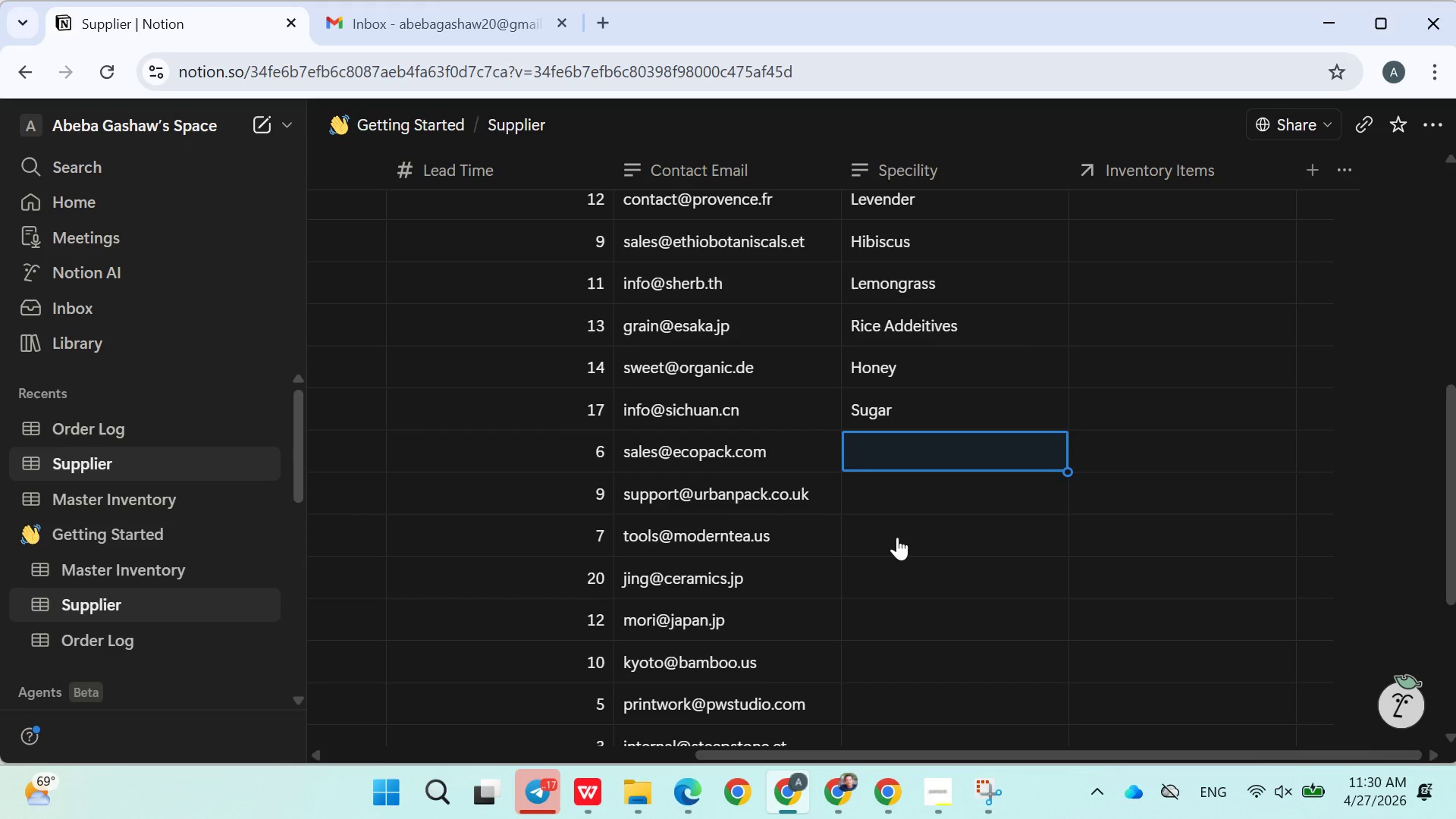 
type(Pacj)
key(Backspace)
type(kaging)
 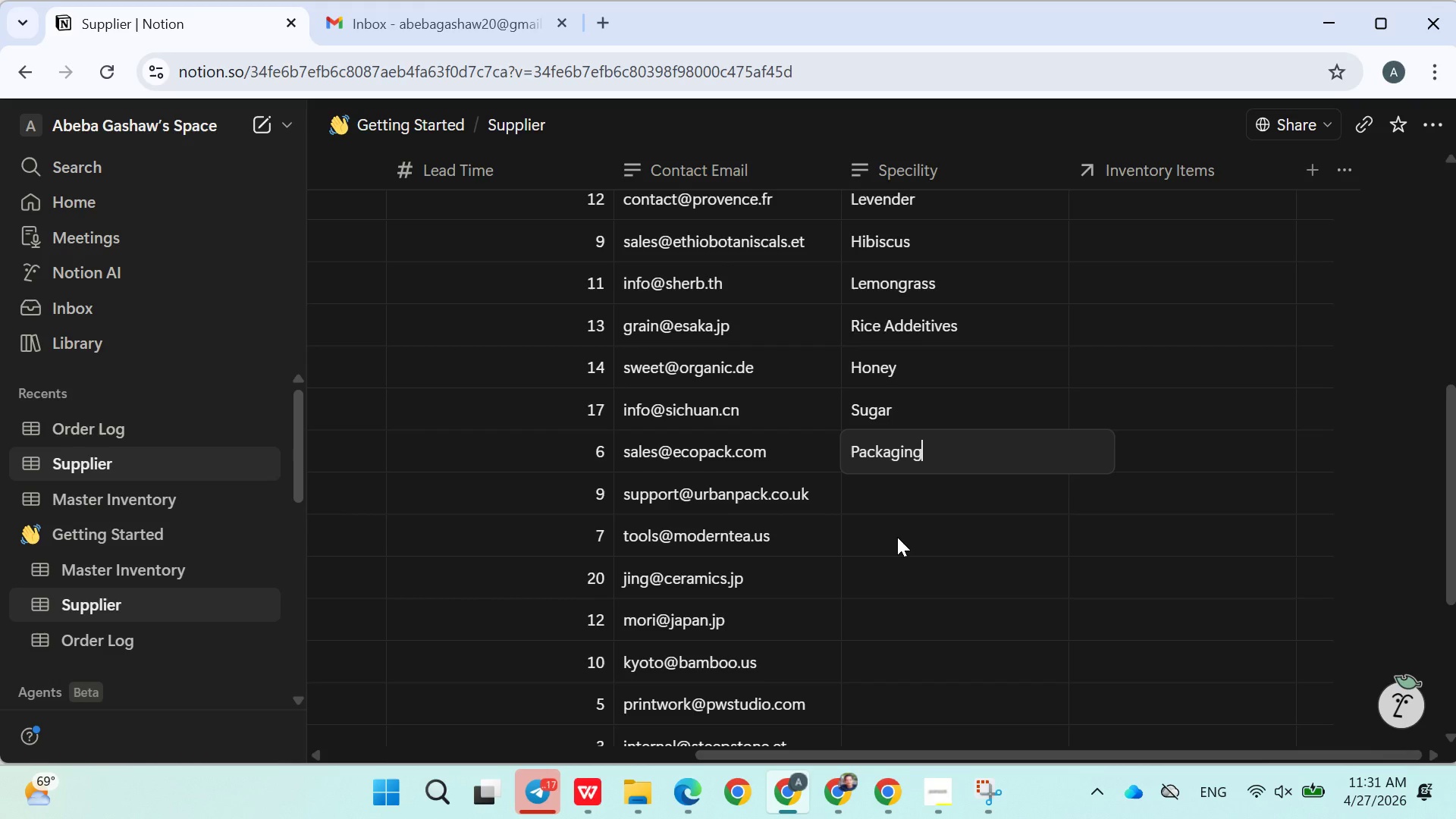 
wait(7.33)
 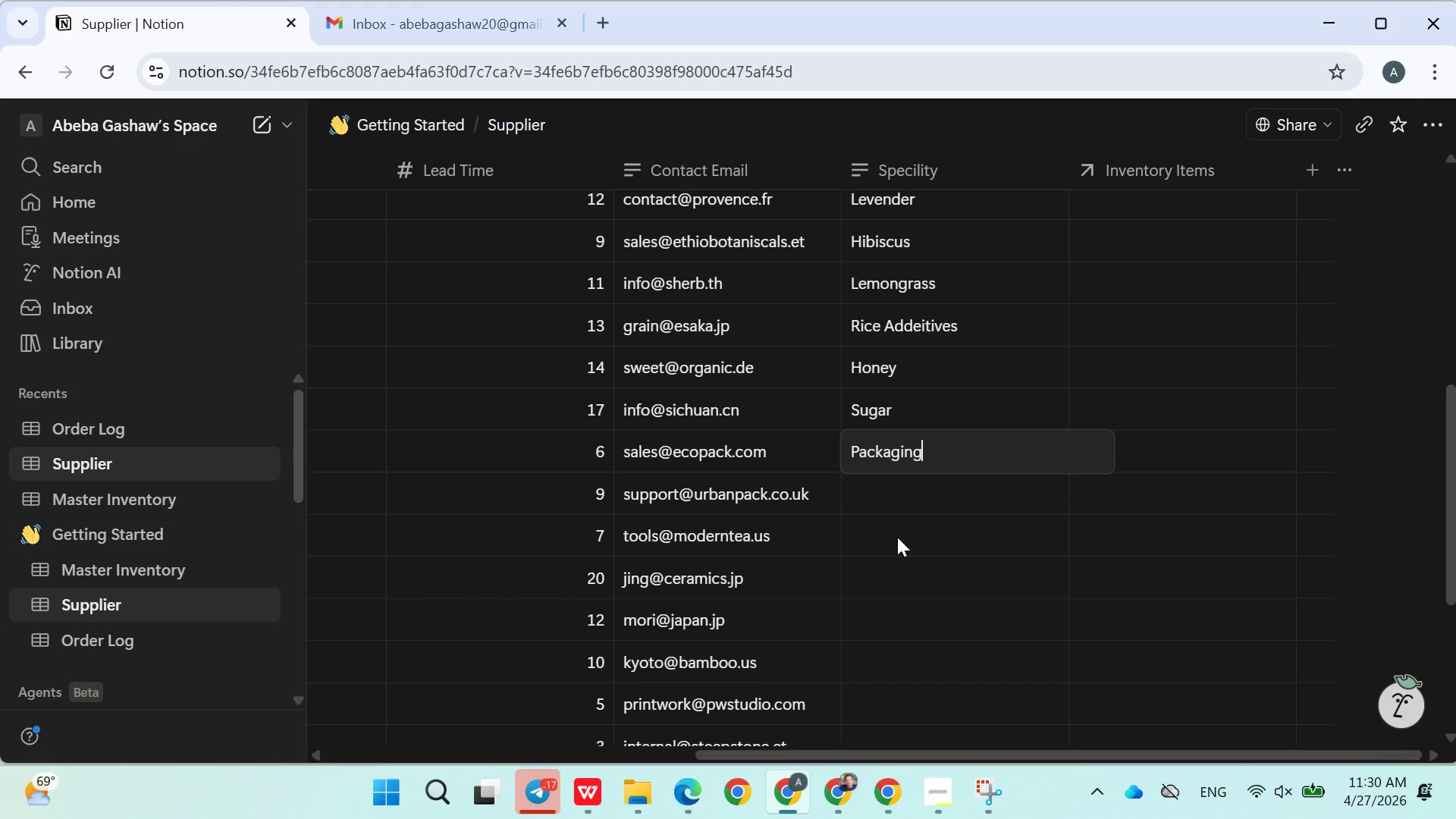 
key(Enter)
 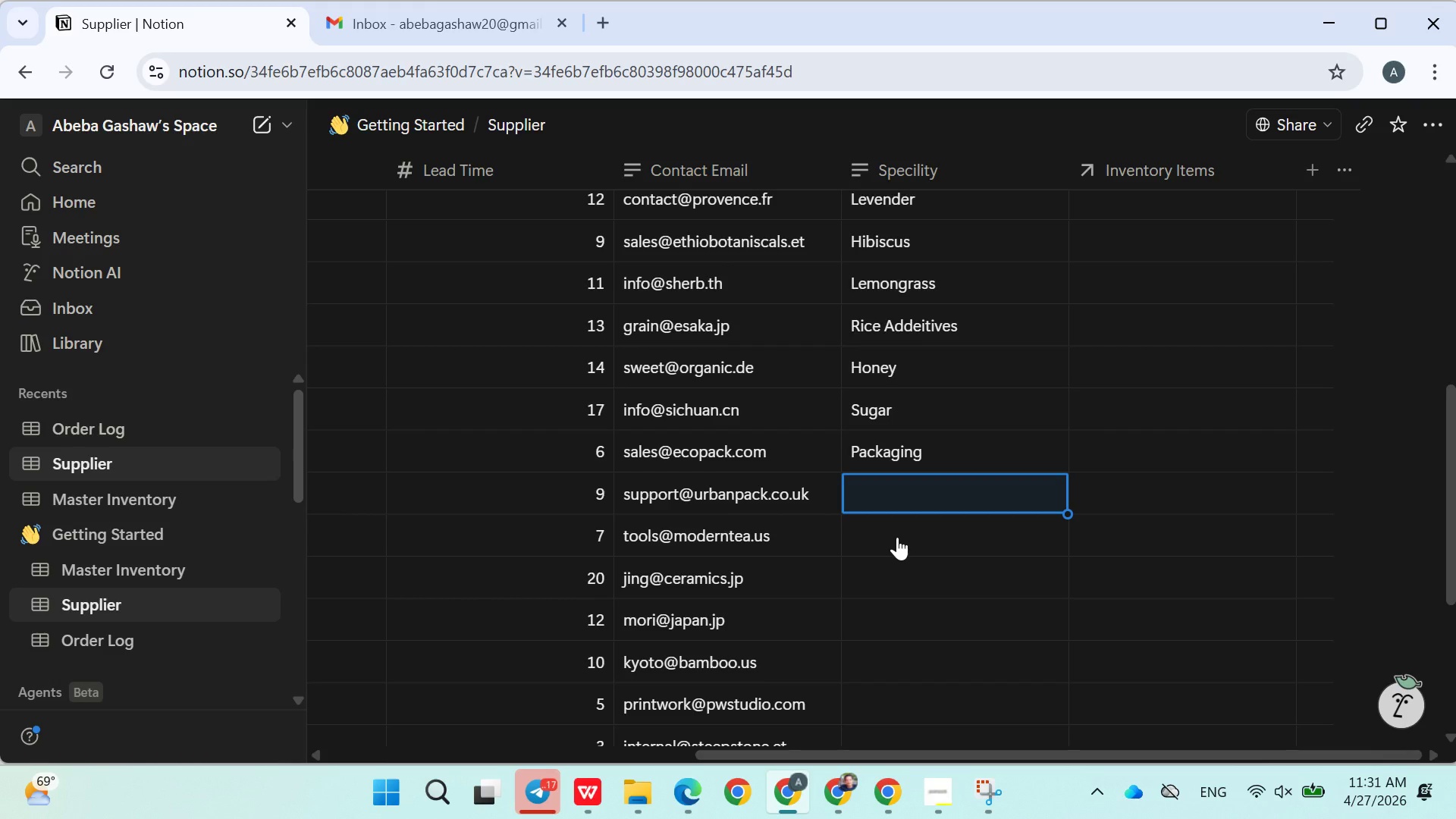 
type(Tin Packaging)
 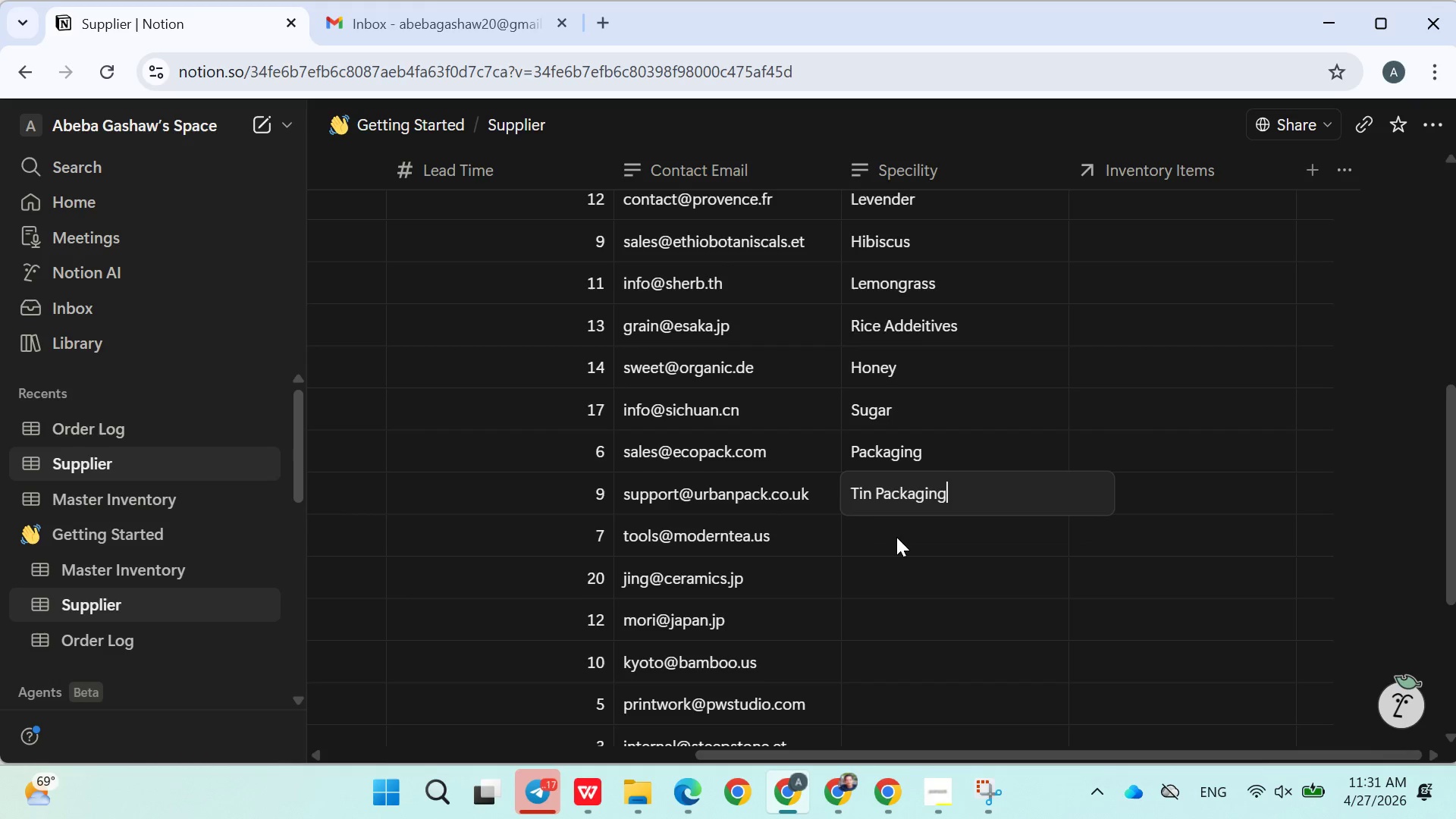 
key(Enter)
 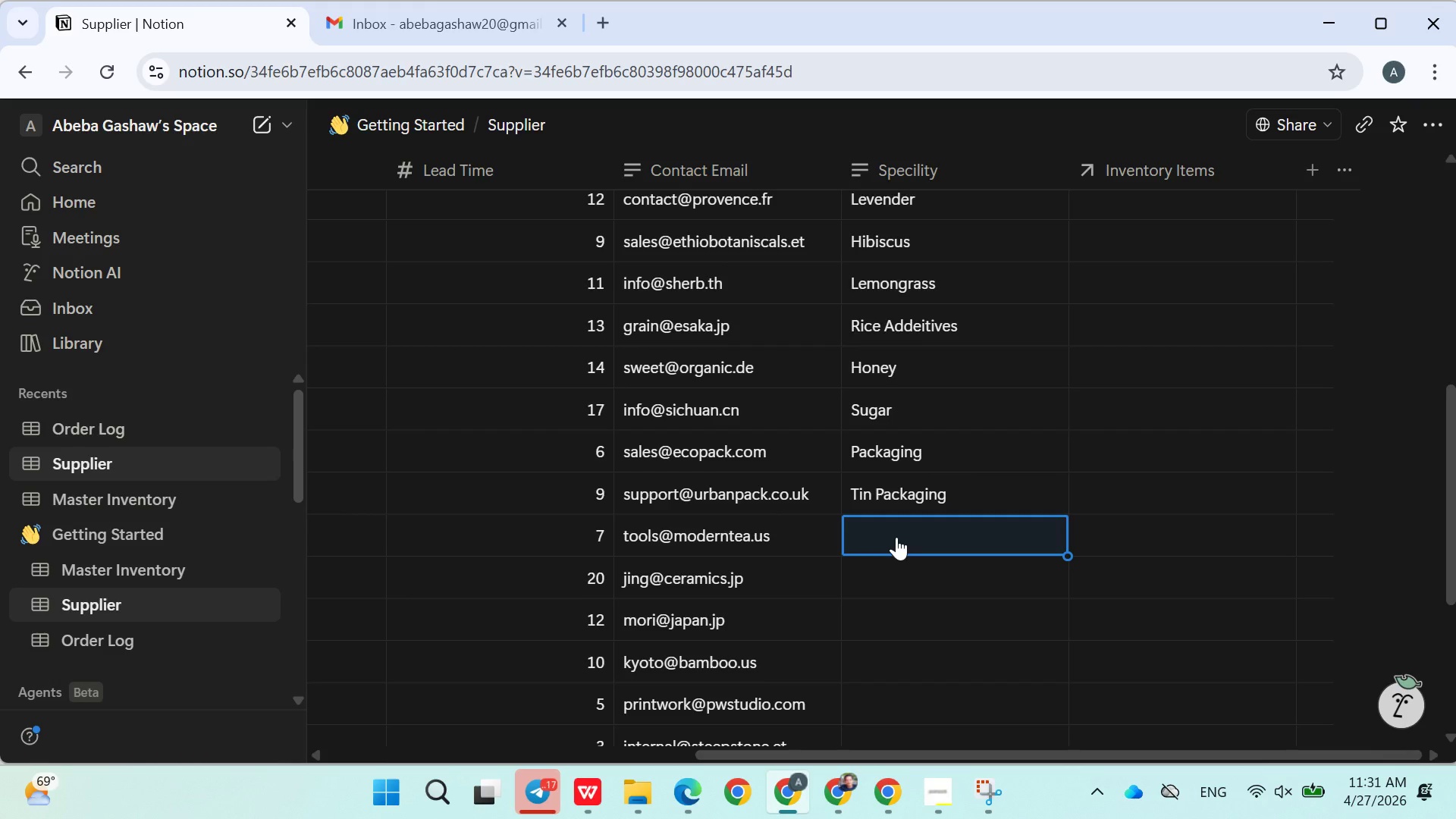 
type(Glassware)
 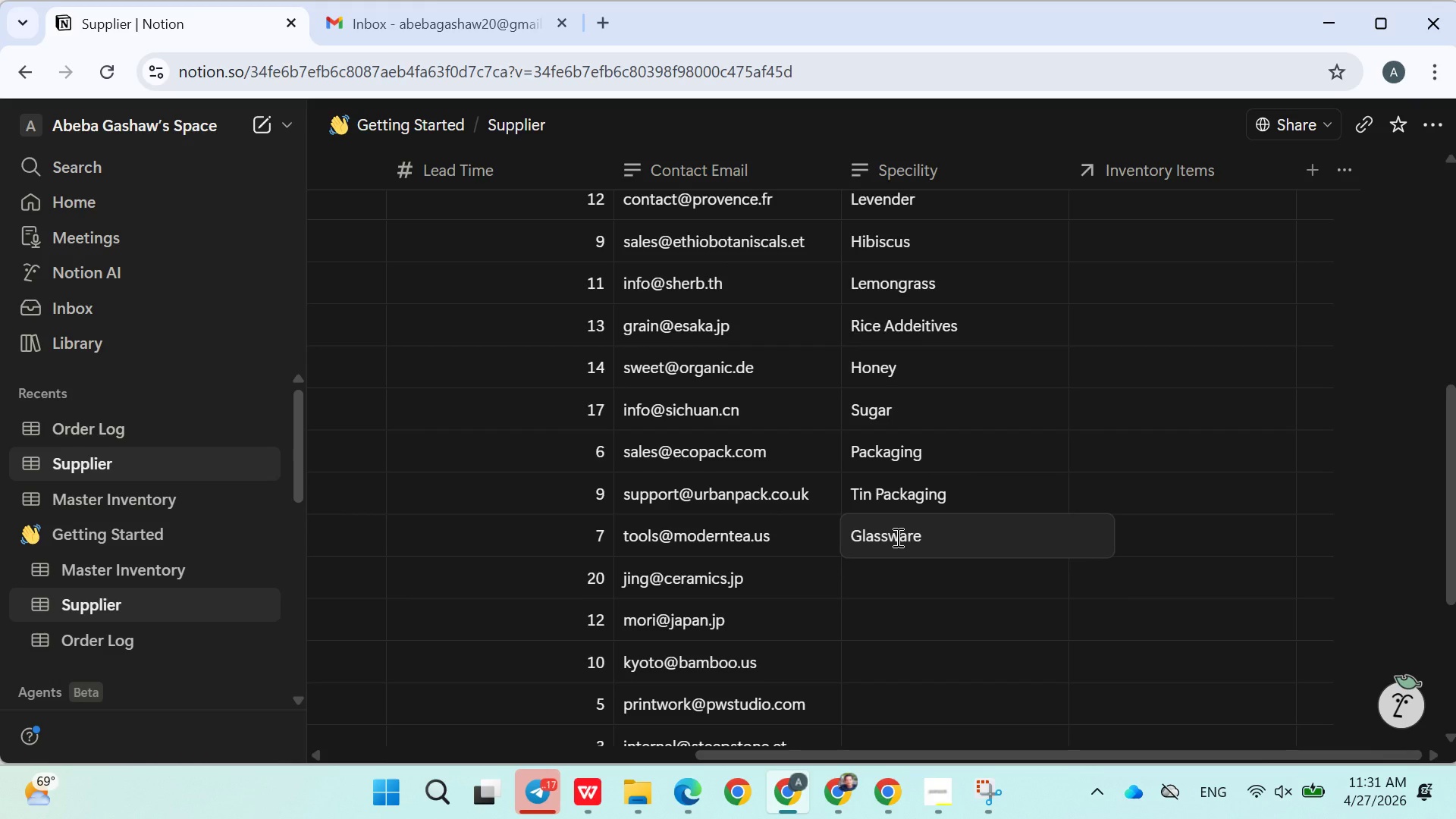 
key(Enter)
 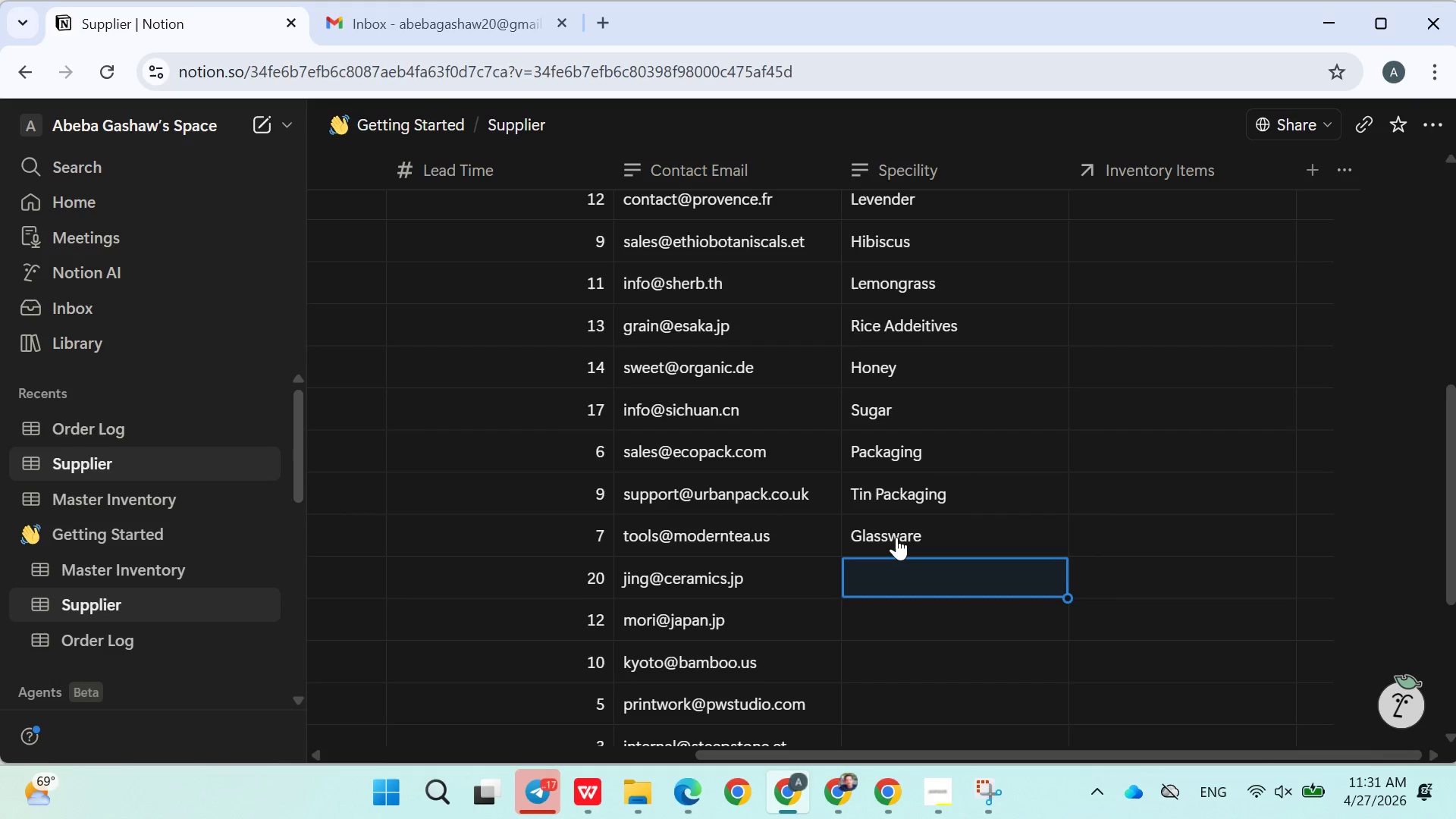 
type(Ceramics)
 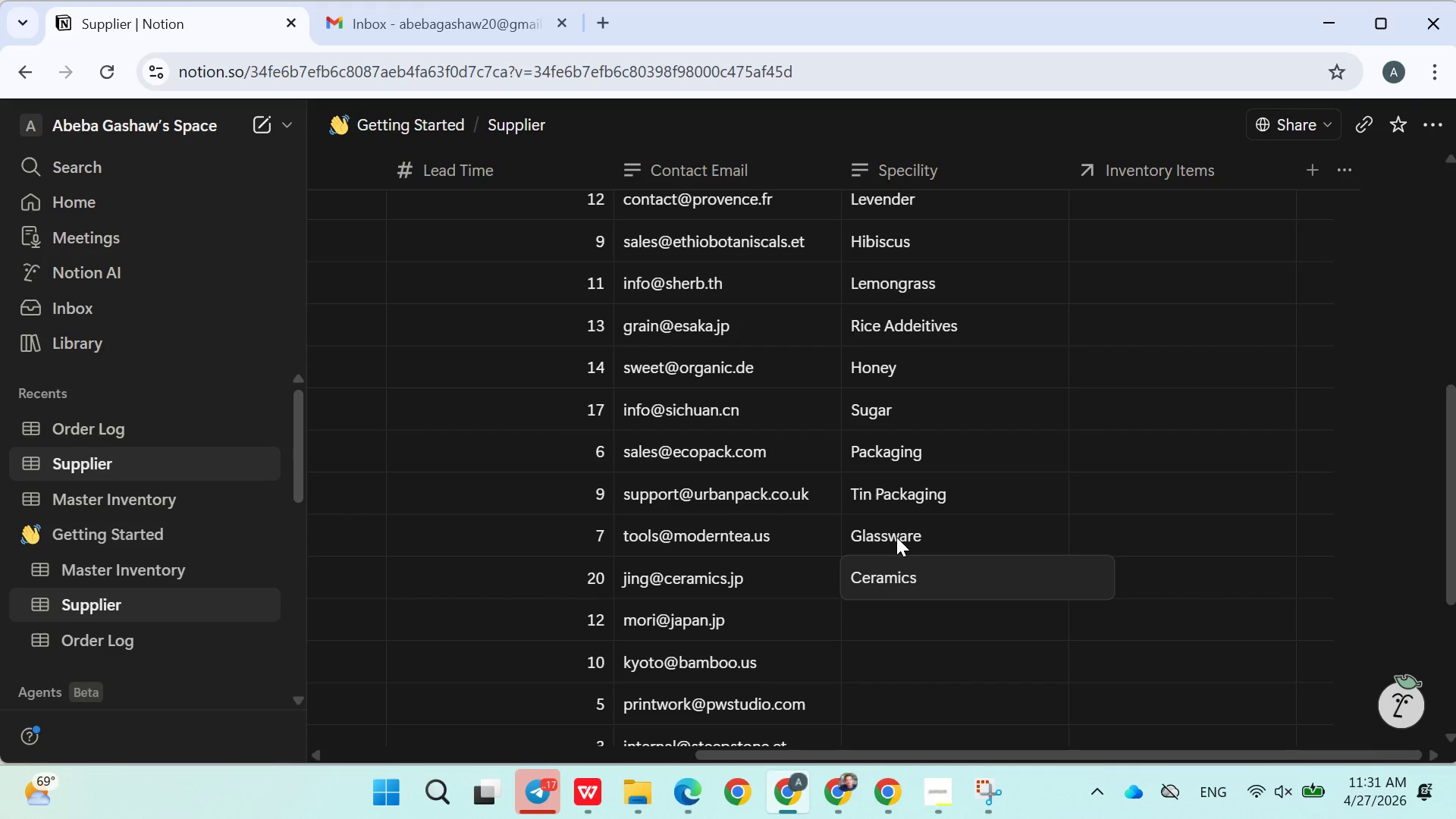 
key(Enter)
 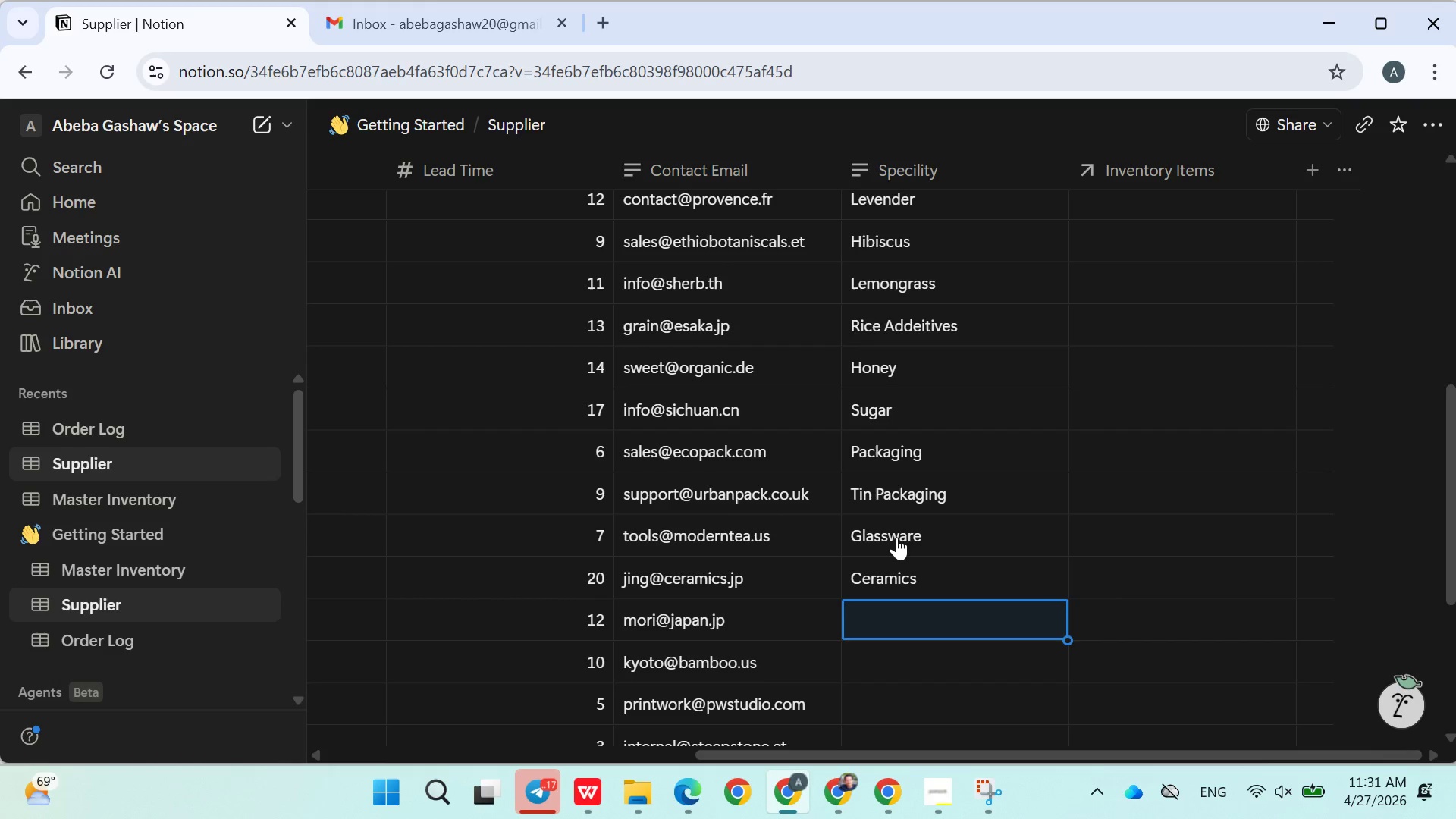 
type(Cast)
 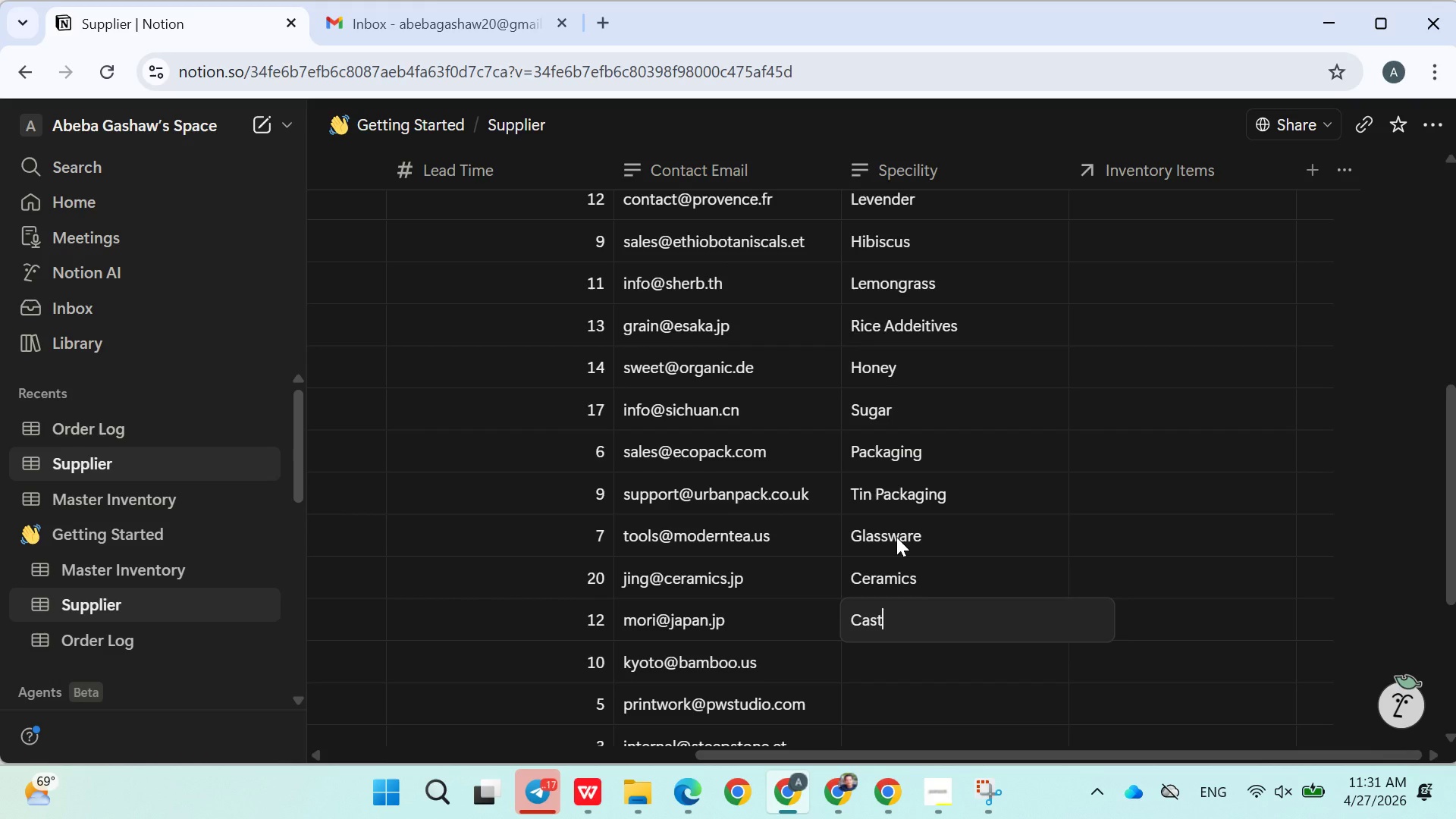 
key(Control+ControlLeft)
 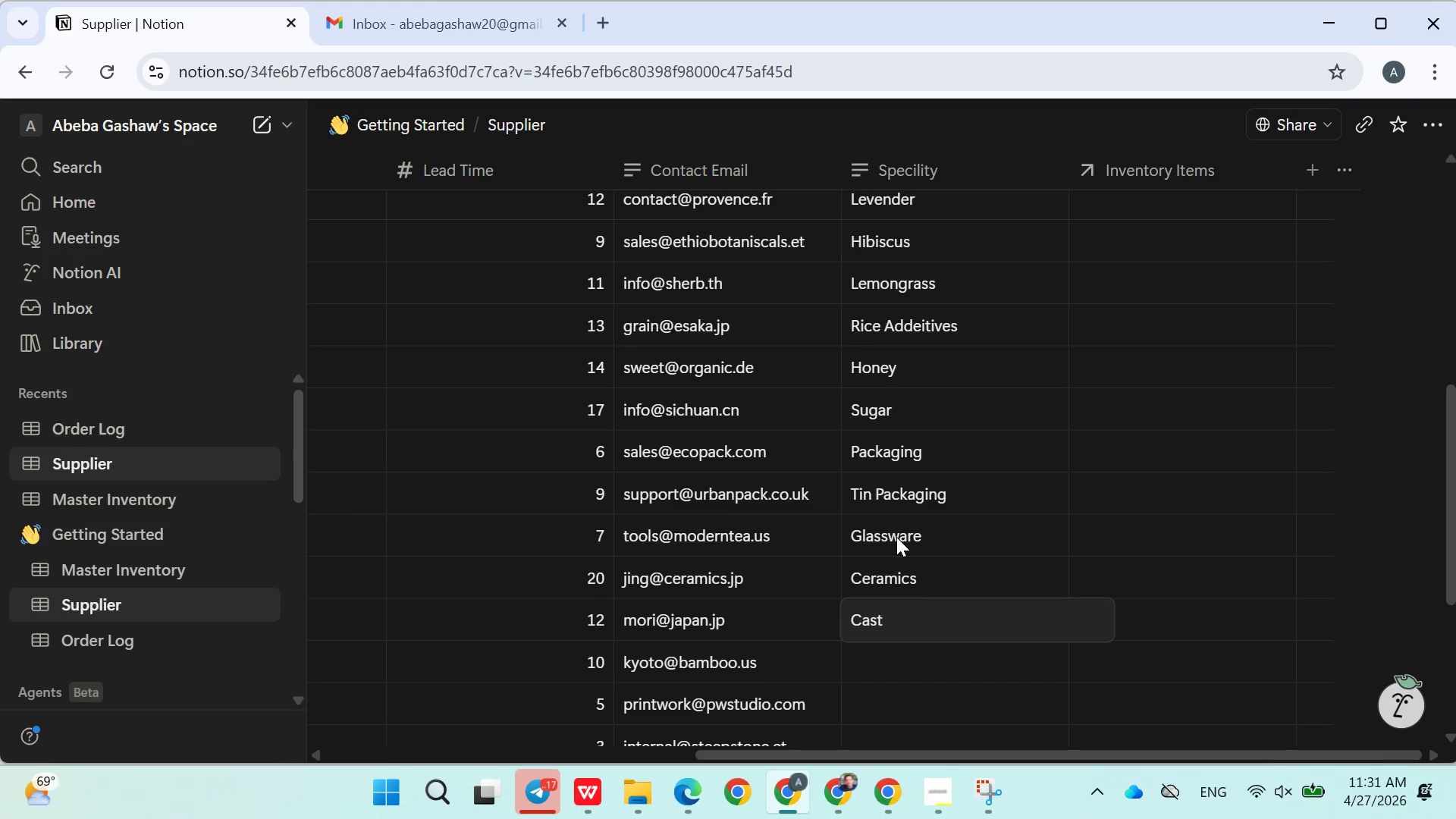 
key(Control+I)
 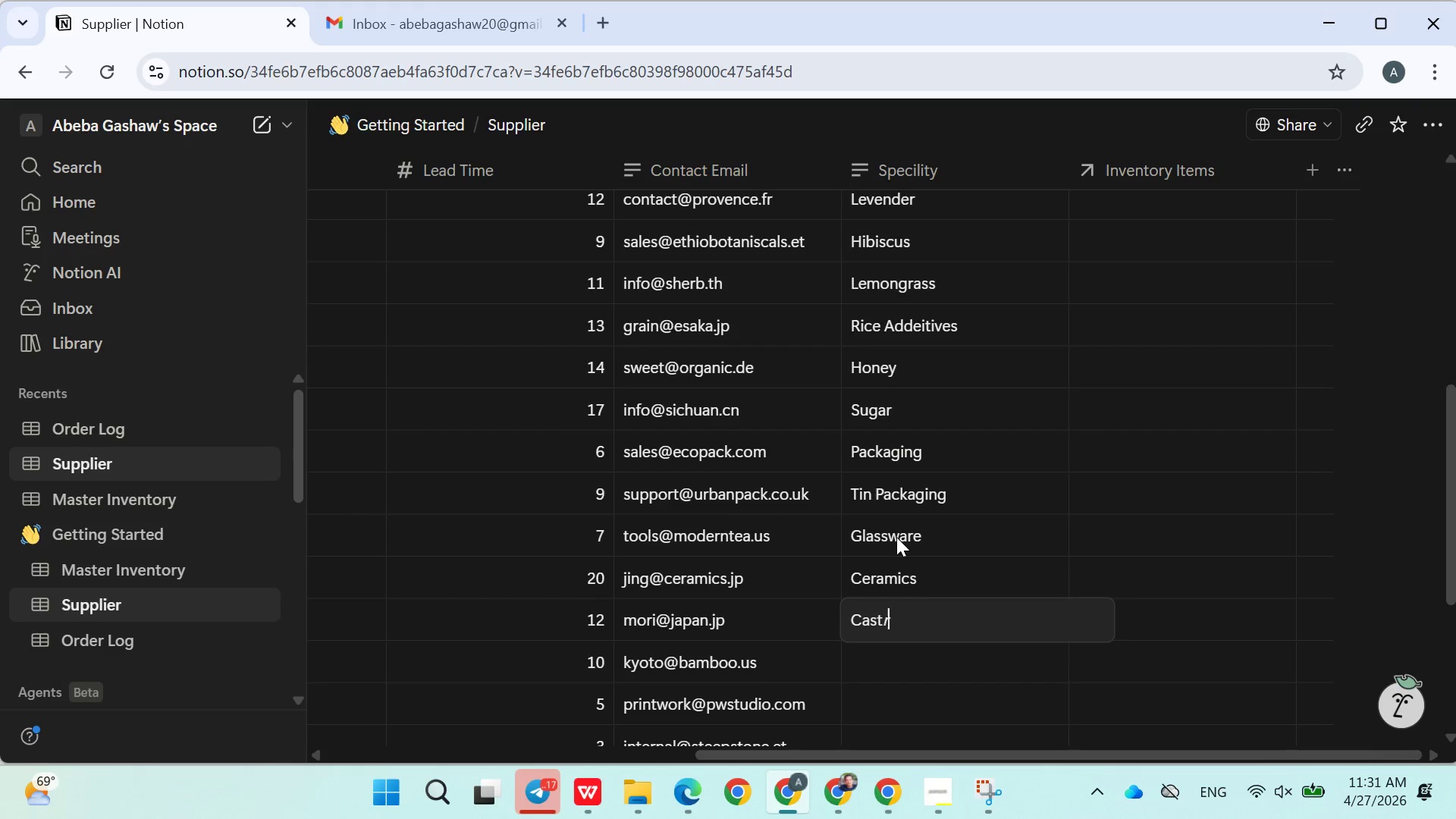 
type(ron ware)
 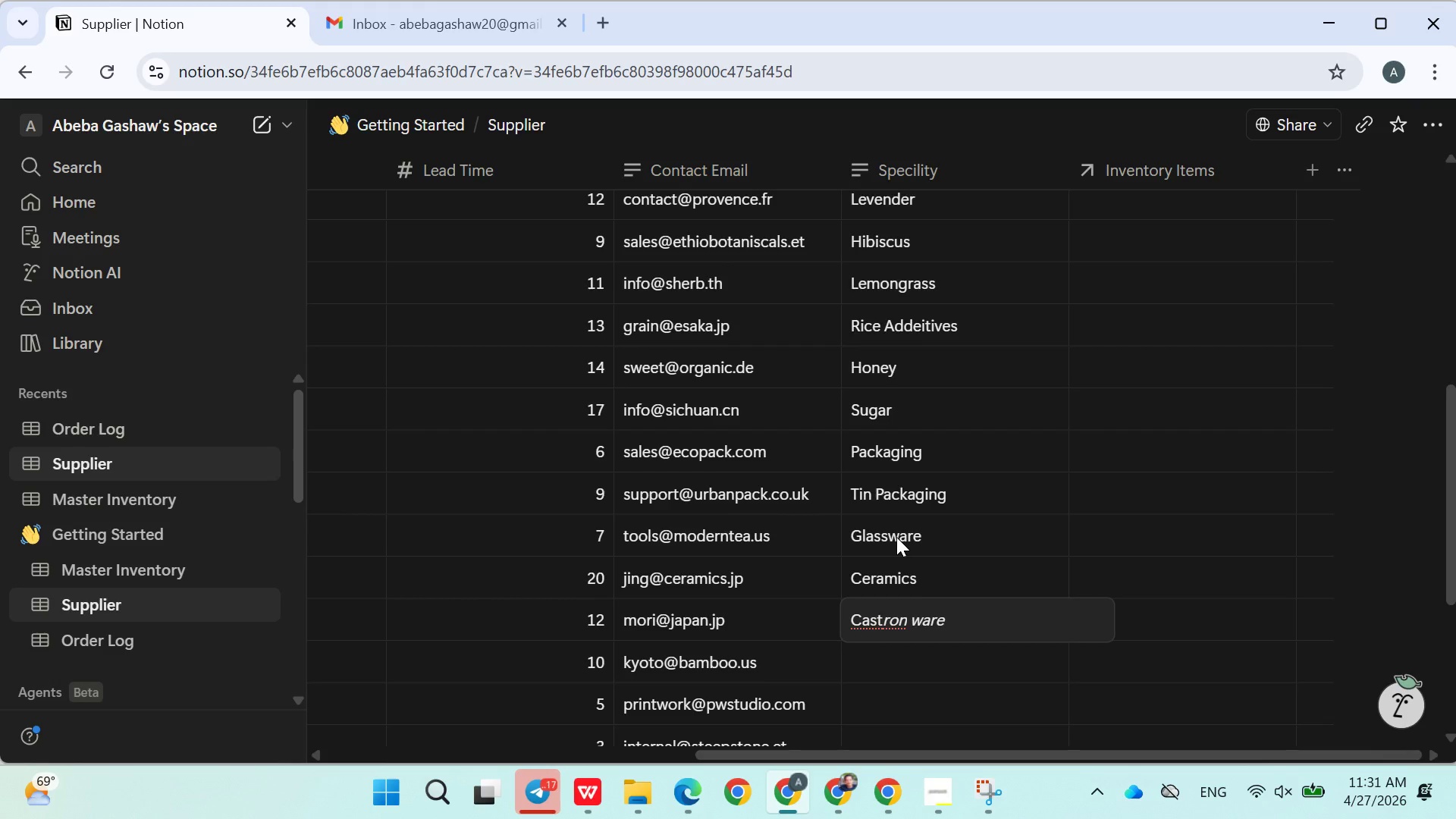 
key(Enter)
 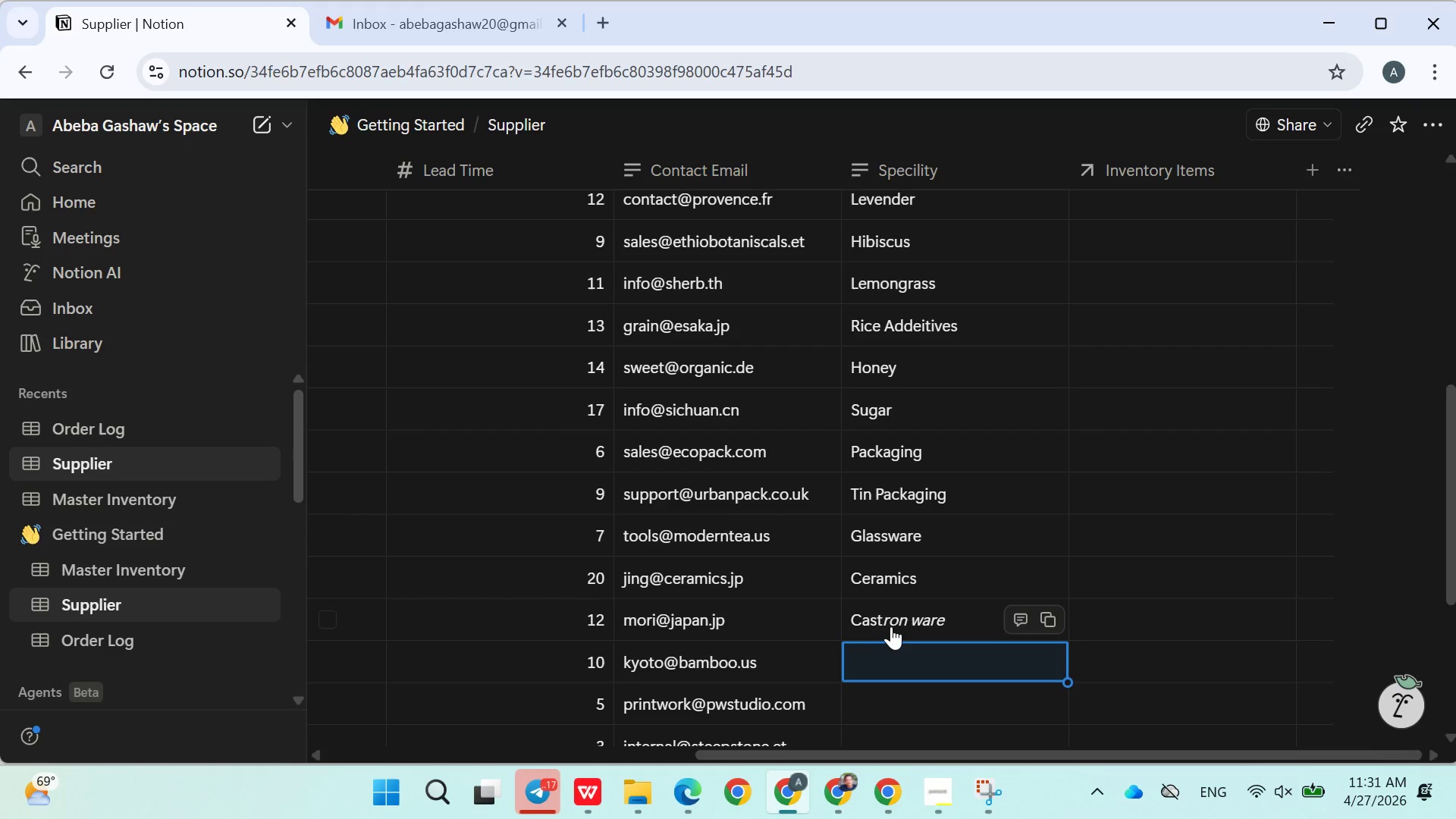 
left_click([888, 619])
 